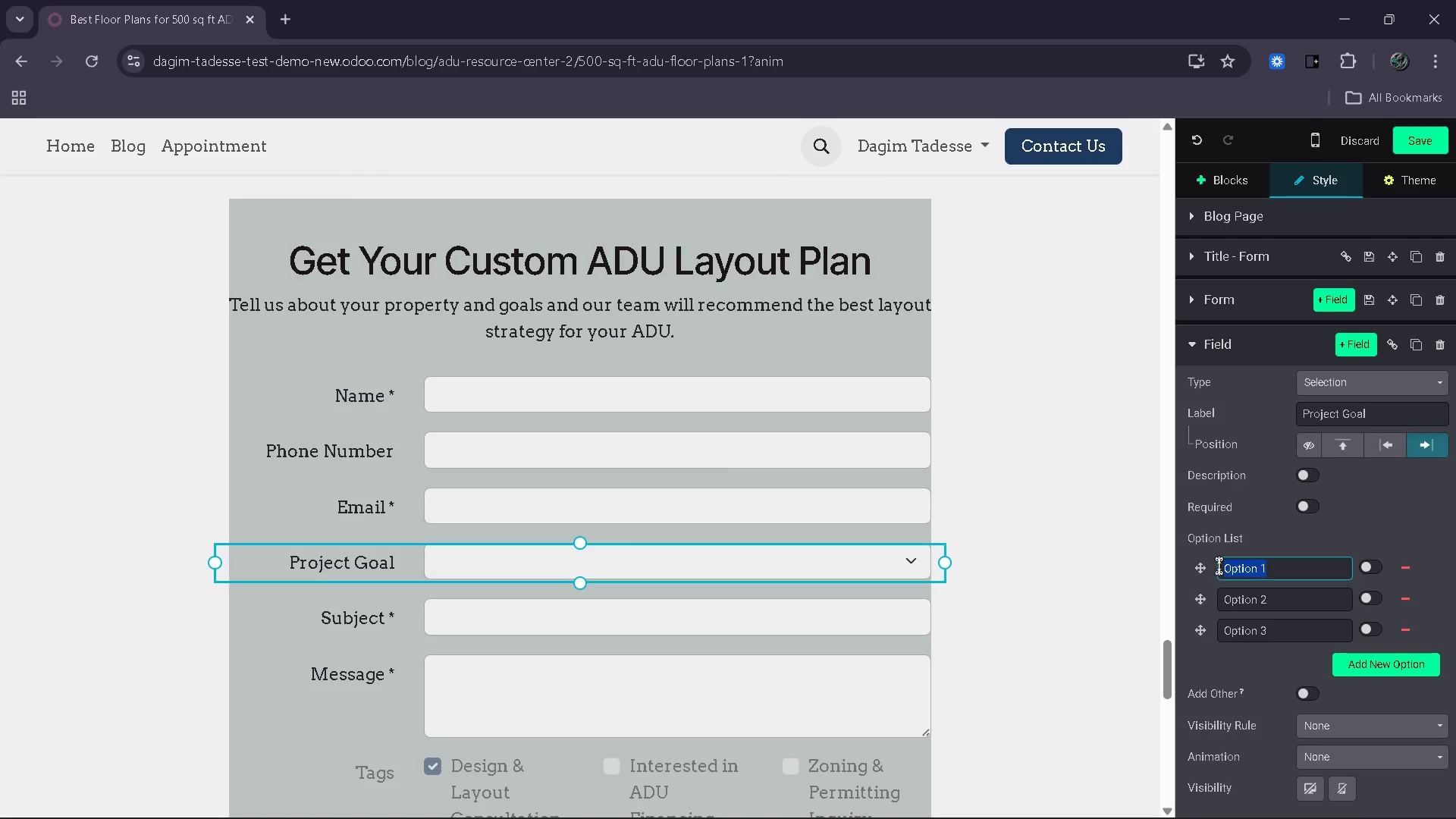 
type(Rental Income)
 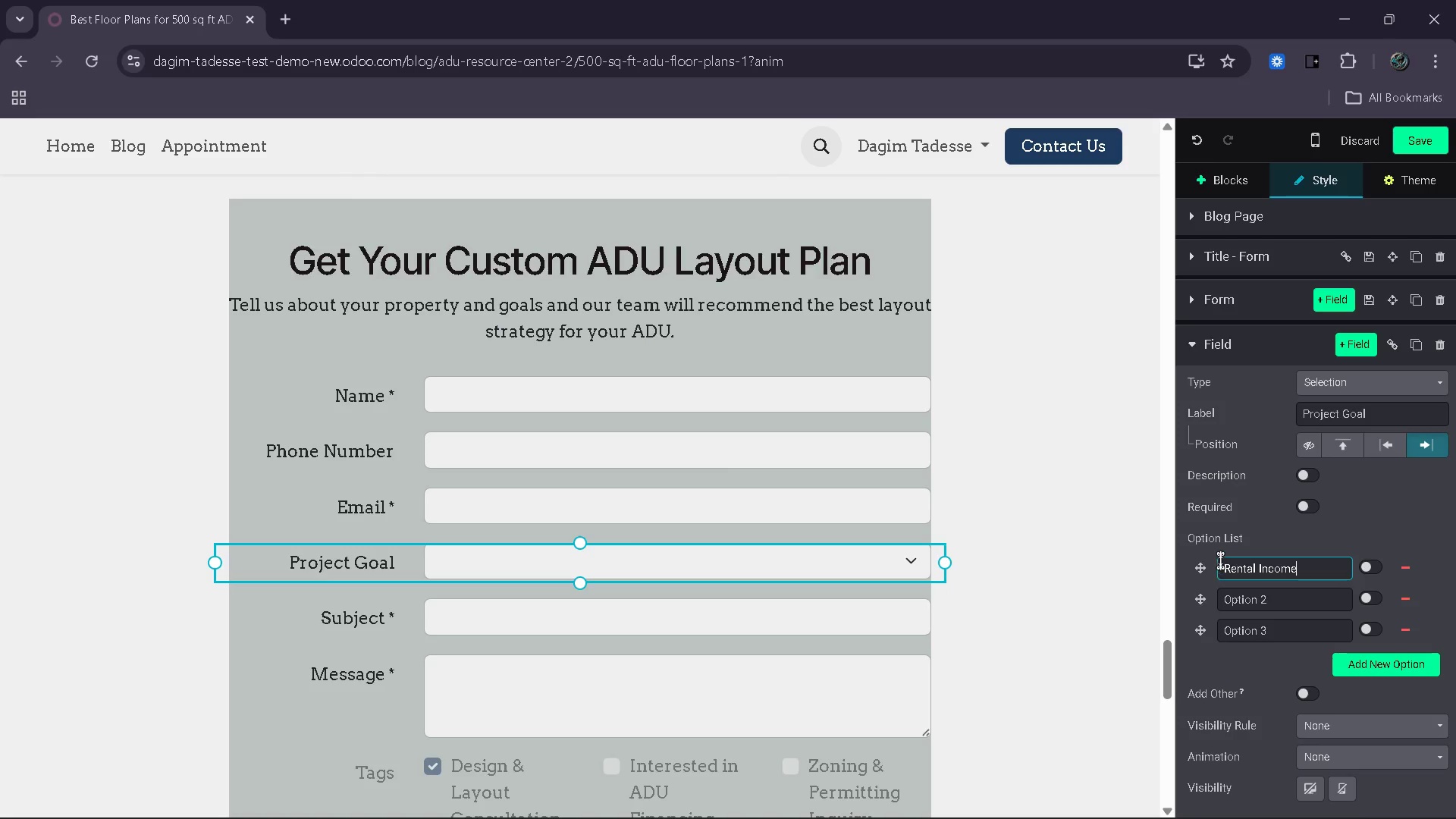 
left_click_drag(start_coordinate=[1296, 586], to_coordinate=[1194, 611])
 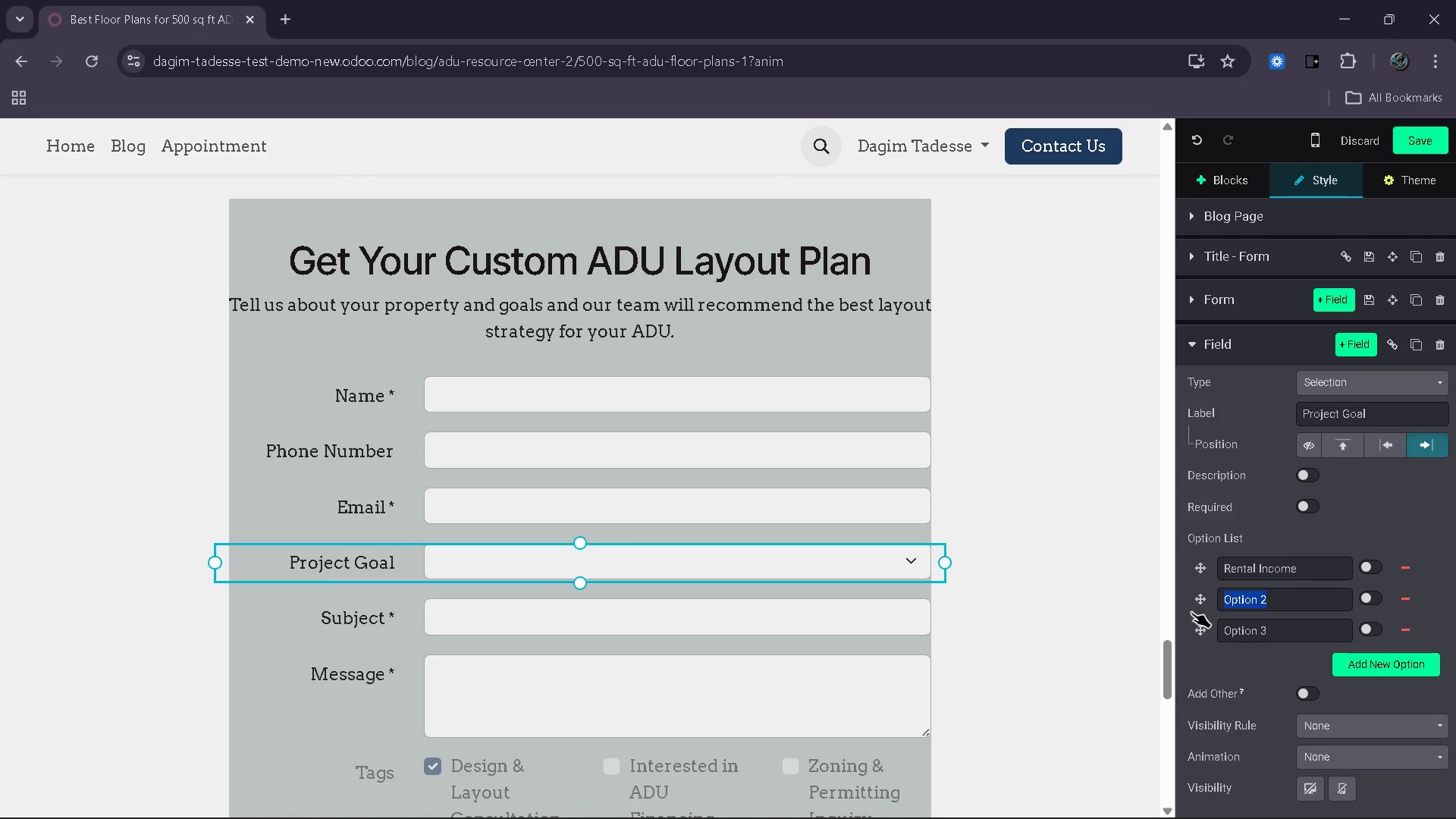 
double_click([1191, 612])
 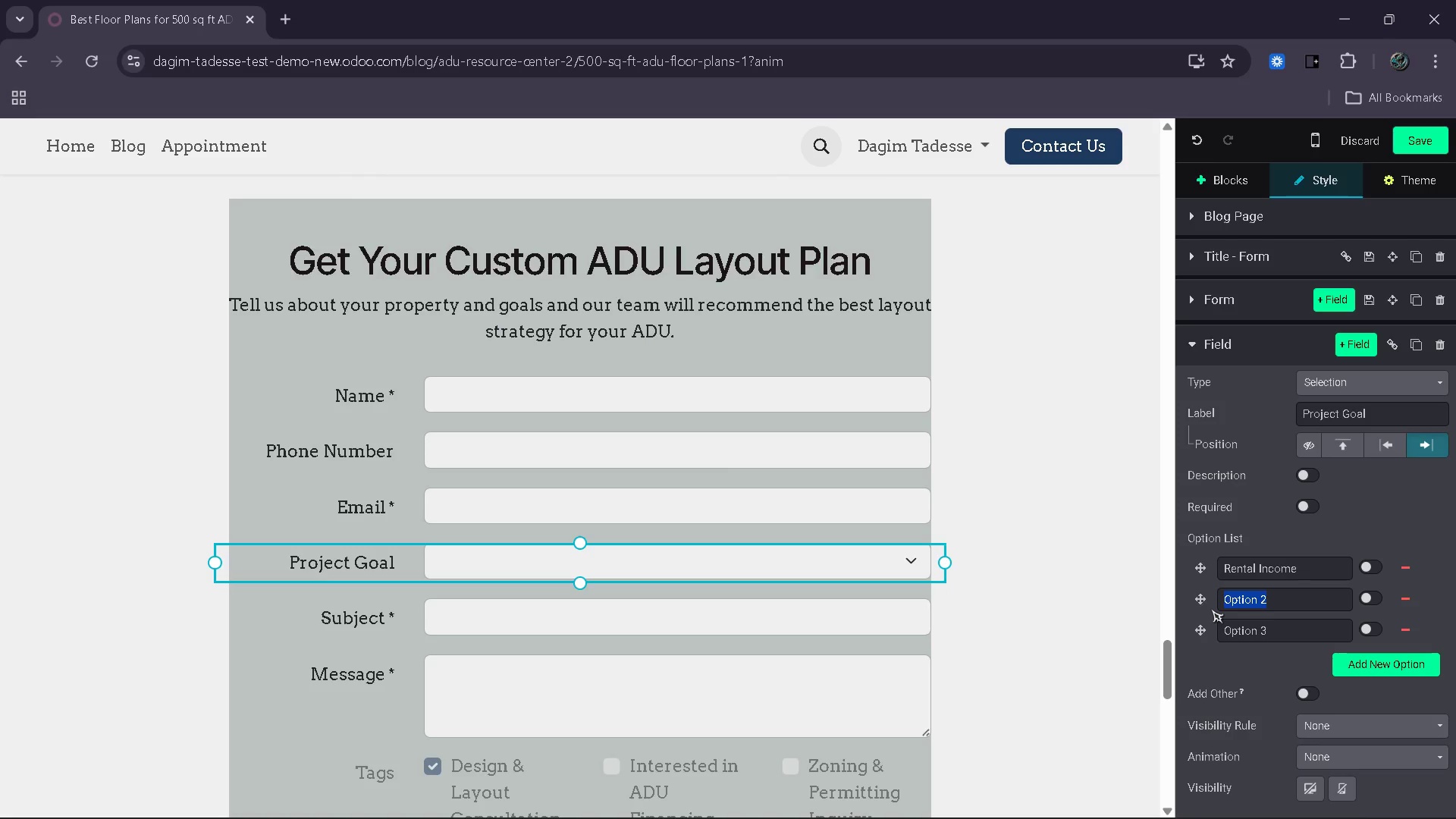 
type(Guest )
 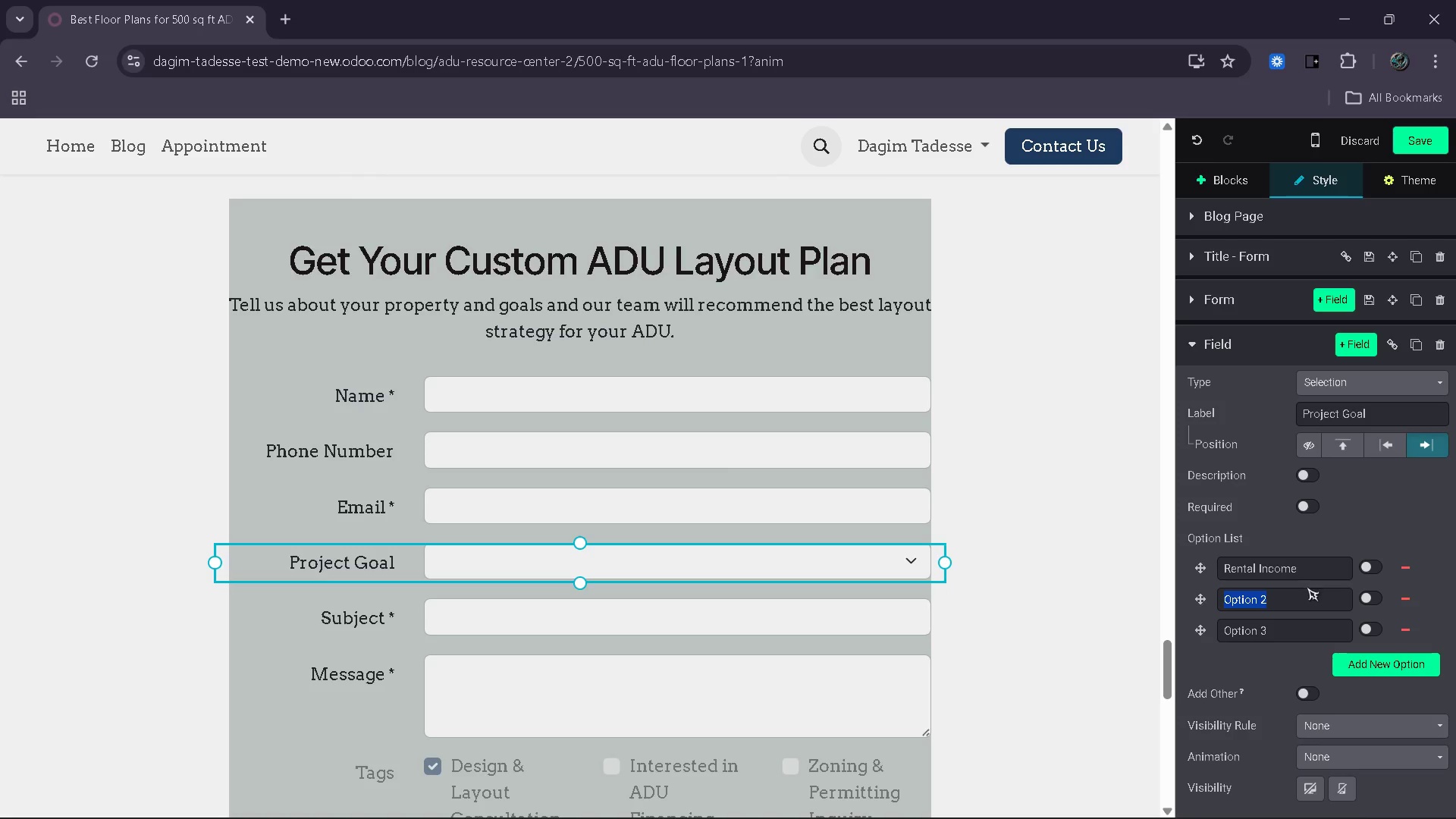 
left_click_drag(start_coordinate=[1294, 604], to_coordinate=[1213, 605])
 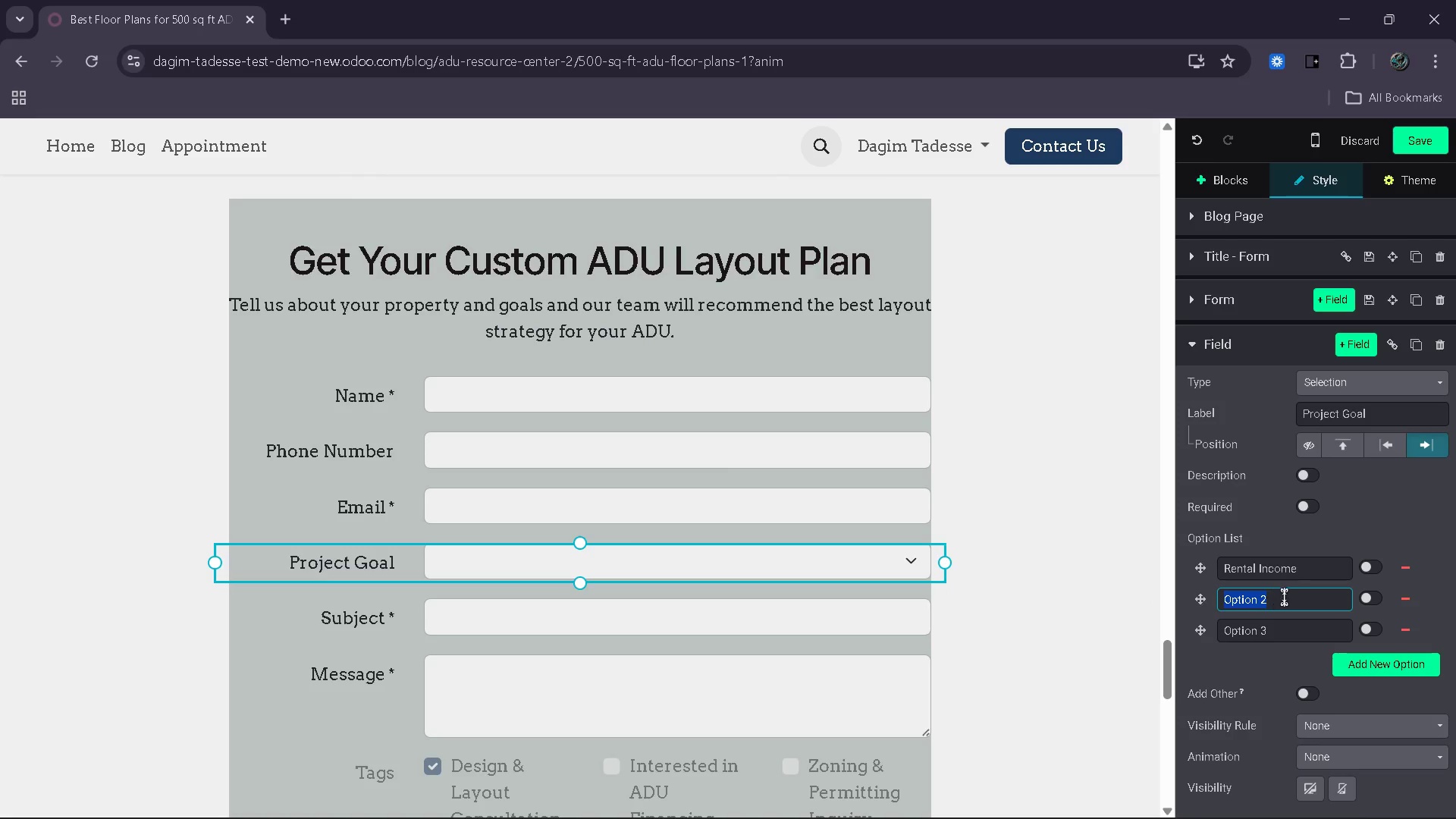 
left_click([1284, 597])
 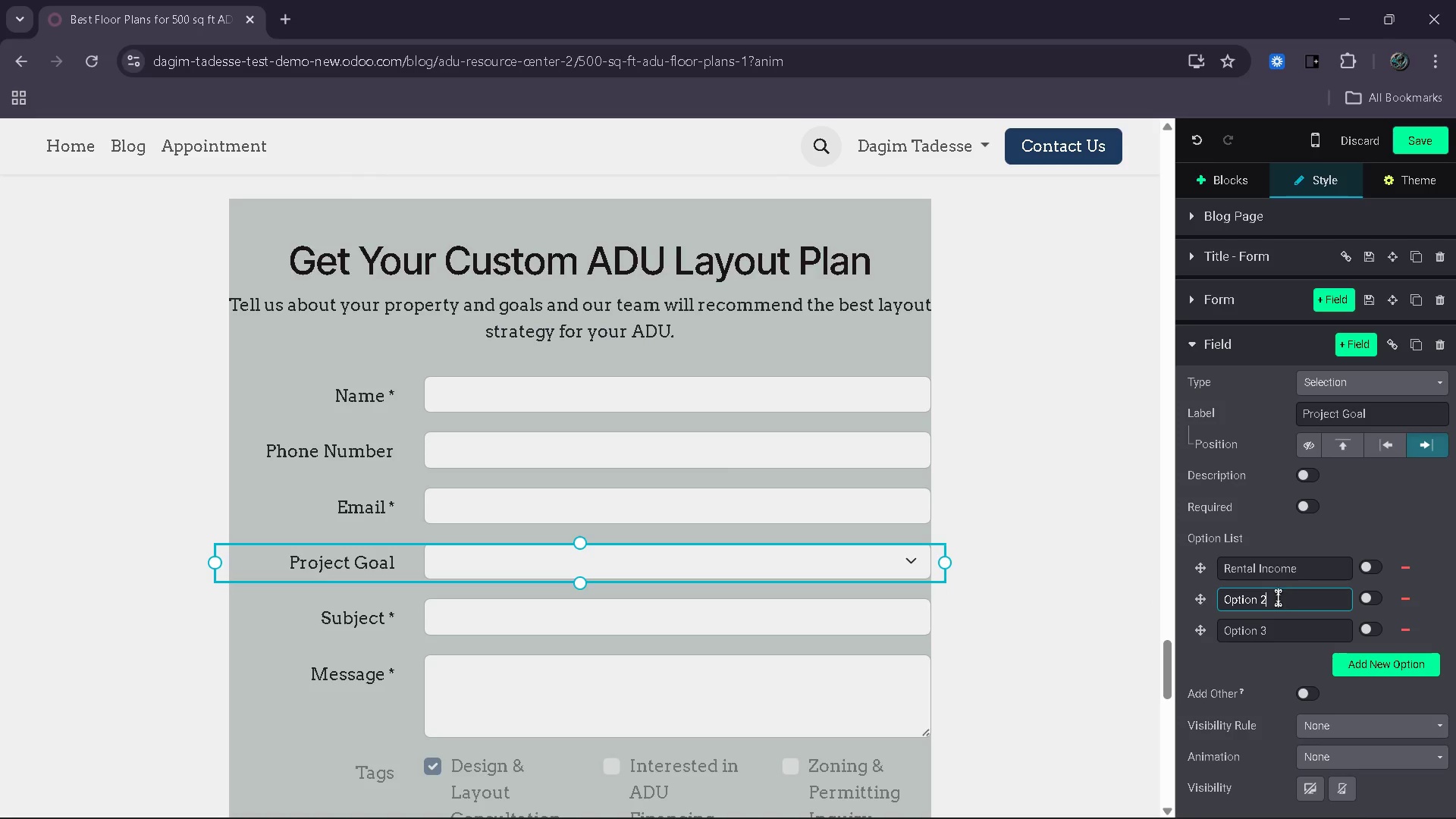 
left_click_drag(start_coordinate=[1284, 597], to_coordinate=[1161, 593])
 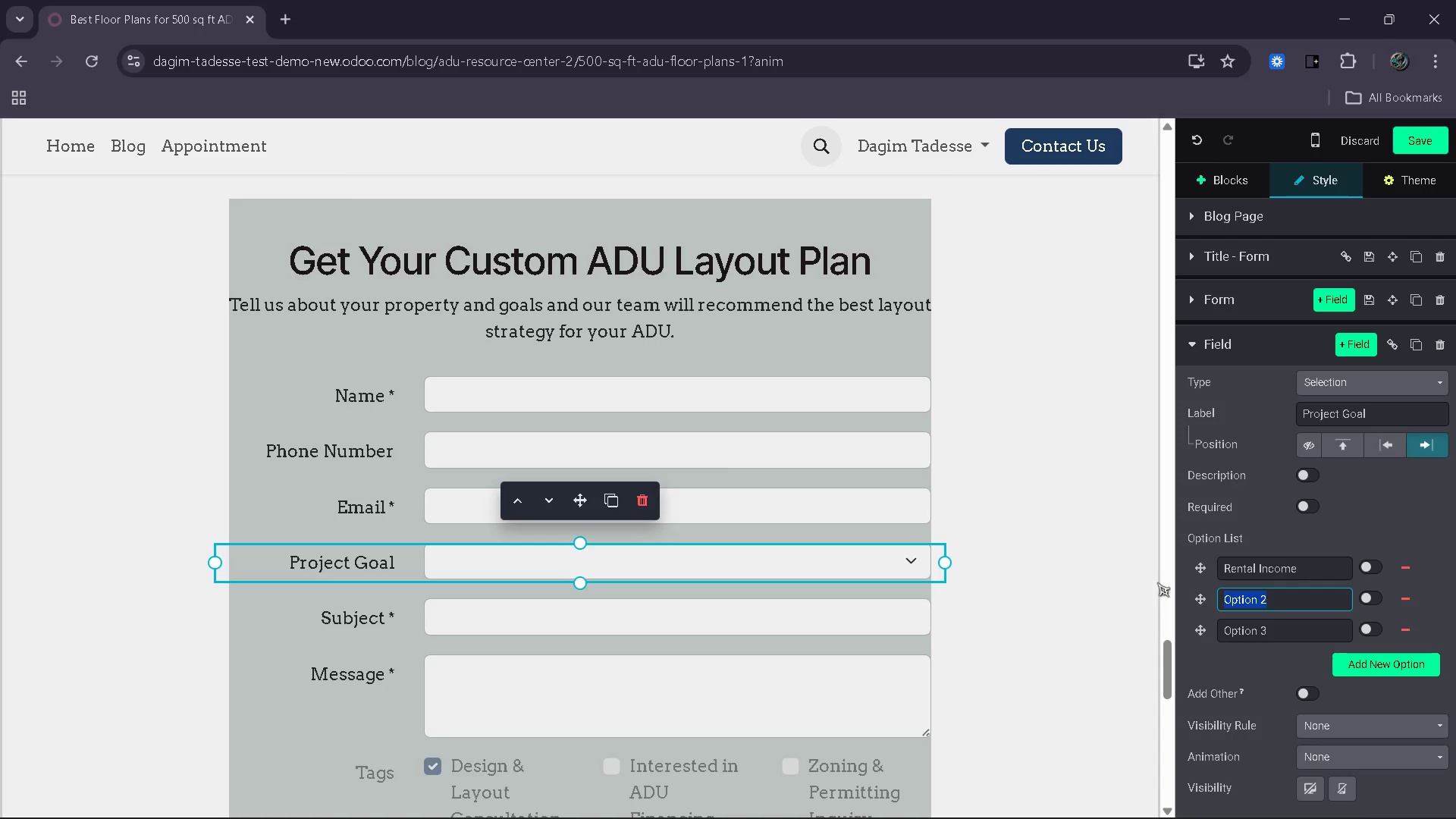 
type(Guest i)
key(Backspace)
type(Houd)
key(Backspace)
type(se)
 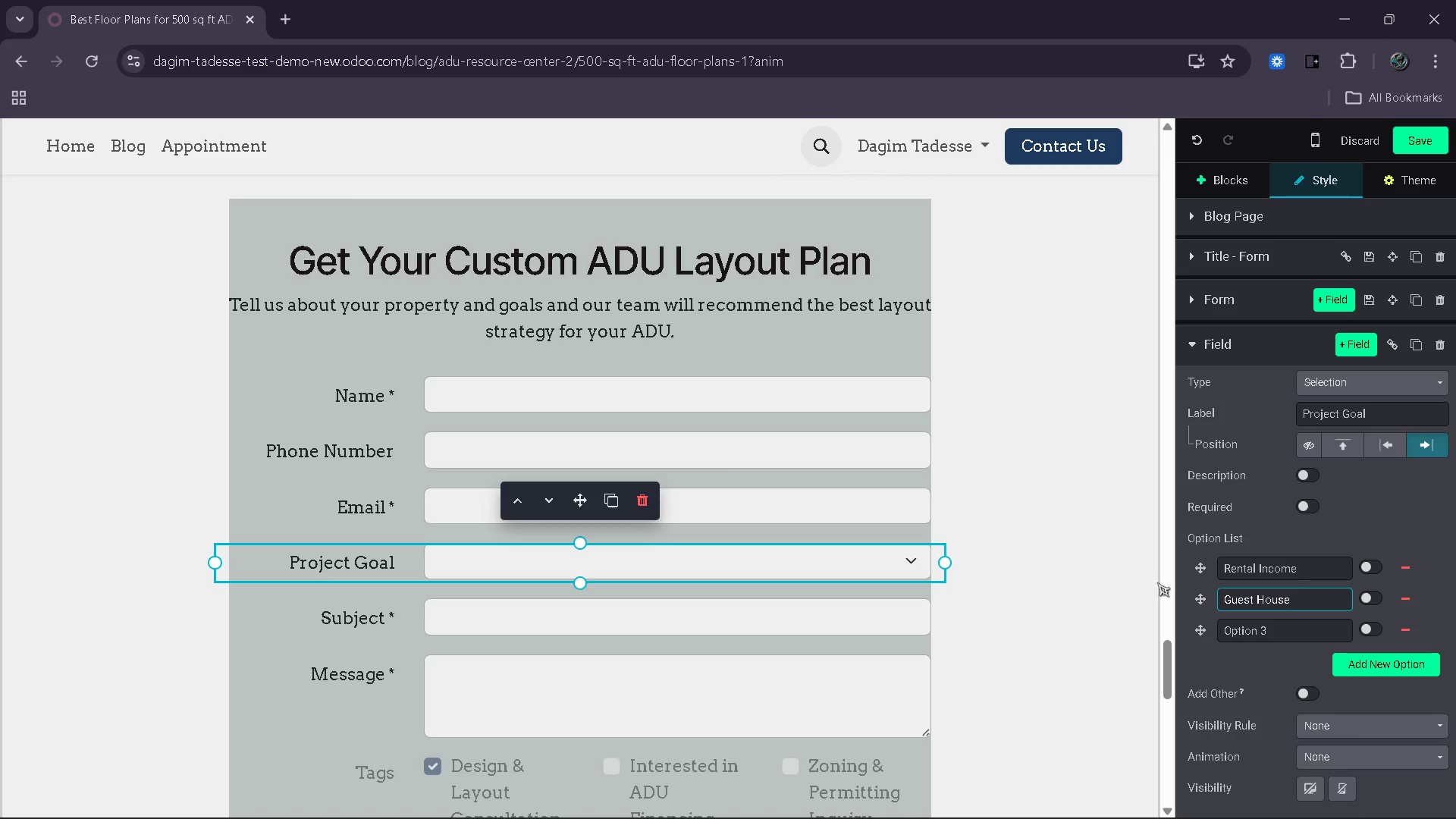 
left_click_drag(start_coordinate=[1279, 634], to_coordinate=[1228, 632])
 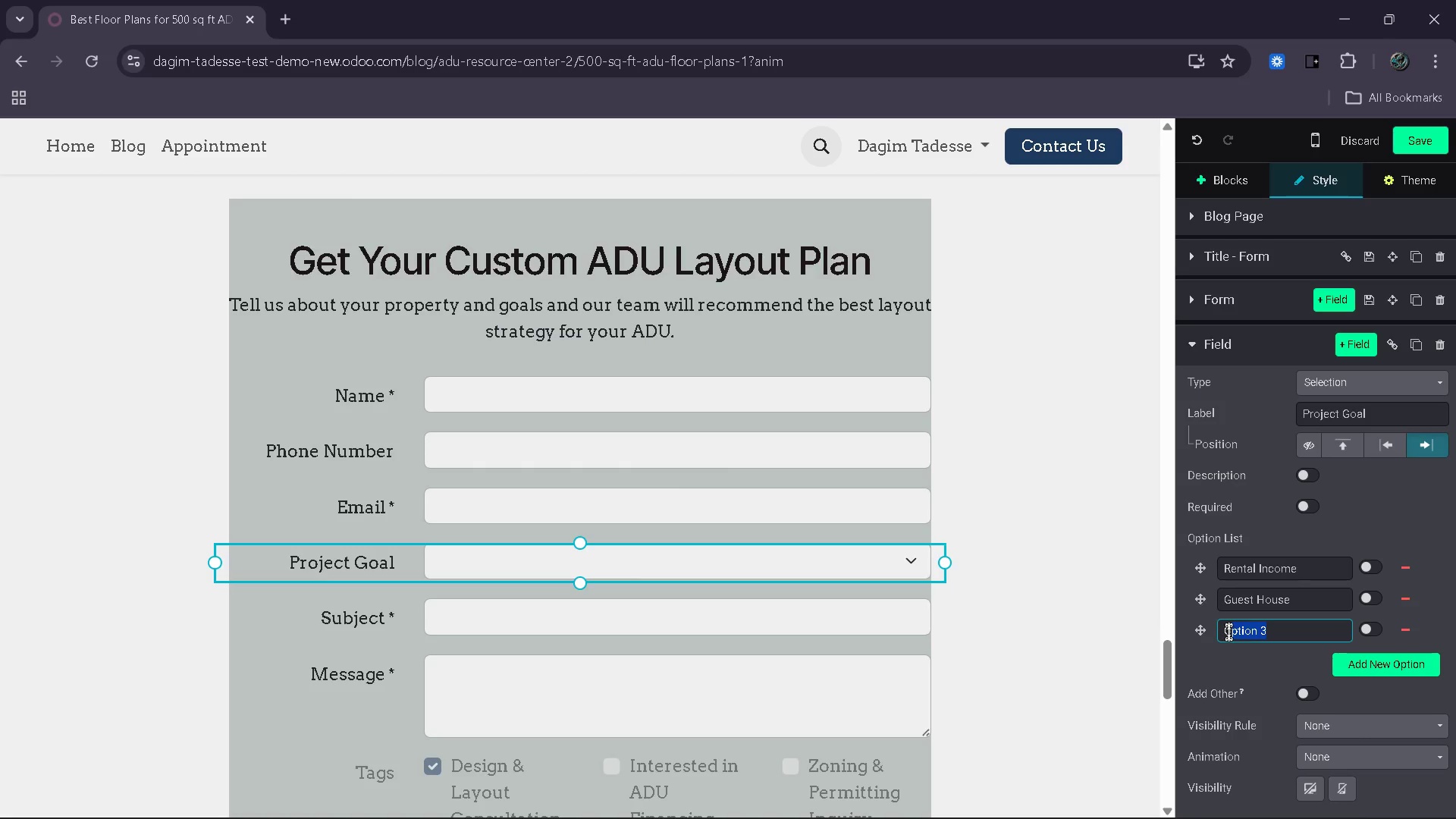 
key(Backspace)
key(Backspace)
type(D)
key(Backspace)
key(Backspace)
type(Hoe)
key(Backspace)
type(me Office)
 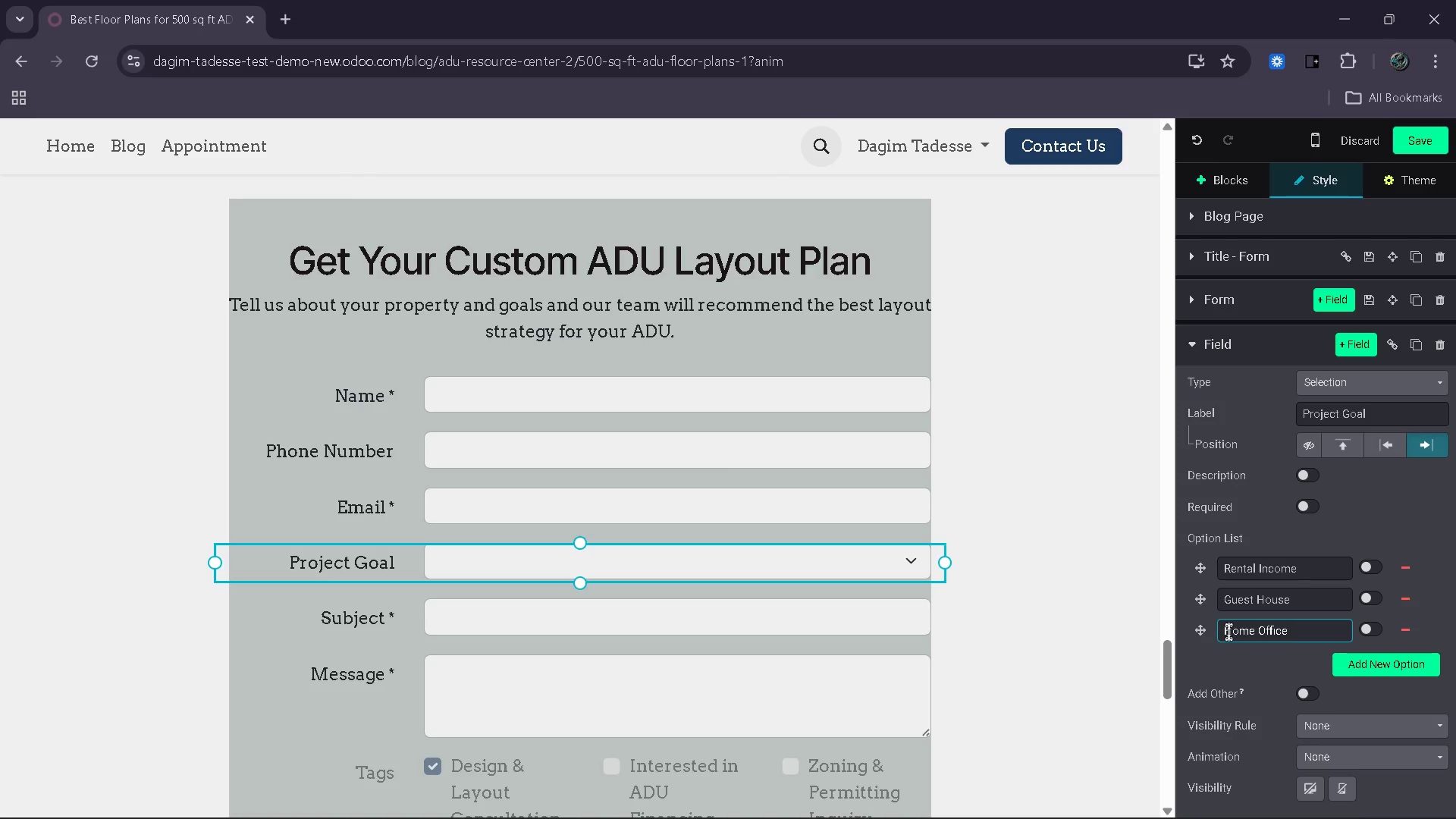 
left_click_drag(start_coordinate=[1354, 654], to_coordinate=[1360, 662])
 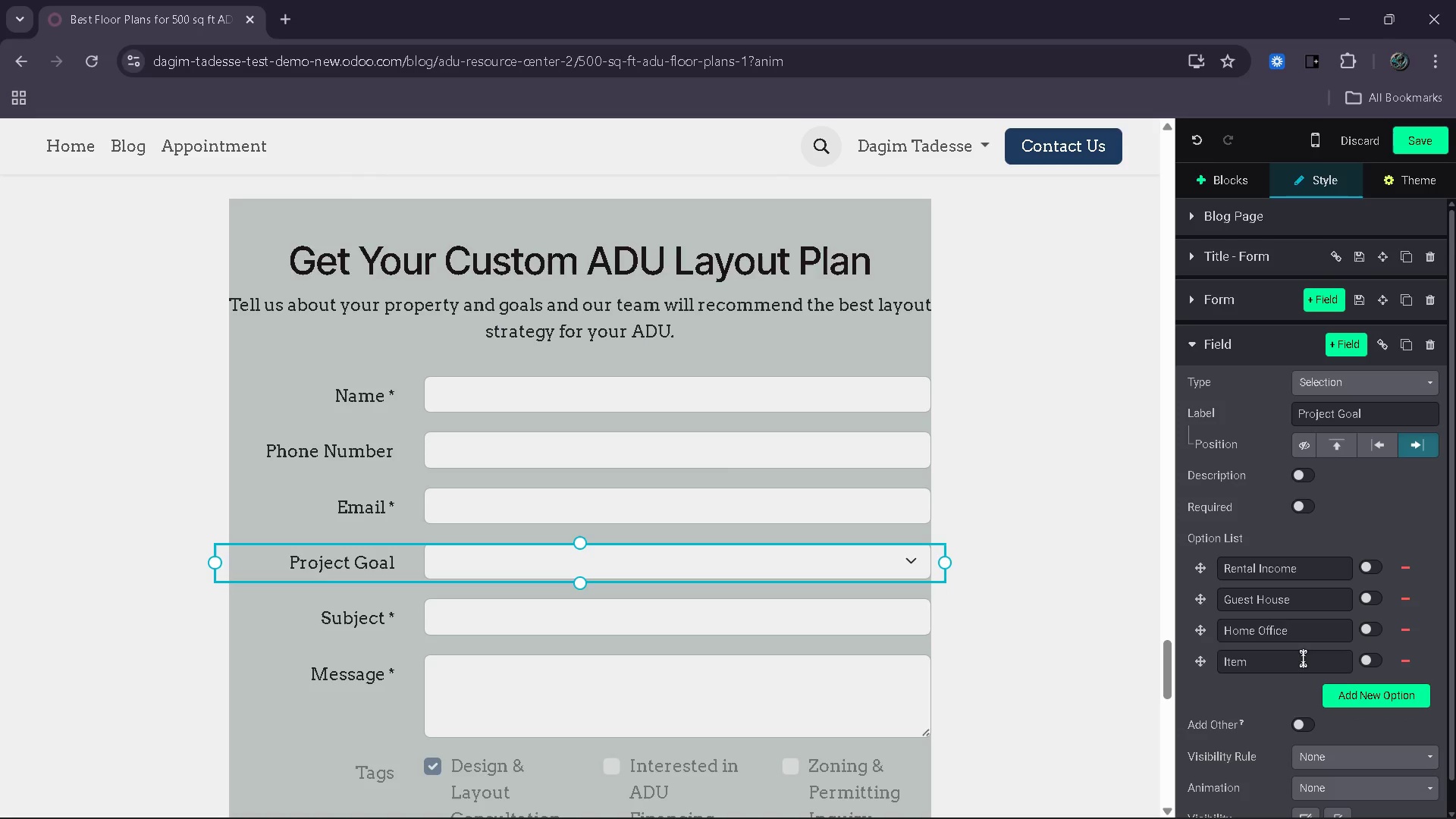 
left_click([1303, 658])
 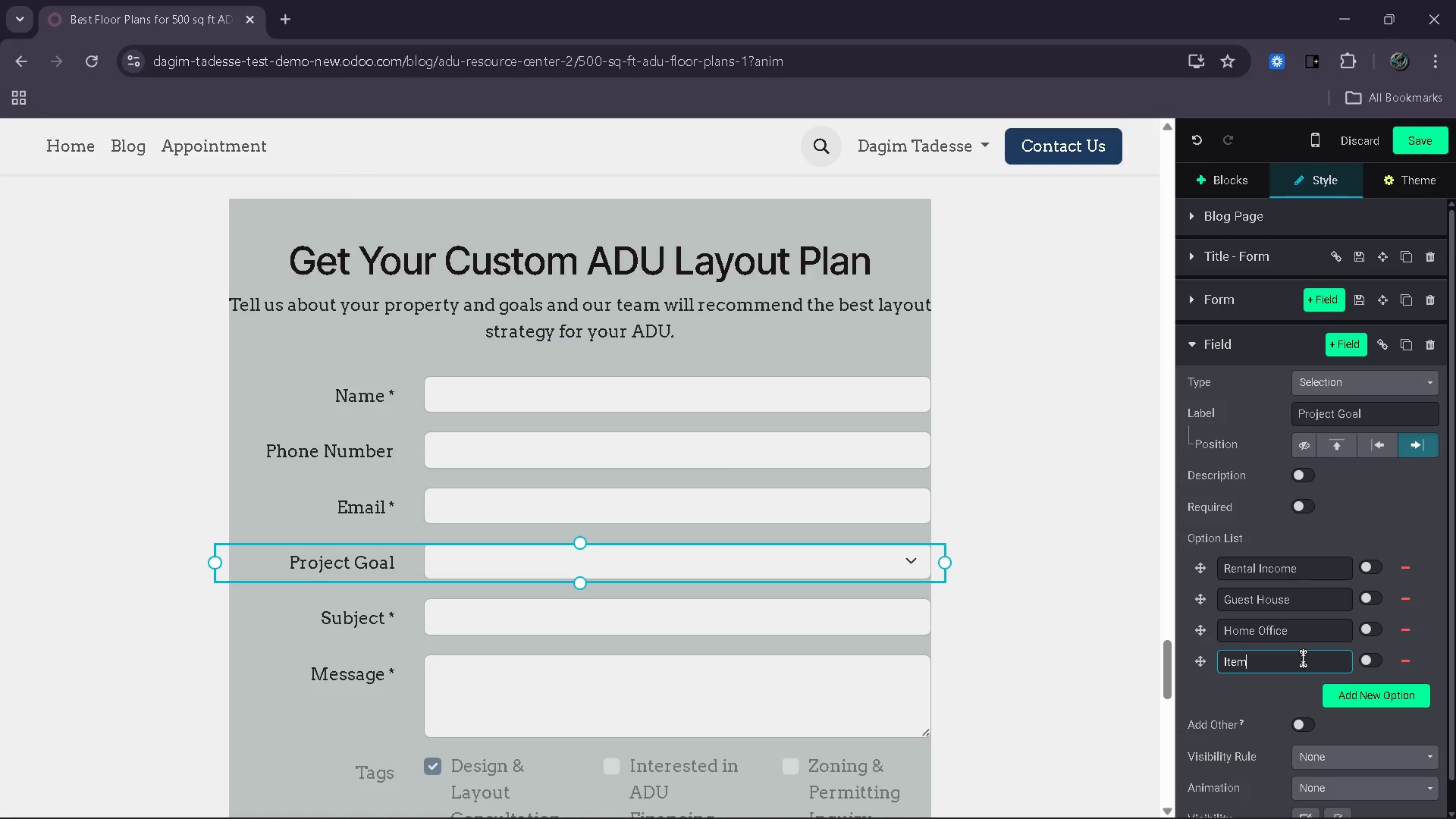 
key(Backspace)
key(Backspace)
key(Backspace)
key(Backspace)
type(Not sure yet)
 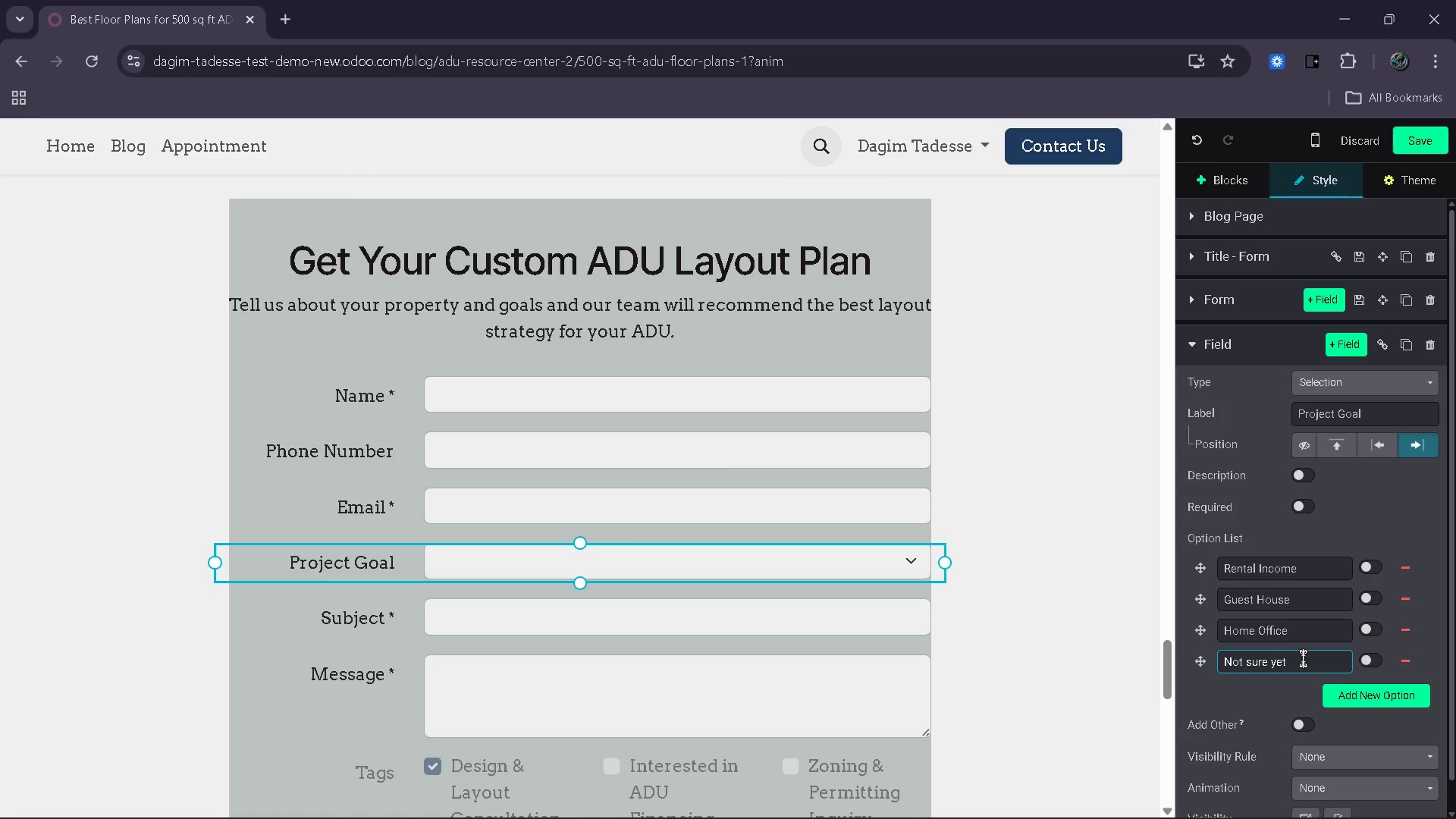 
hold_key(key=Backspace, duration=1.03)
 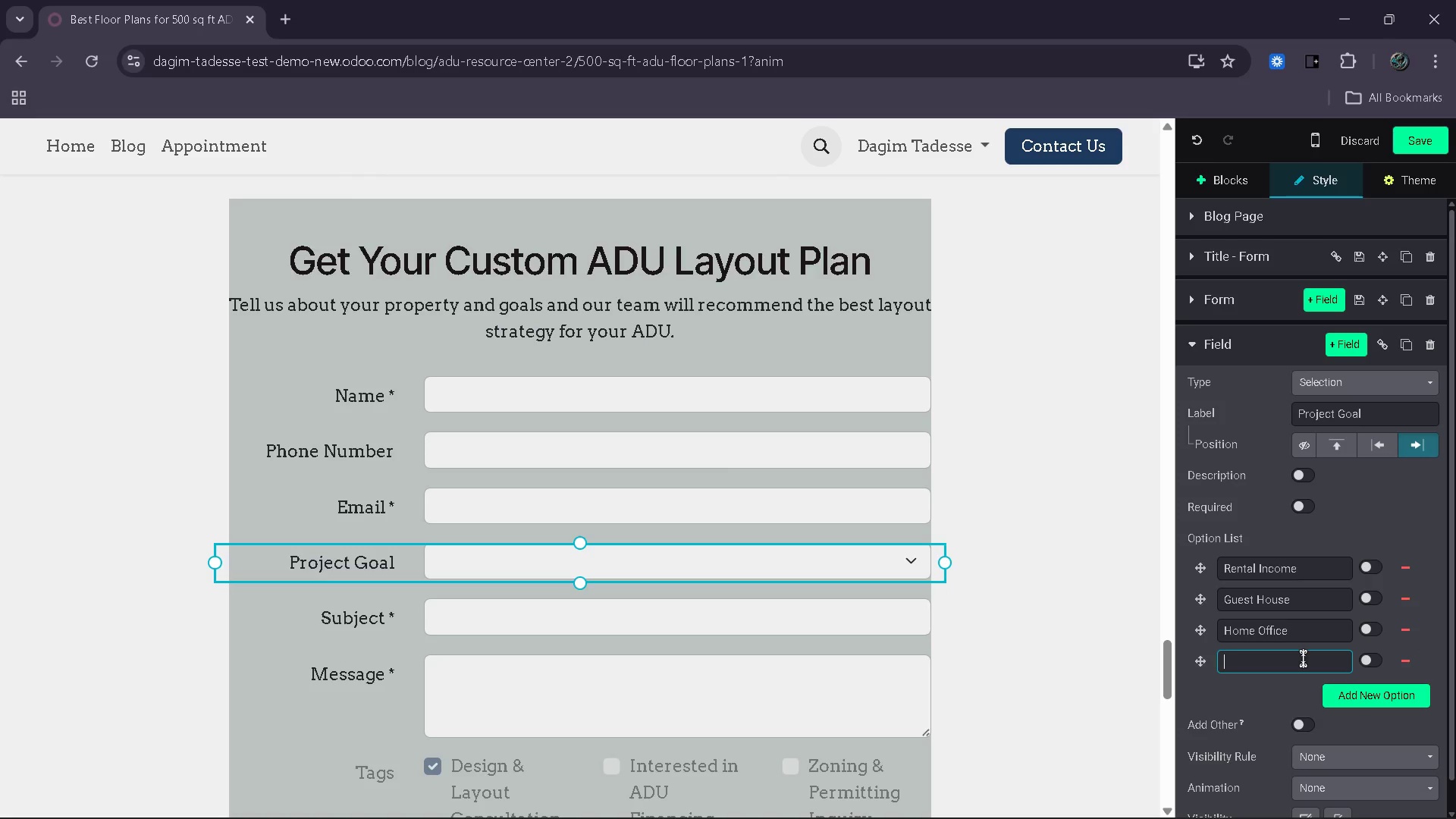 
key(Backspace)
type(Family Living Space)
 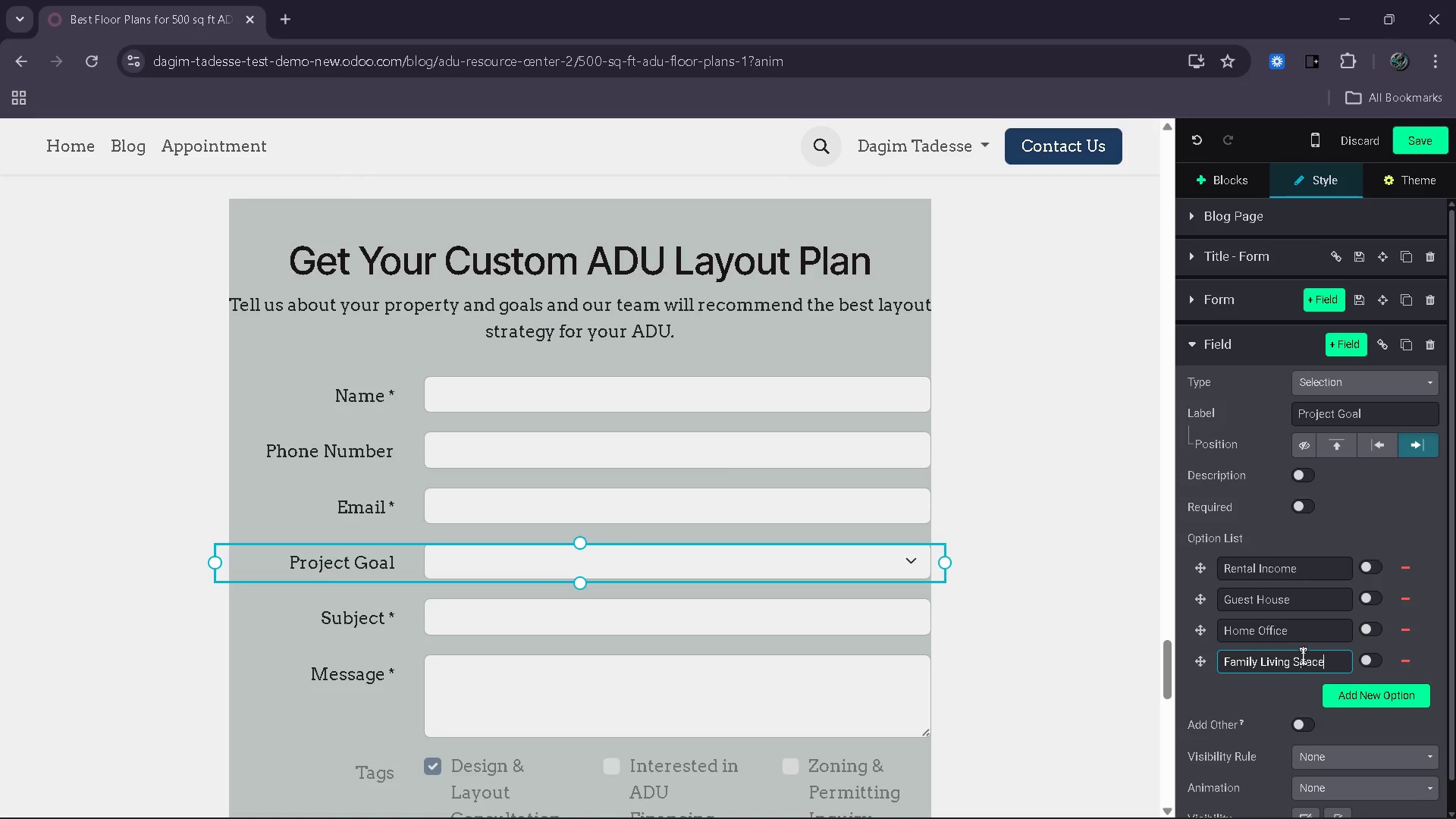 
left_click([1402, 692])
 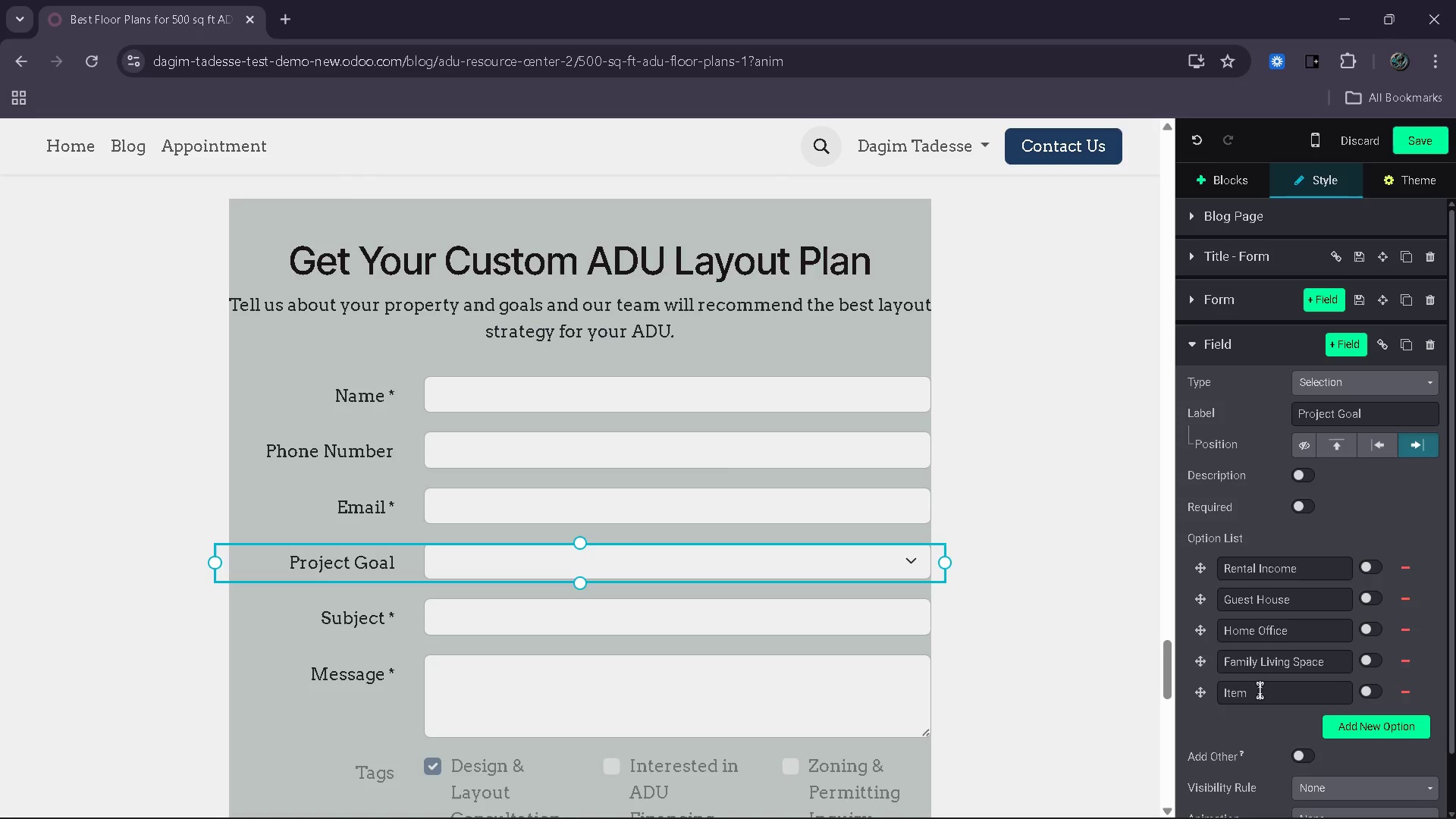 
left_click_drag(start_coordinate=[1254, 692], to_coordinate=[1211, 692])
 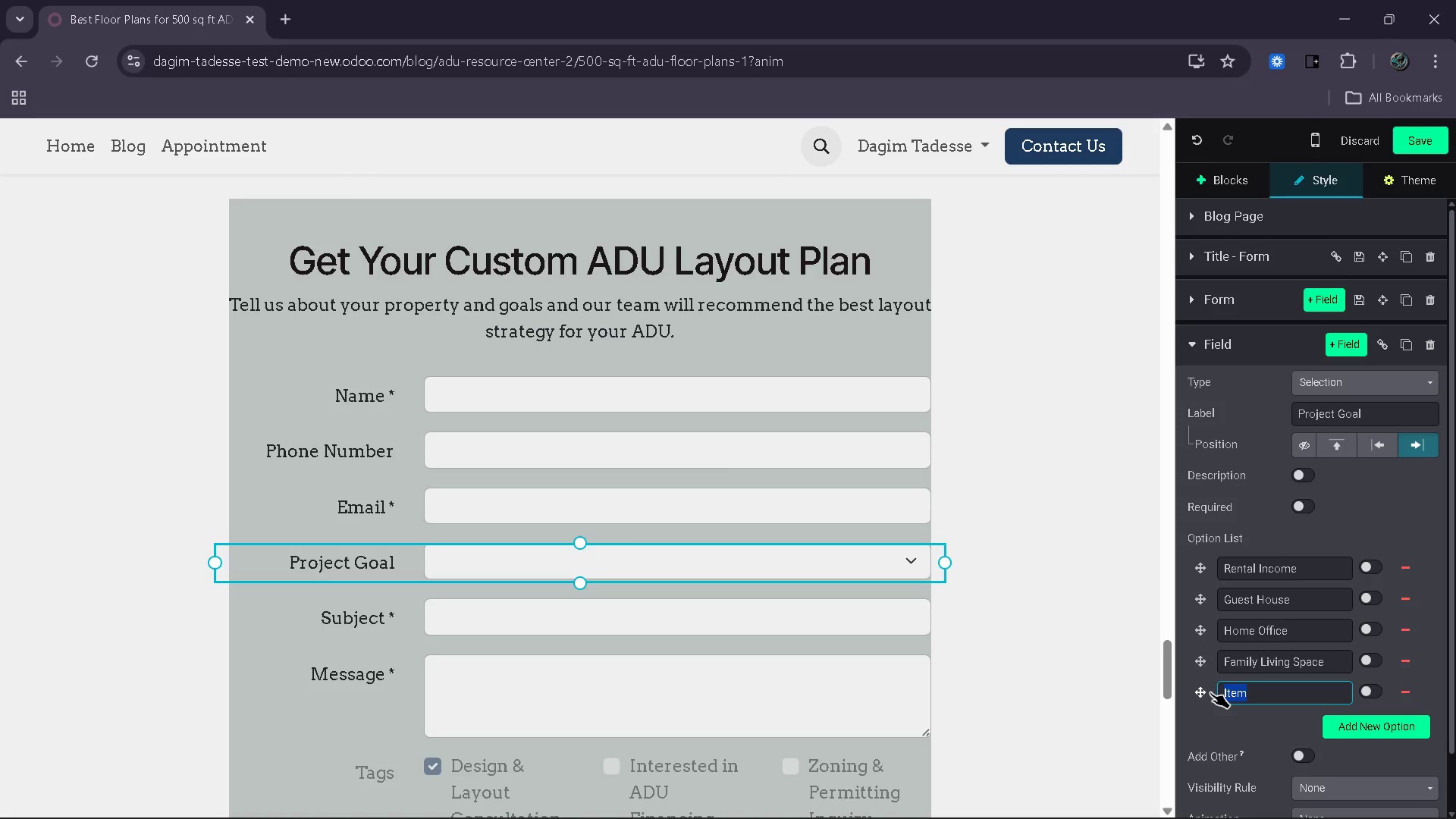 
type(Not sure Yet)
 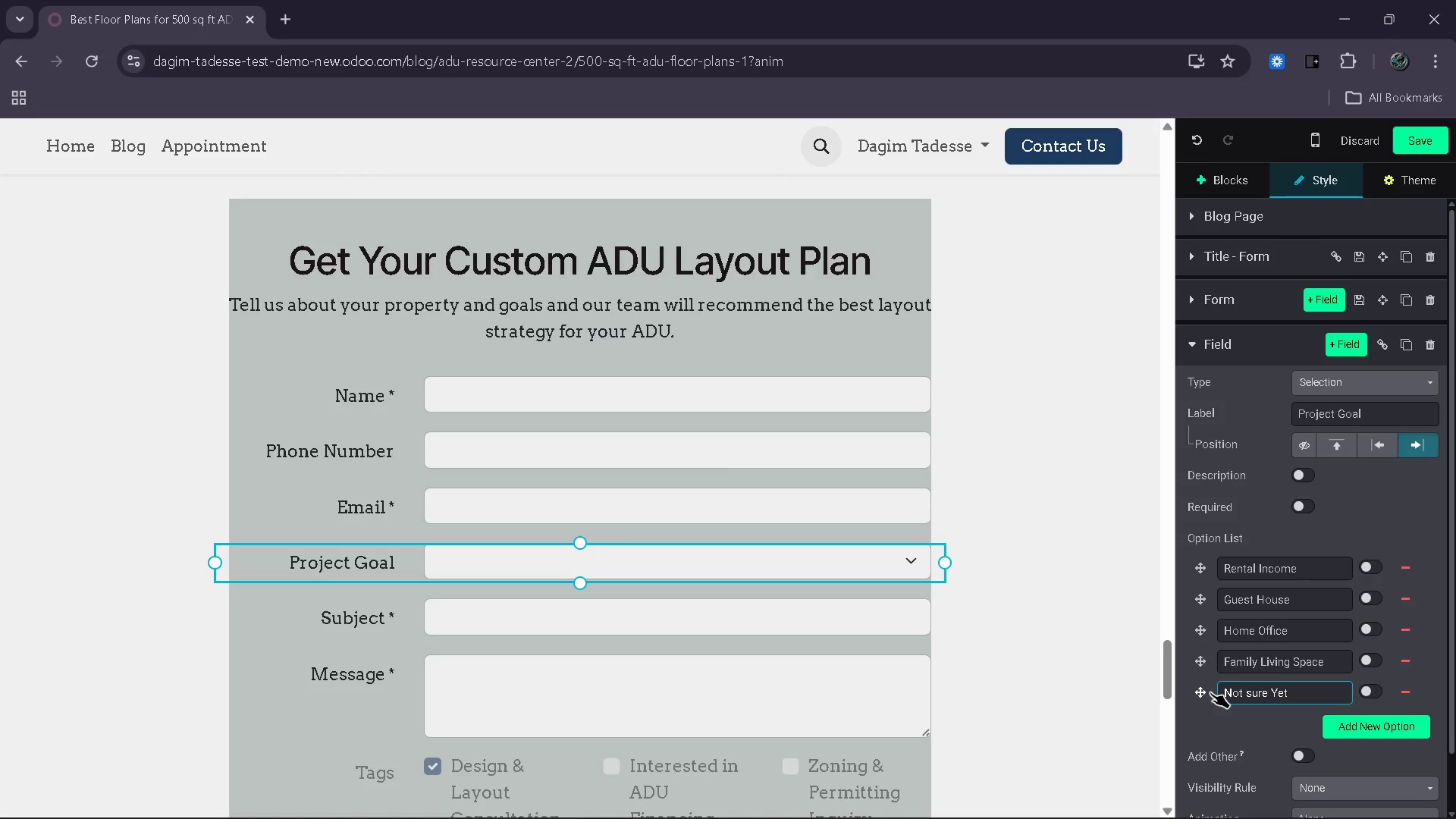 
key(ArrowLeft)
 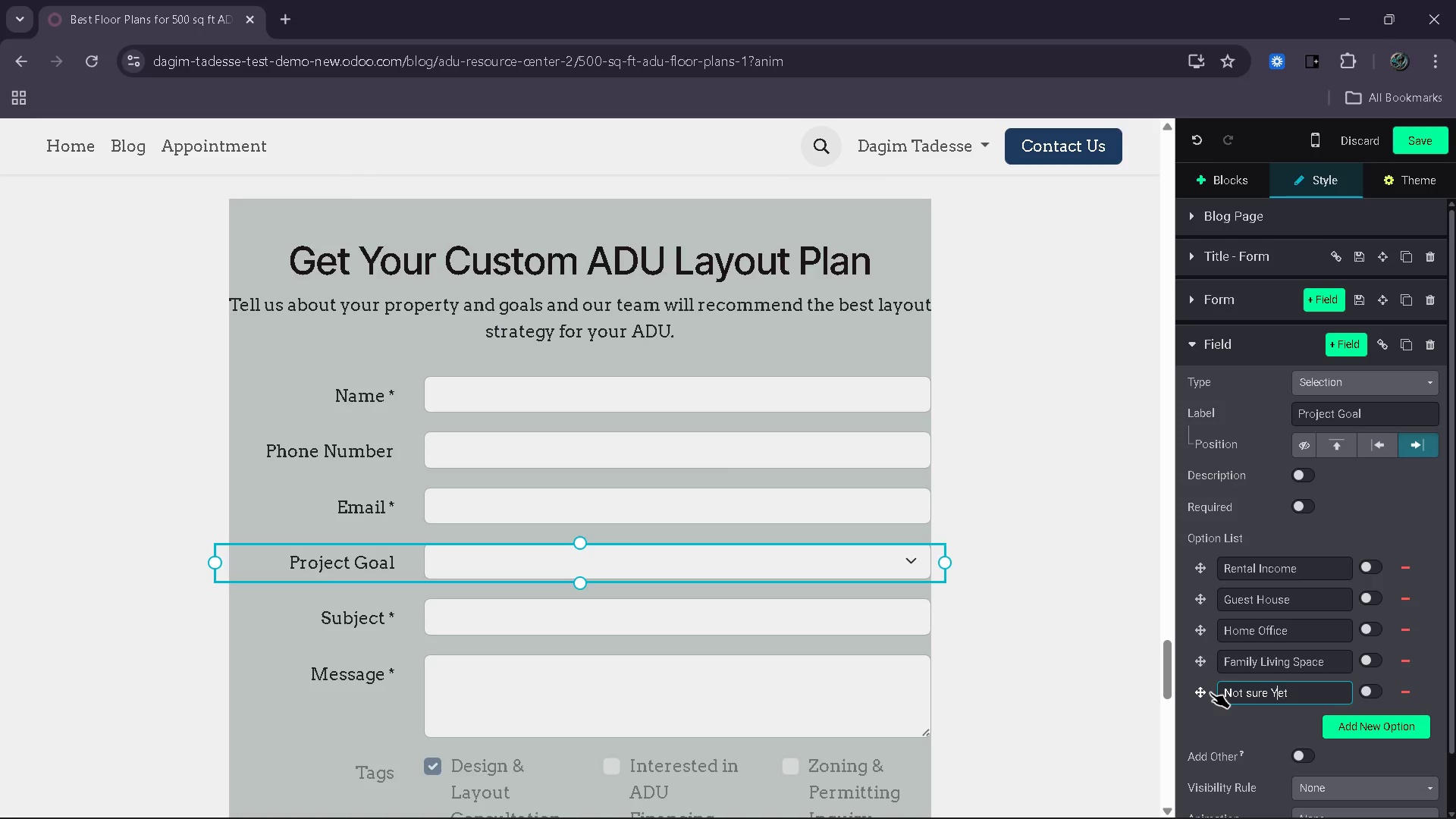 
key(ArrowLeft)
 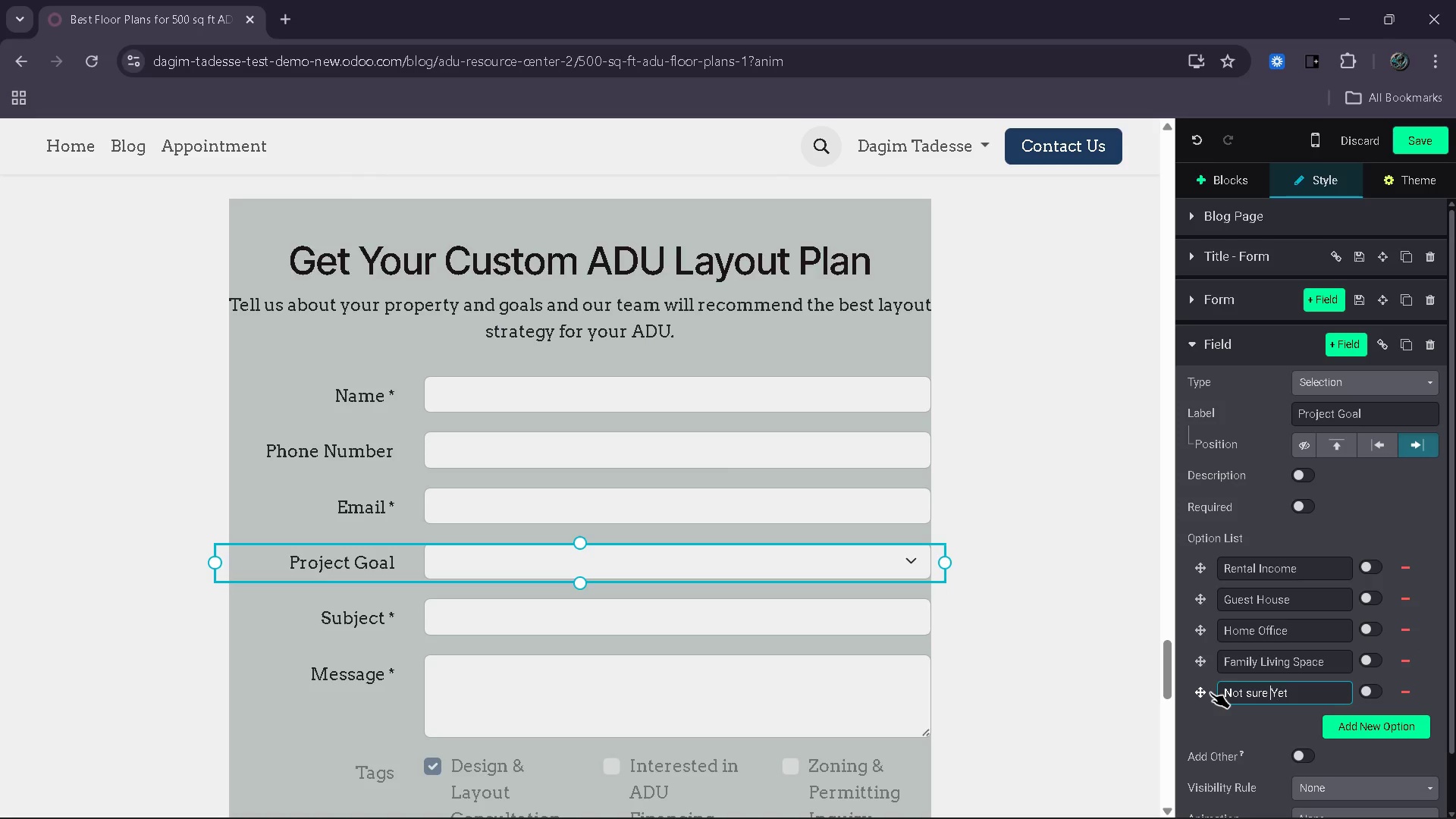 
key(ArrowLeft)
 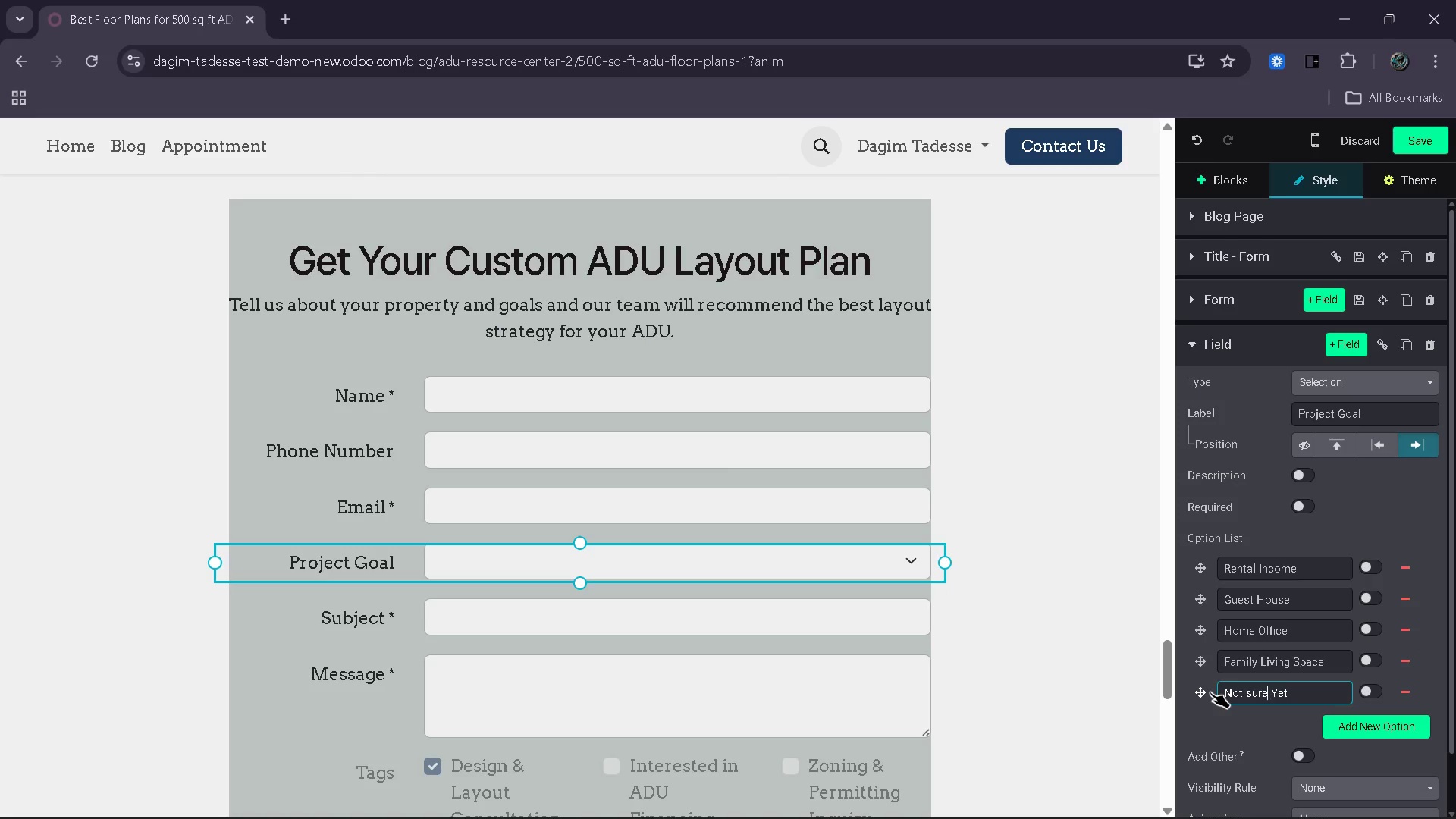 
key(ArrowLeft)
 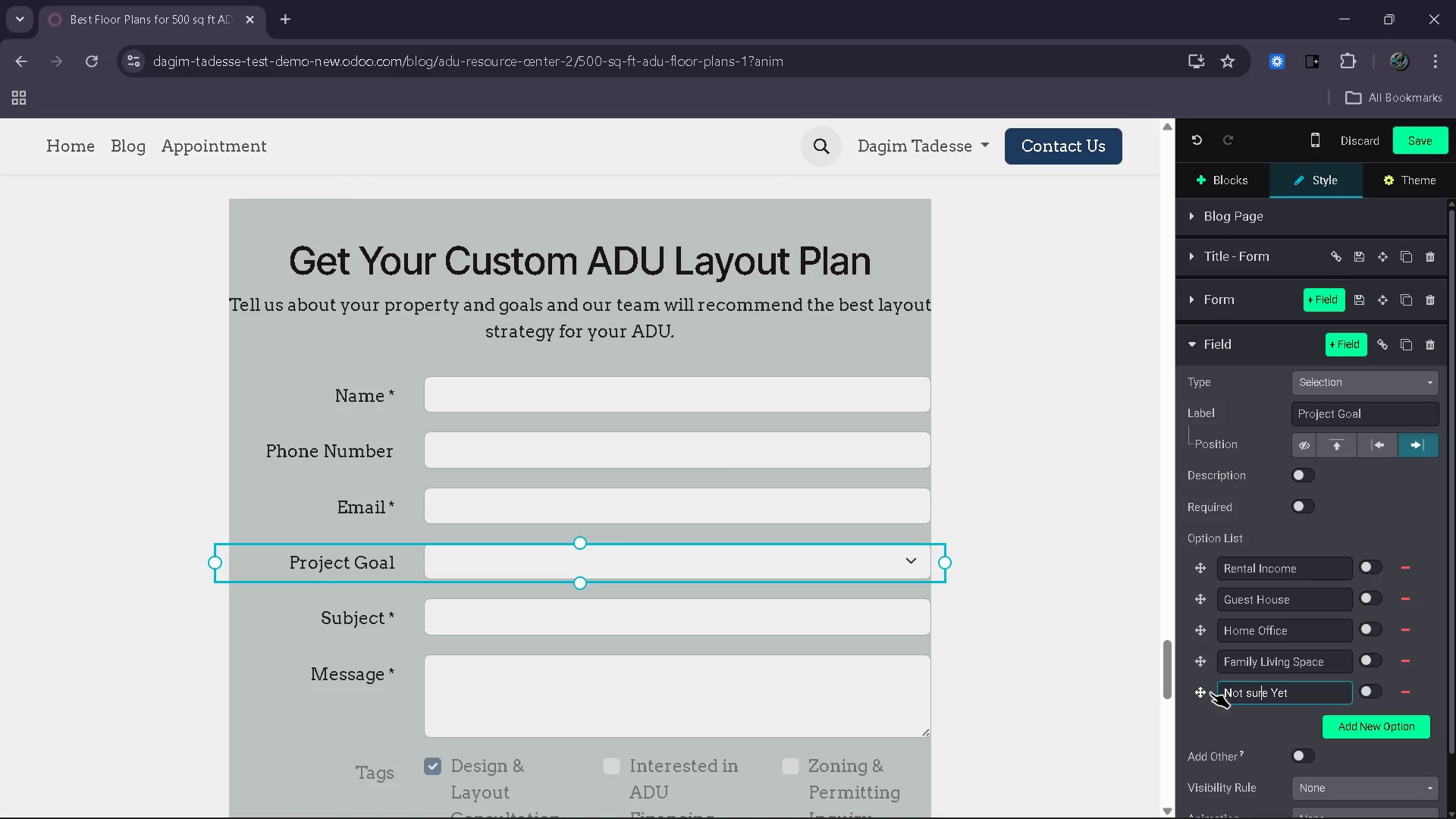 
key(ArrowLeft)
 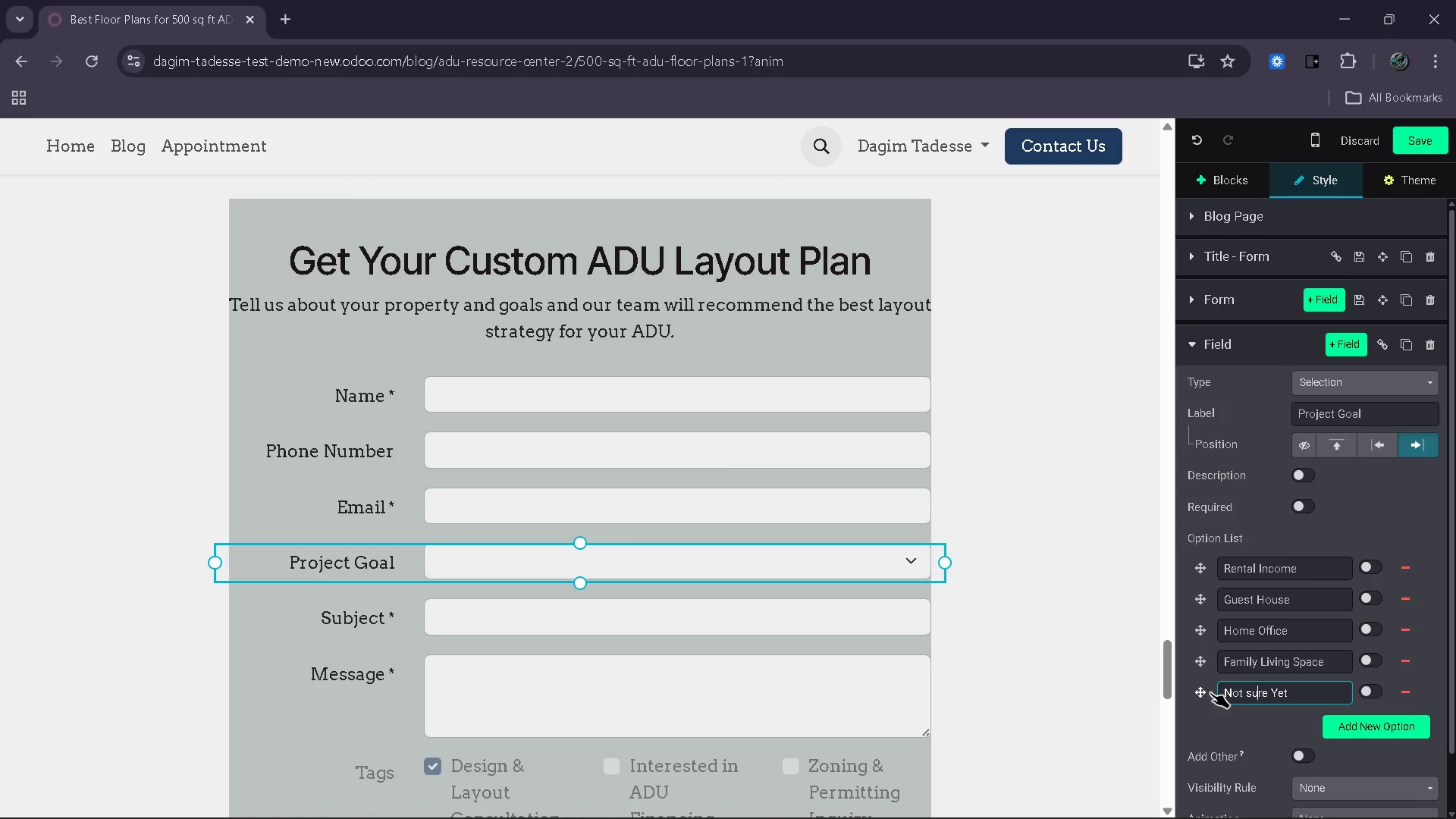 
key(ArrowLeft)
 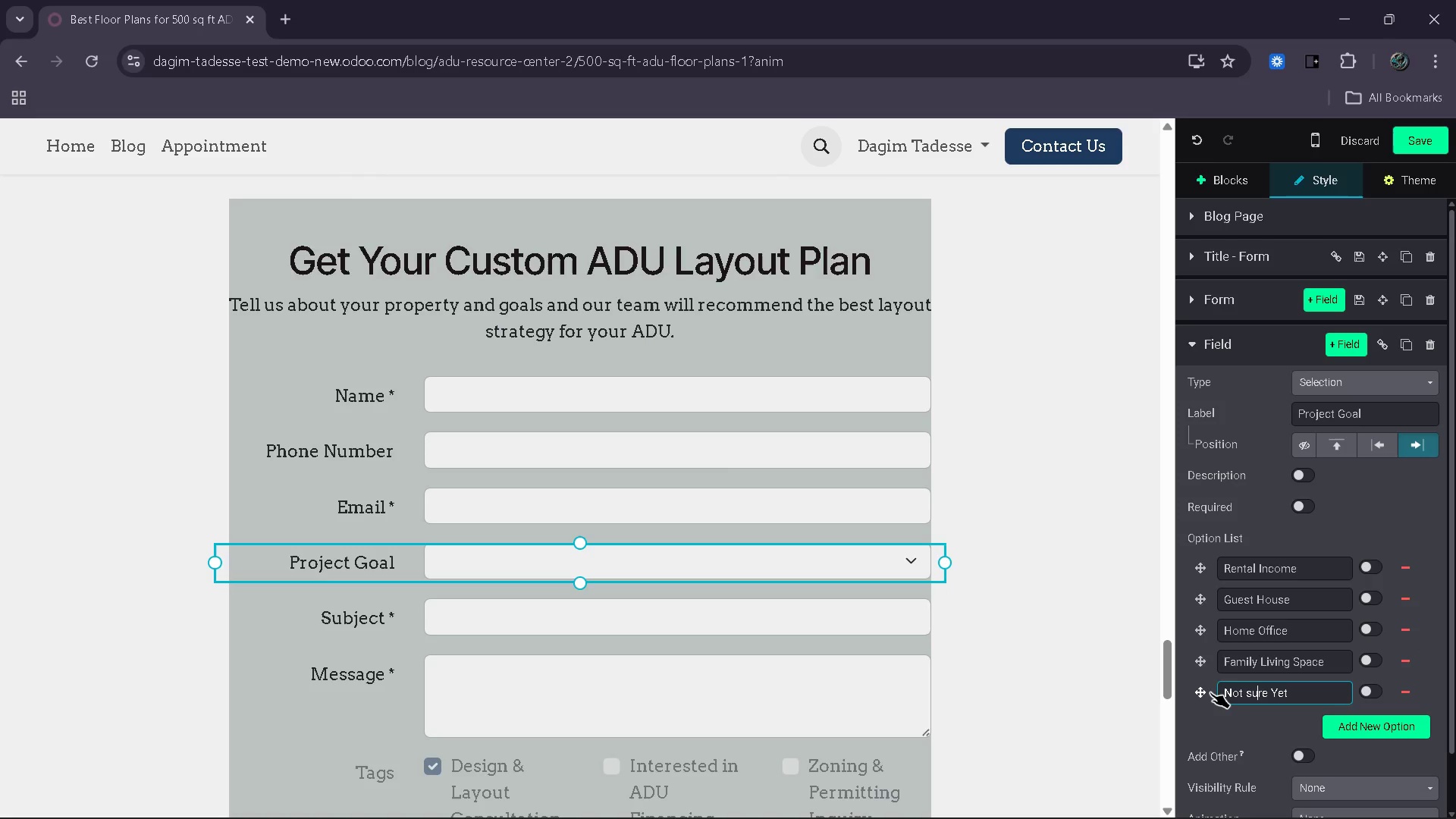 
key(ArrowLeft)
 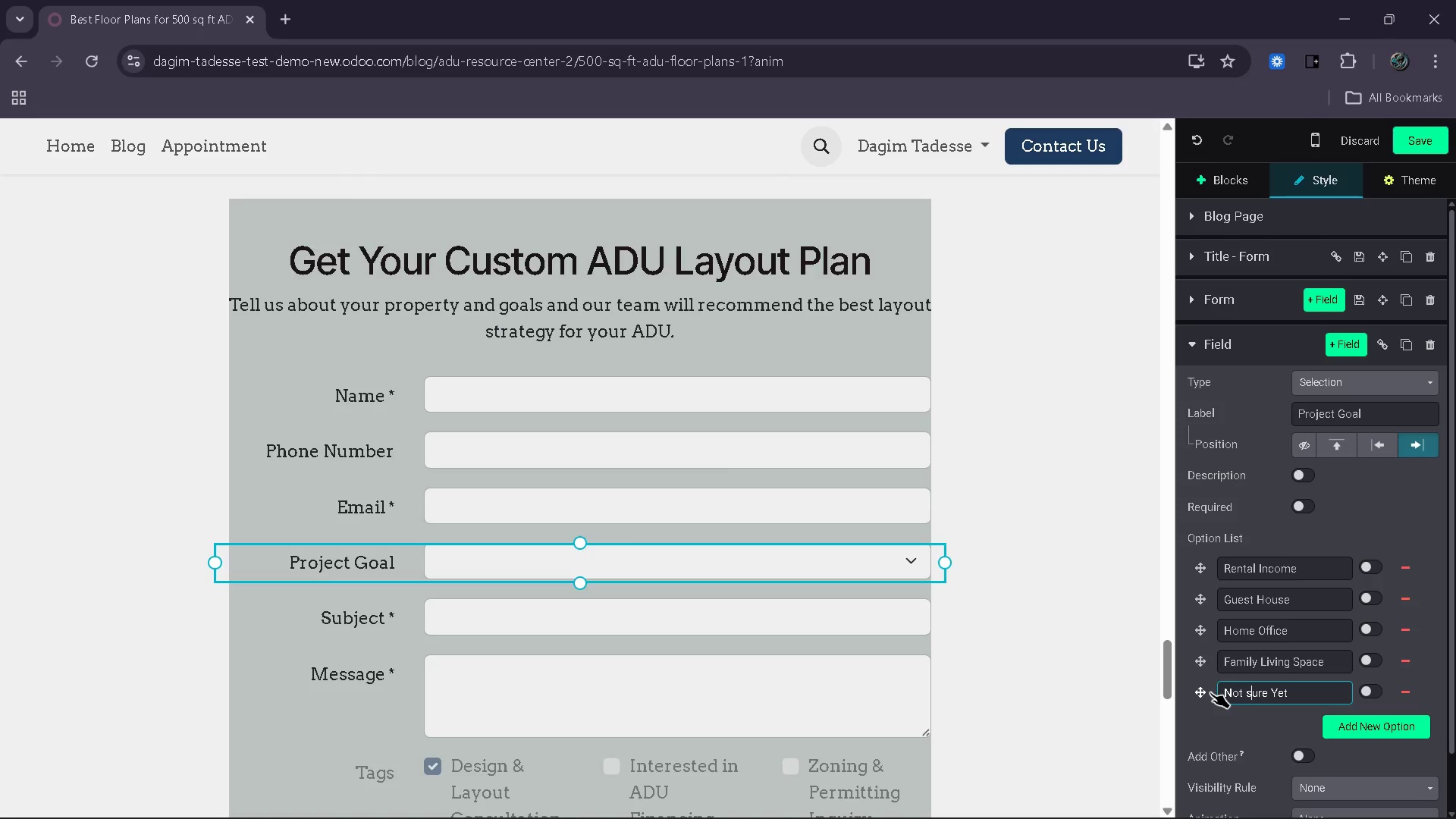 
key(Backspace)
 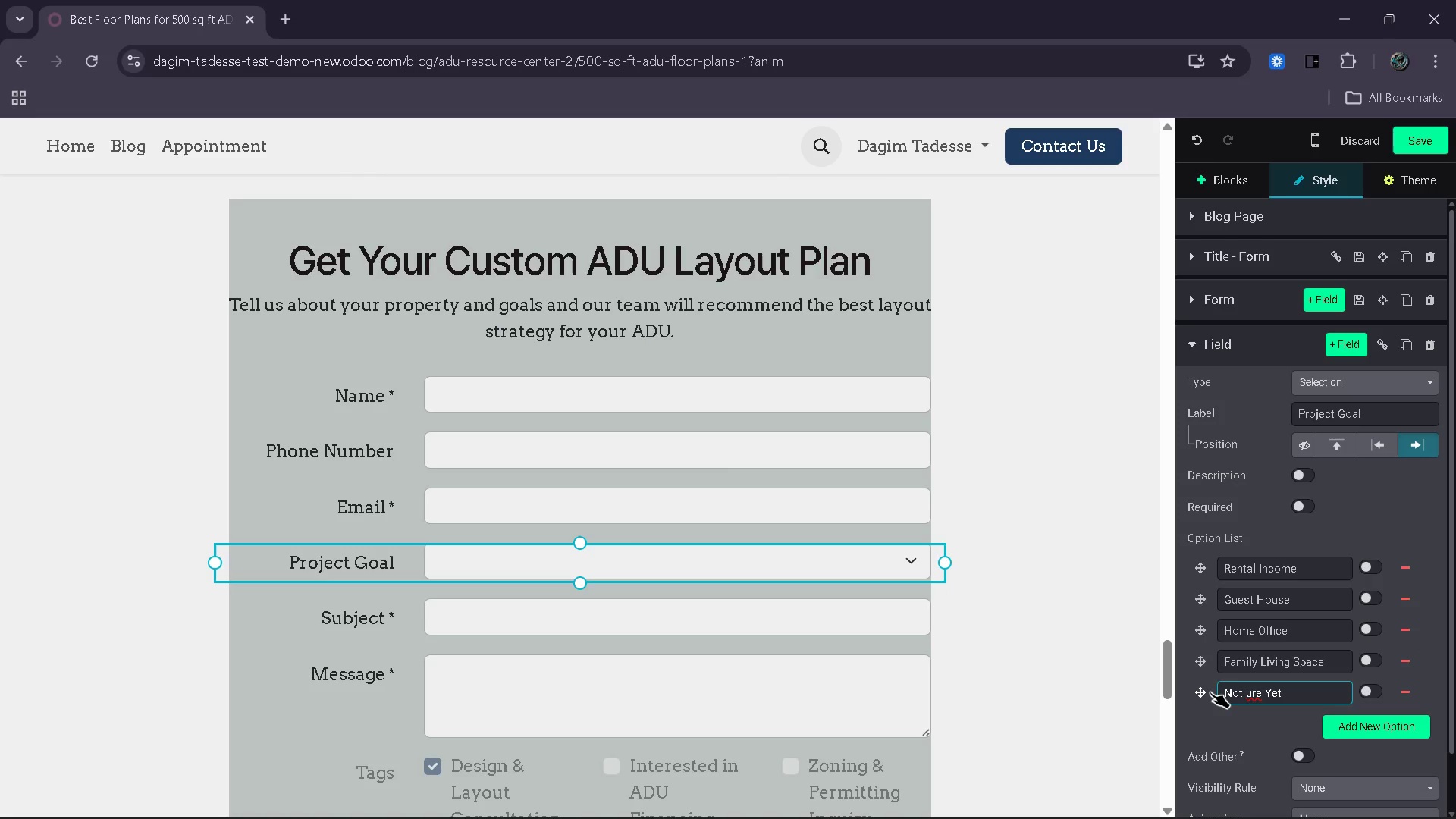 
key(Shift+ShiftRight)
 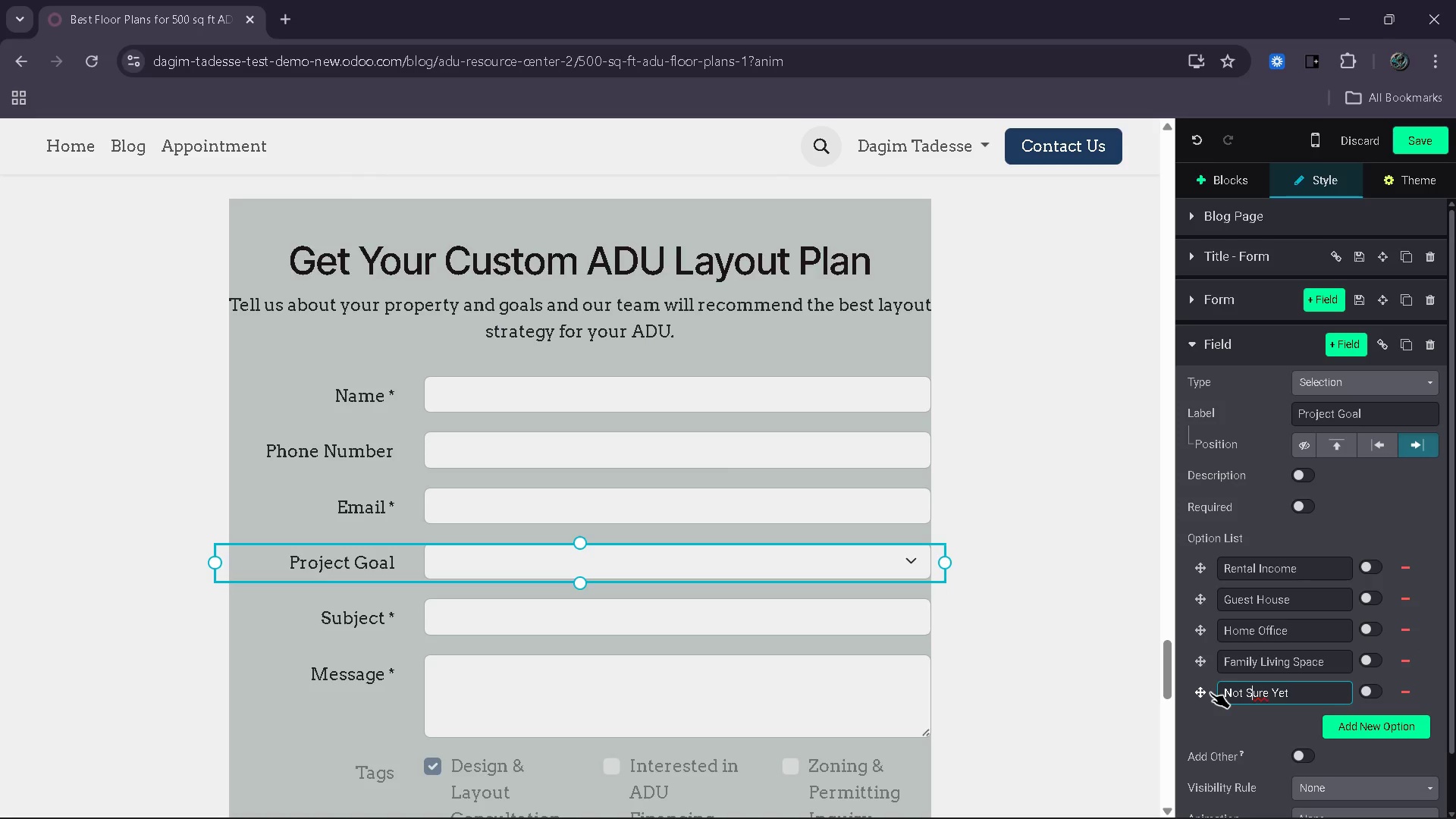 
key(Shift+S)
 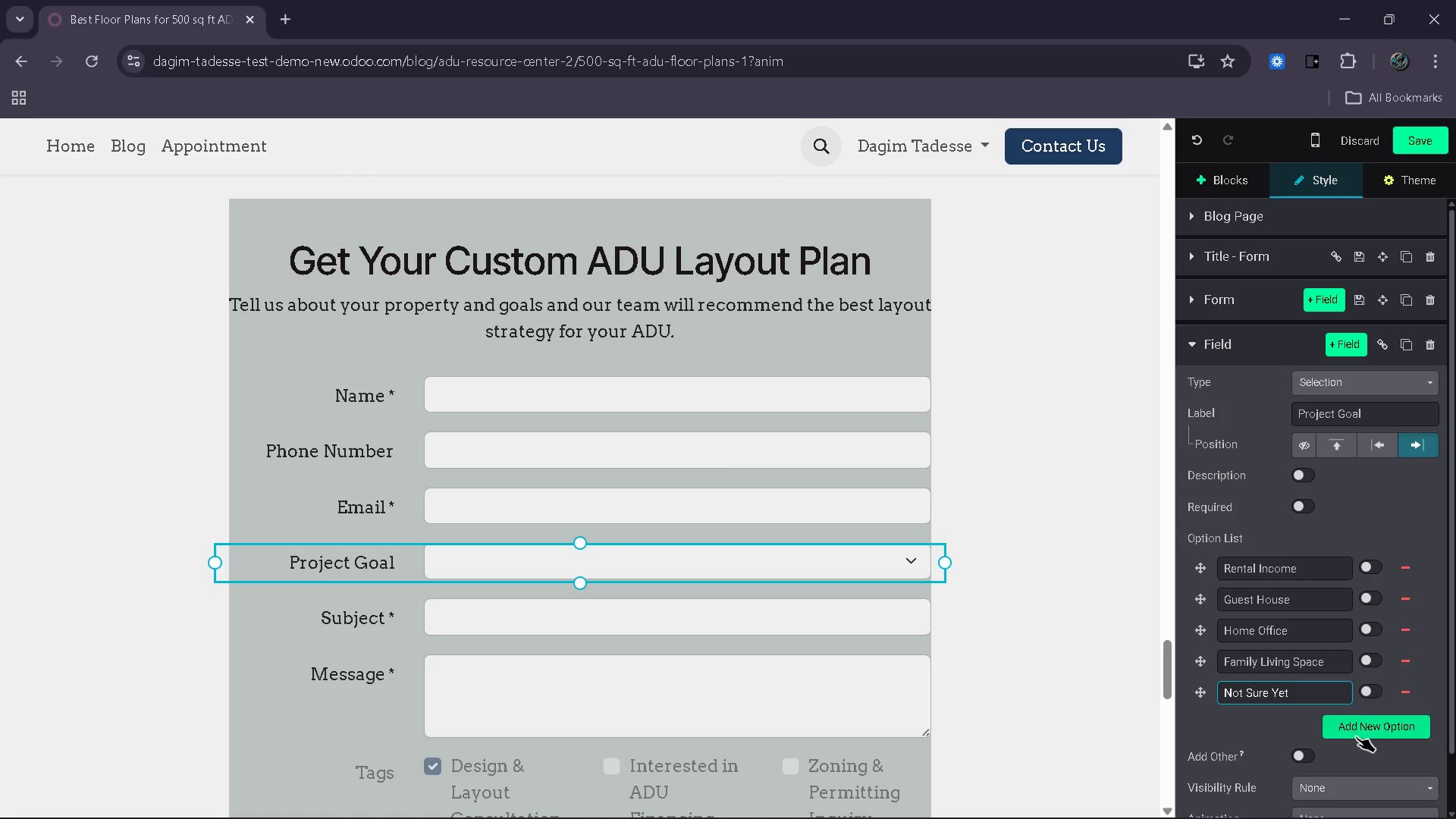 
scroll: coordinate [1336, 734], scroll_direction: down, amount: 2.0
 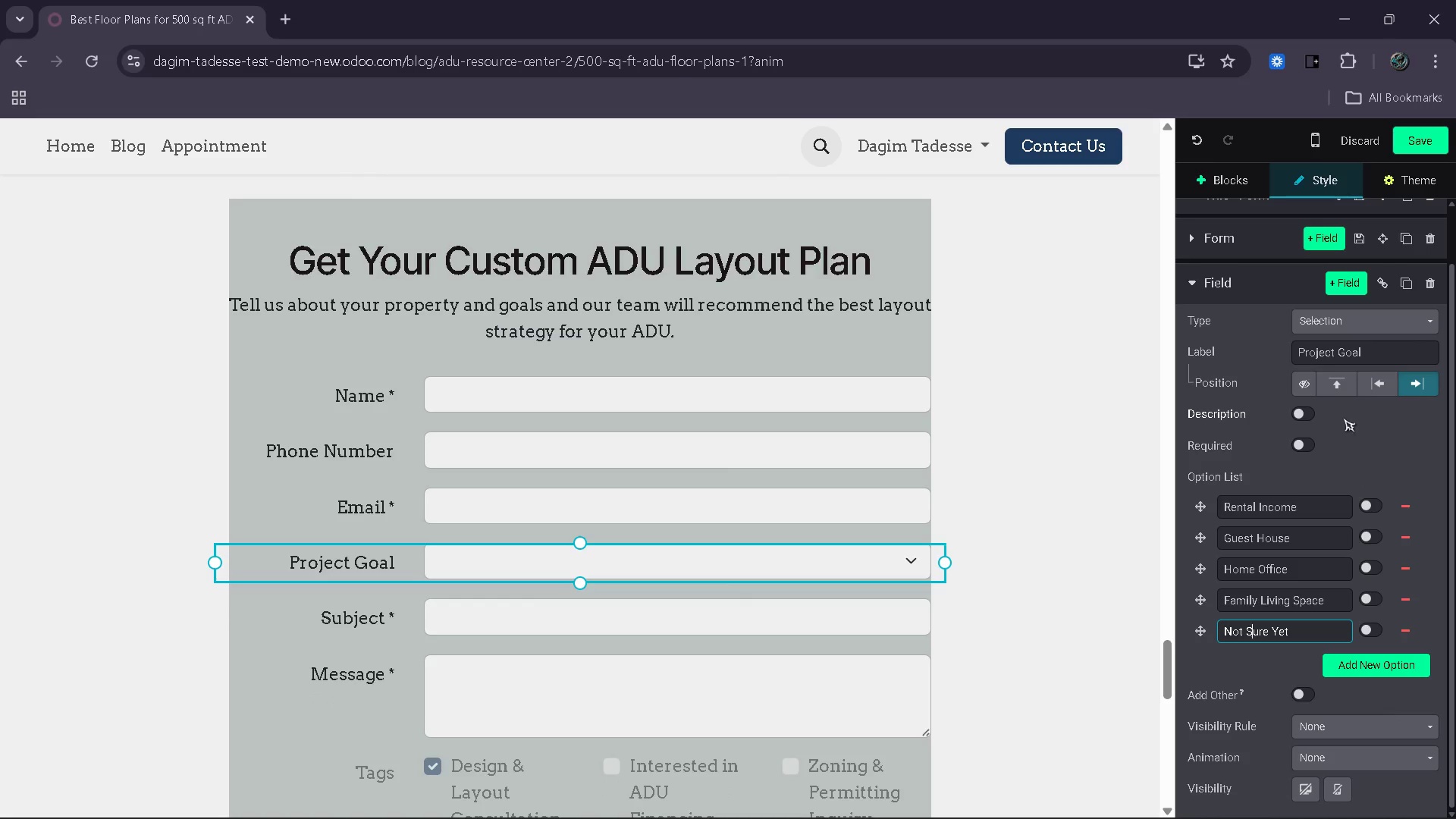 
wait(17.05)
 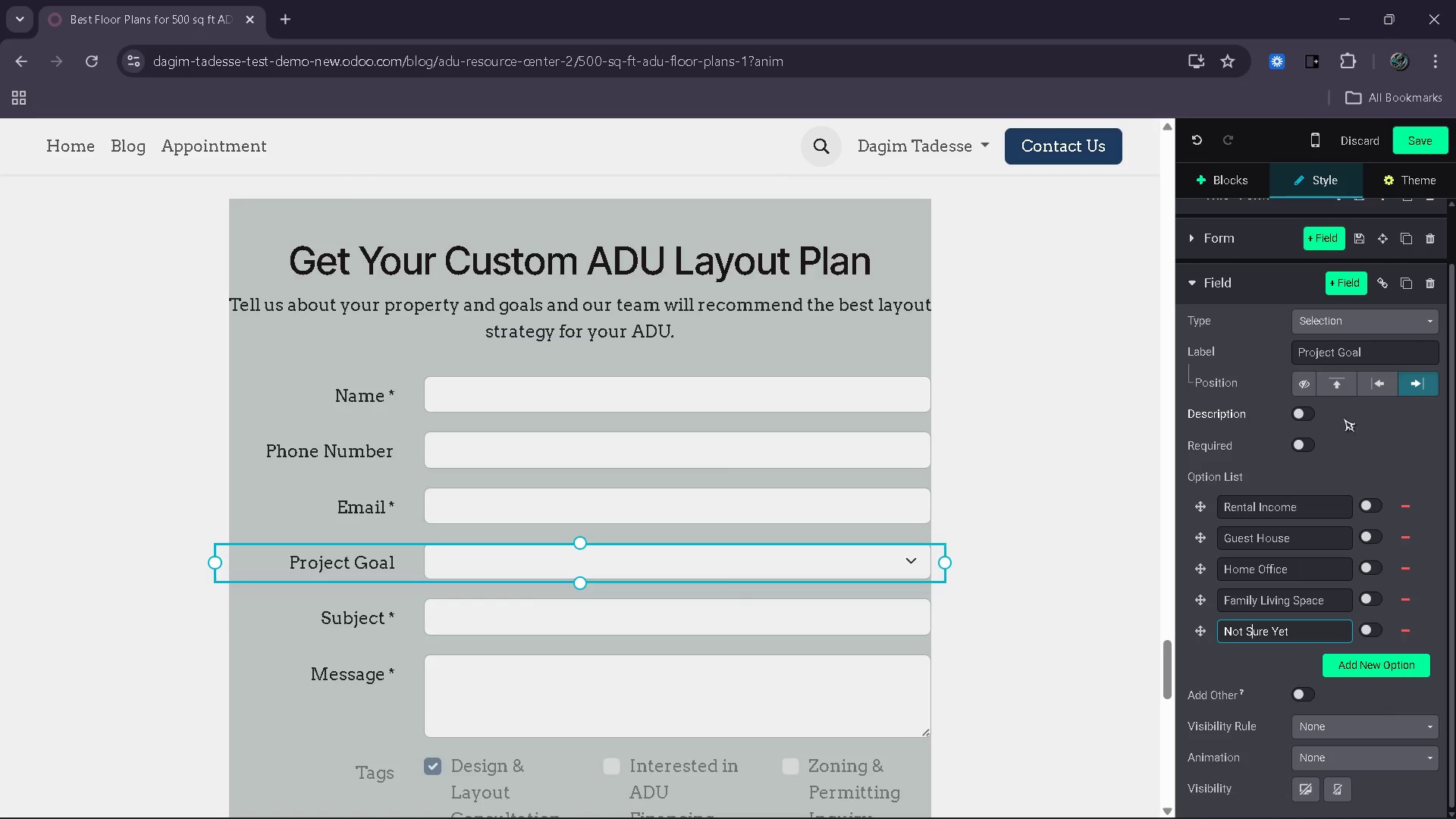 
left_click([1320, 240])
 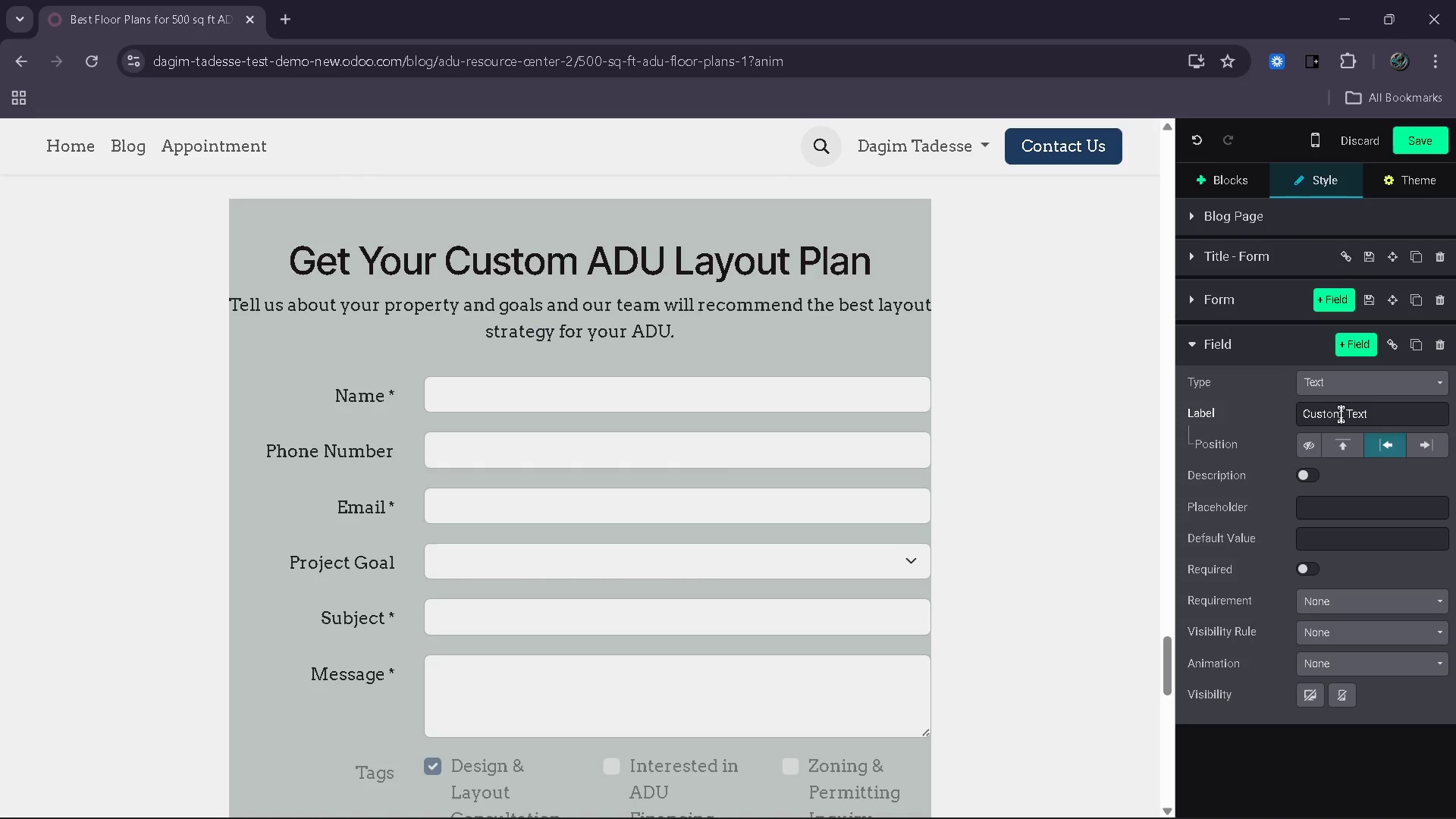 
left_click([1417, 377])
 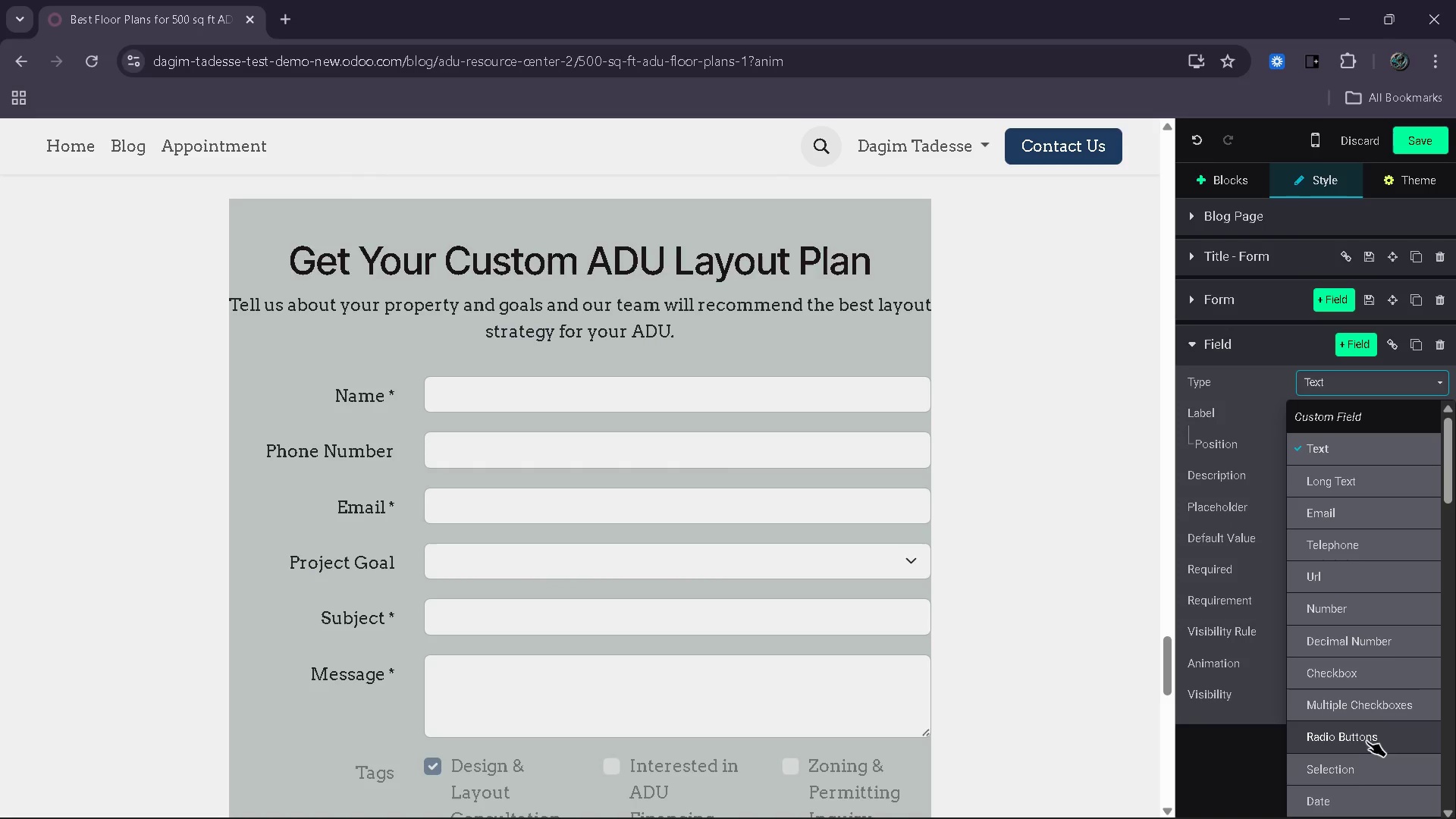 
left_click([1361, 773])
 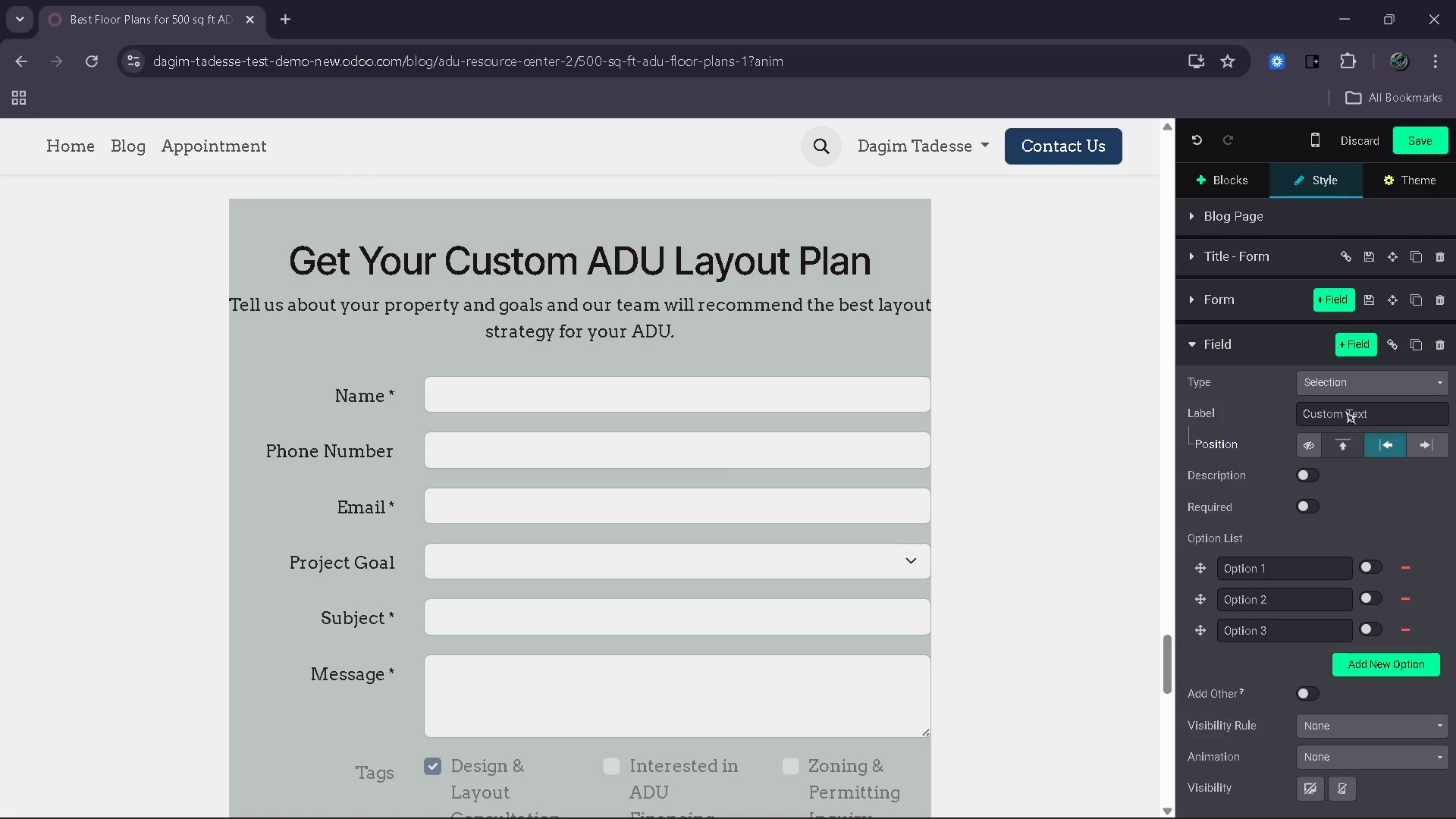 
left_click([1421, 444])
 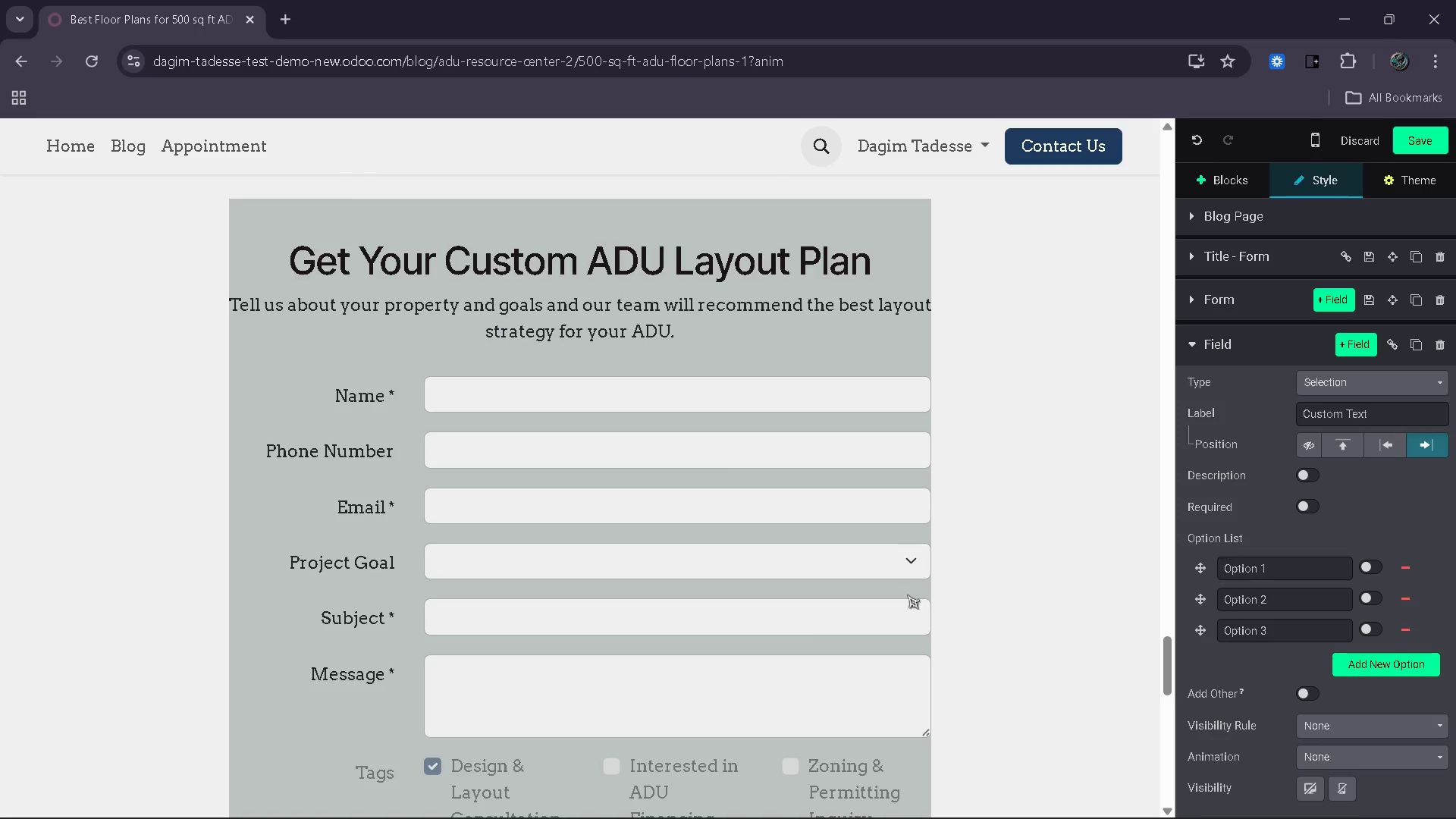 
scroll: coordinate [787, 623], scroll_direction: down, amount: 3.0
 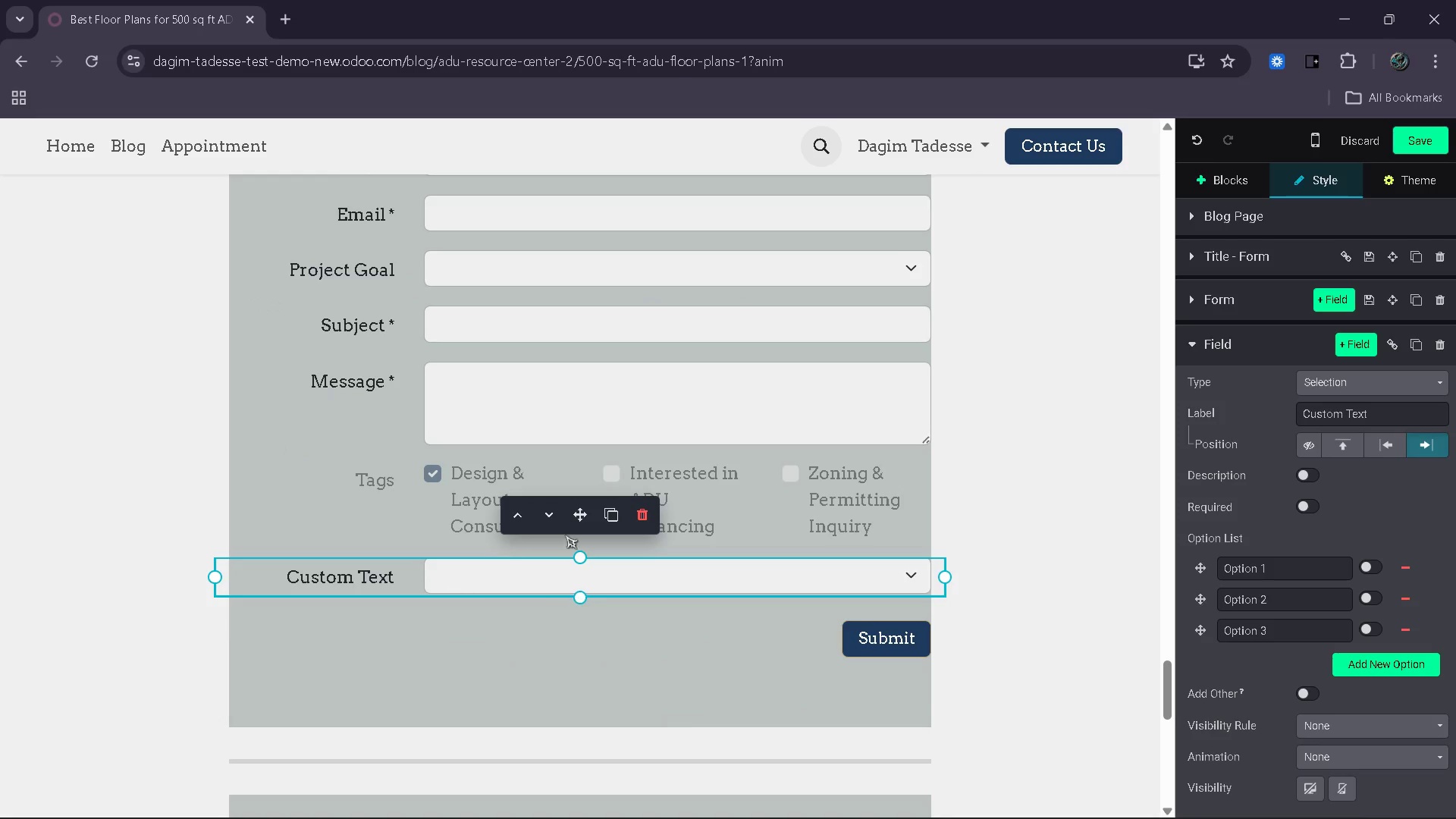 
left_click_drag(start_coordinate=[579, 521], to_coordinate=[571, 325])
 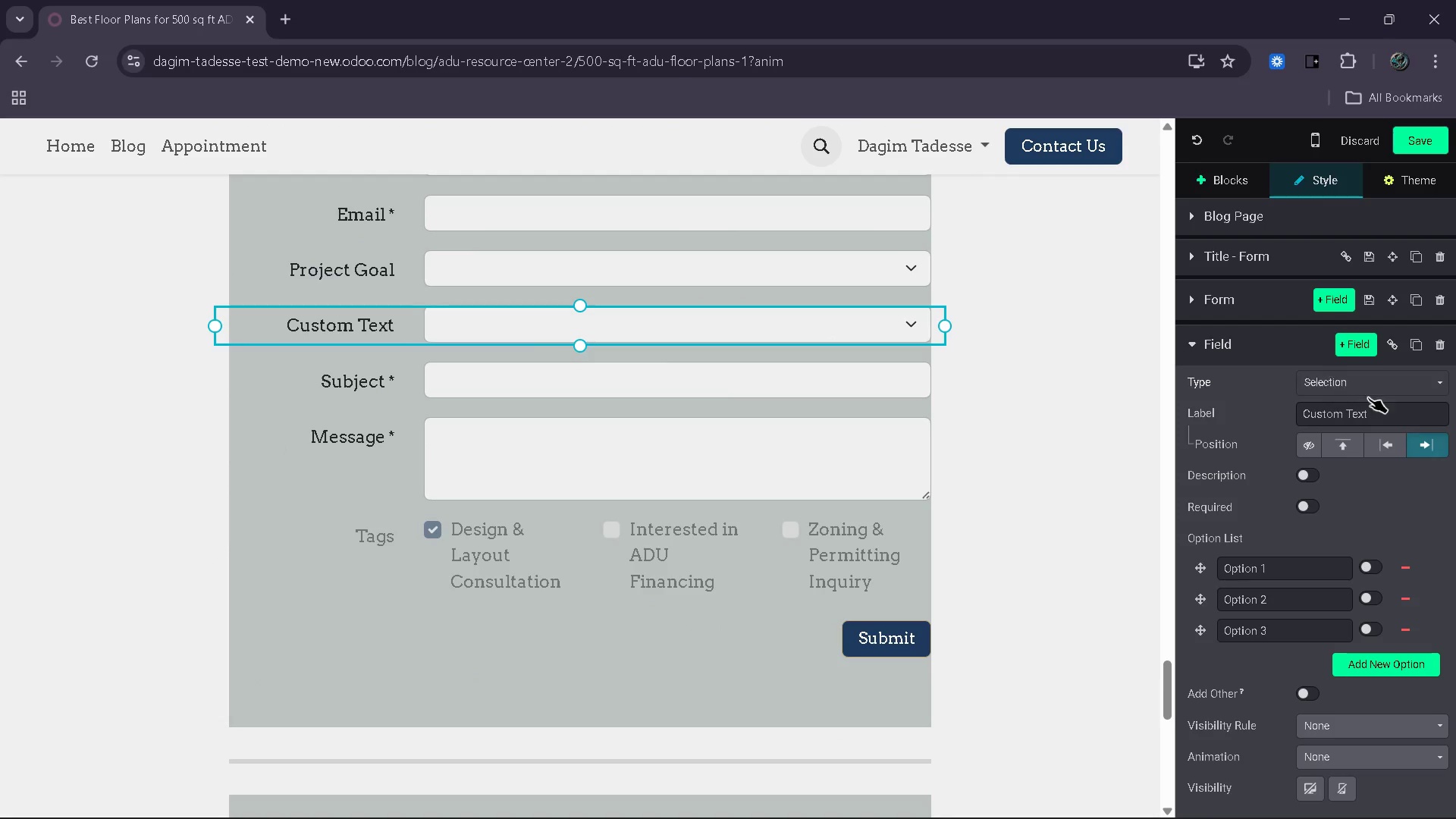 
left_click_drag(start_coordinate=[1398, 421], to_coordinate=[1285, 419])
 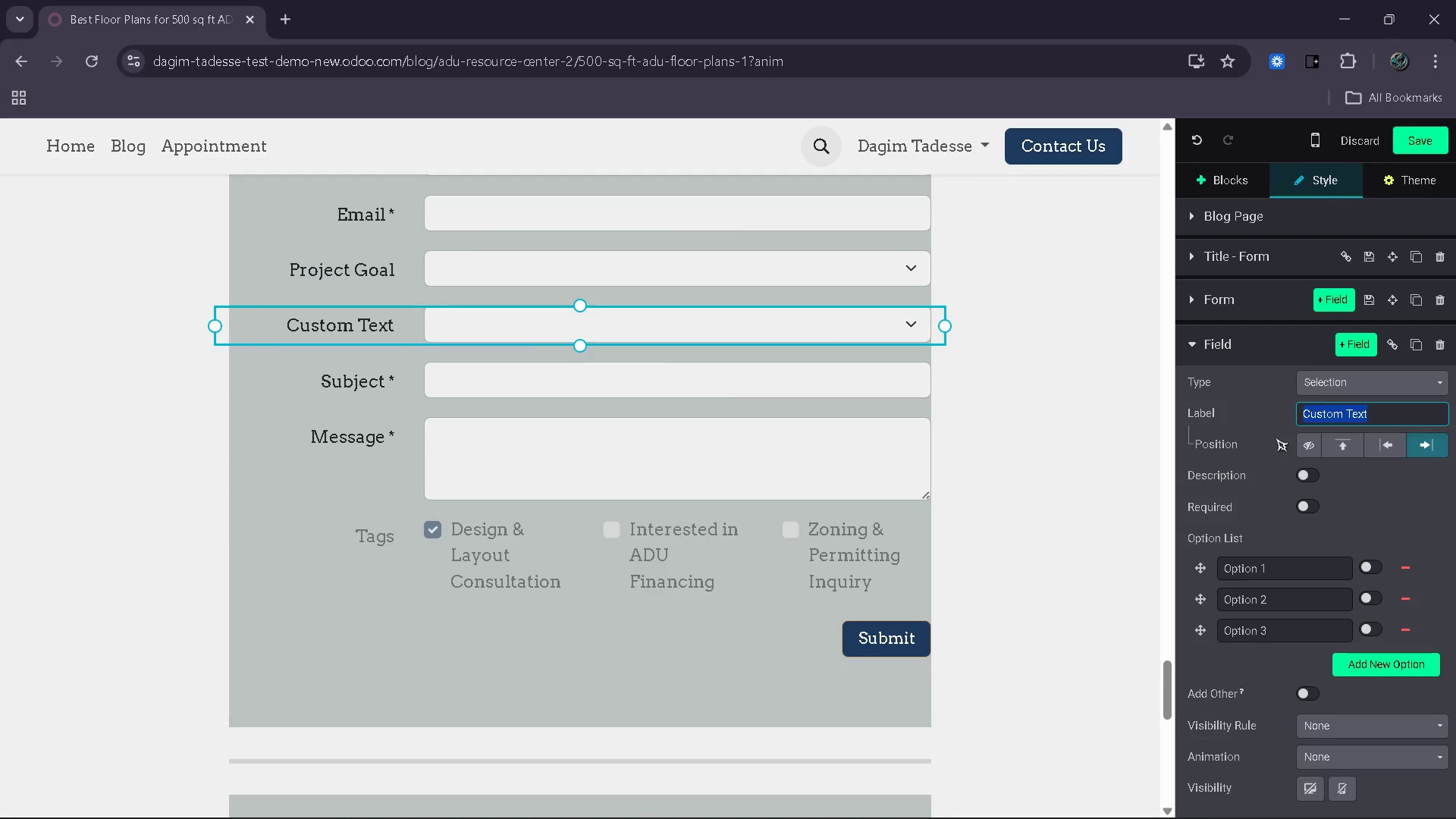 
type(Budget Range)
 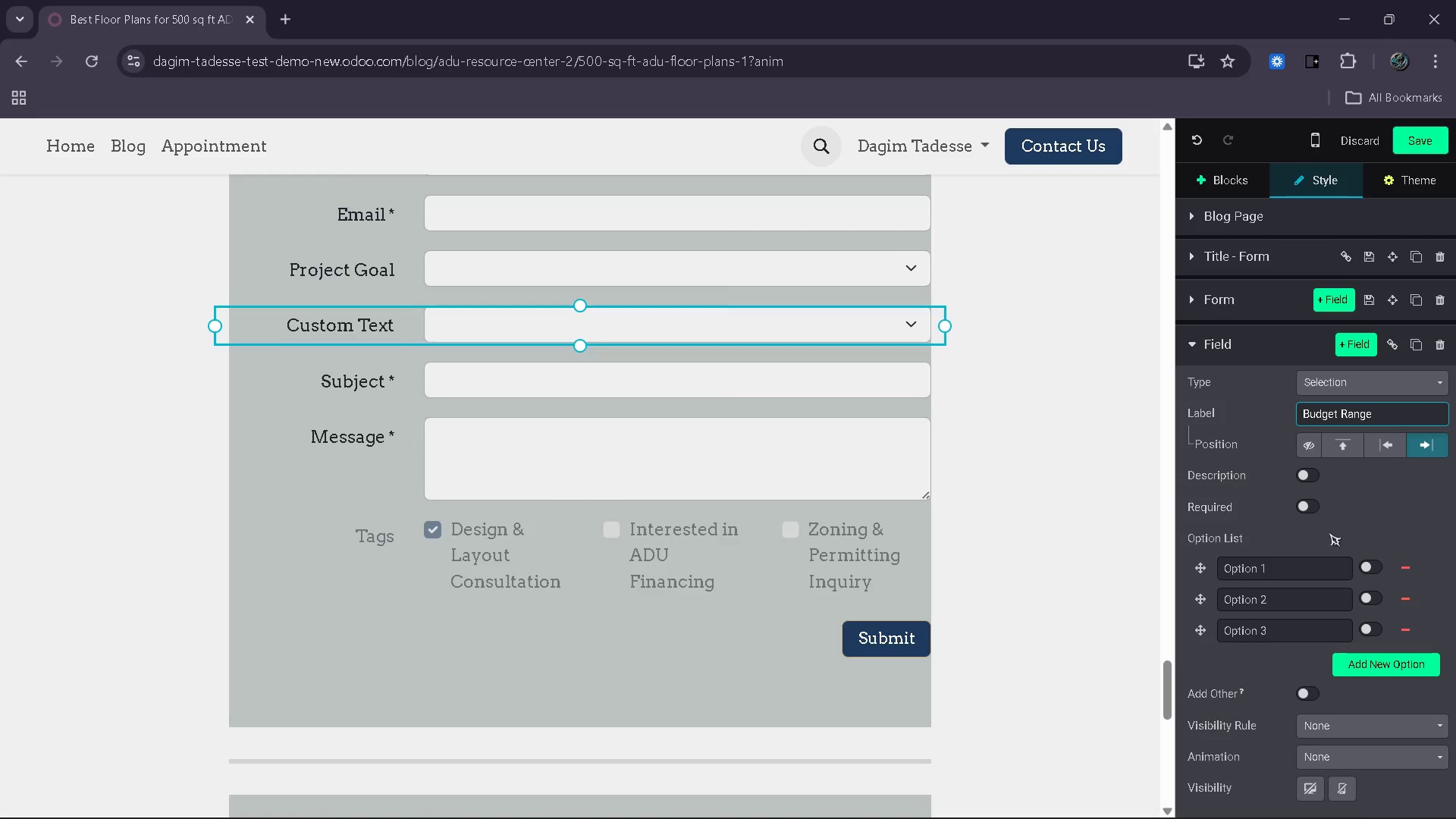 
left_click_drag(start_coordinate=[1283, 570], to_coordinate=[1198, 569])
 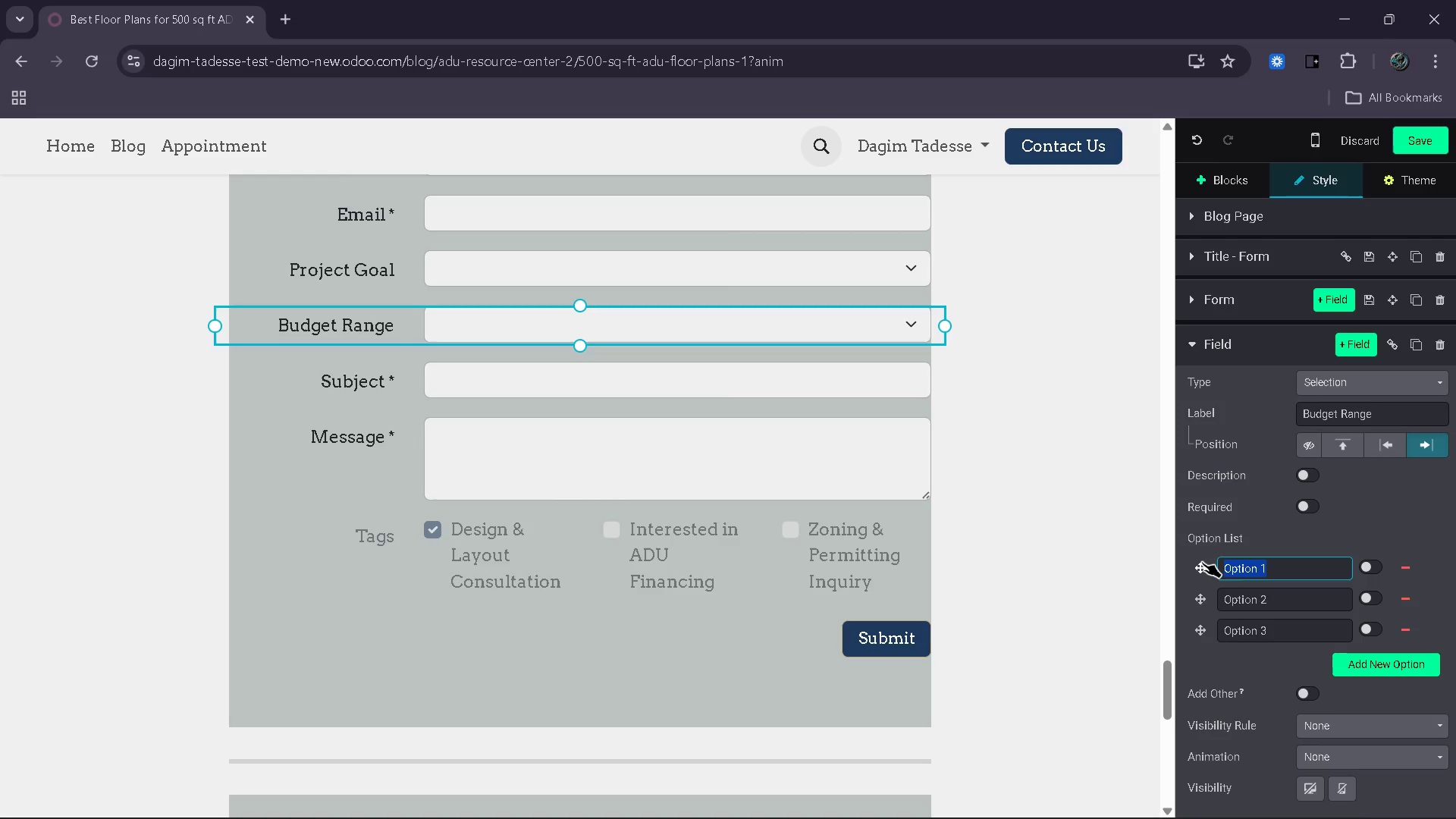 
type(Under $100,000)
 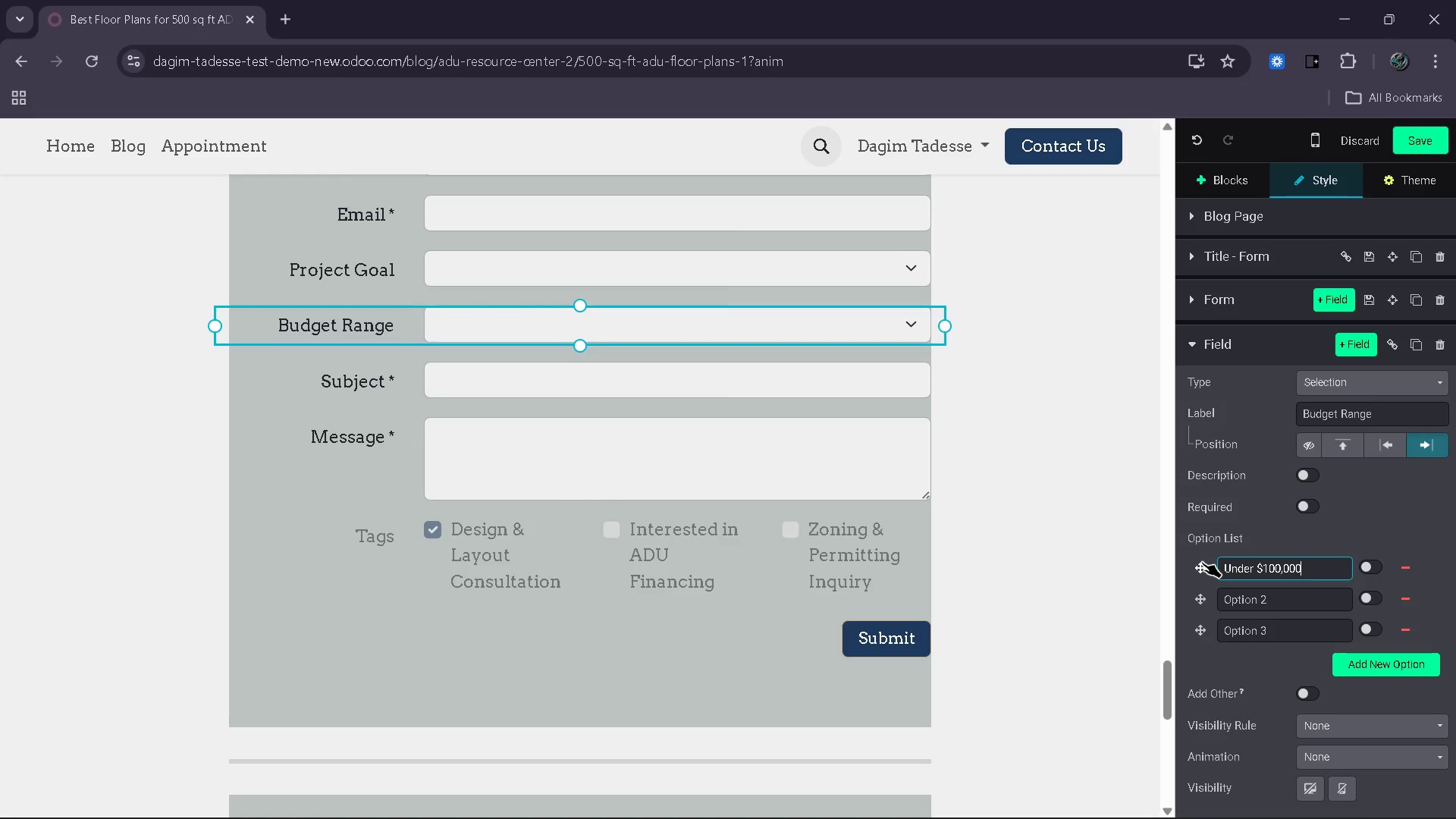 
left_click_drag(start_coordinate=[1307, 570], to_coordinate=[1257, 571])
 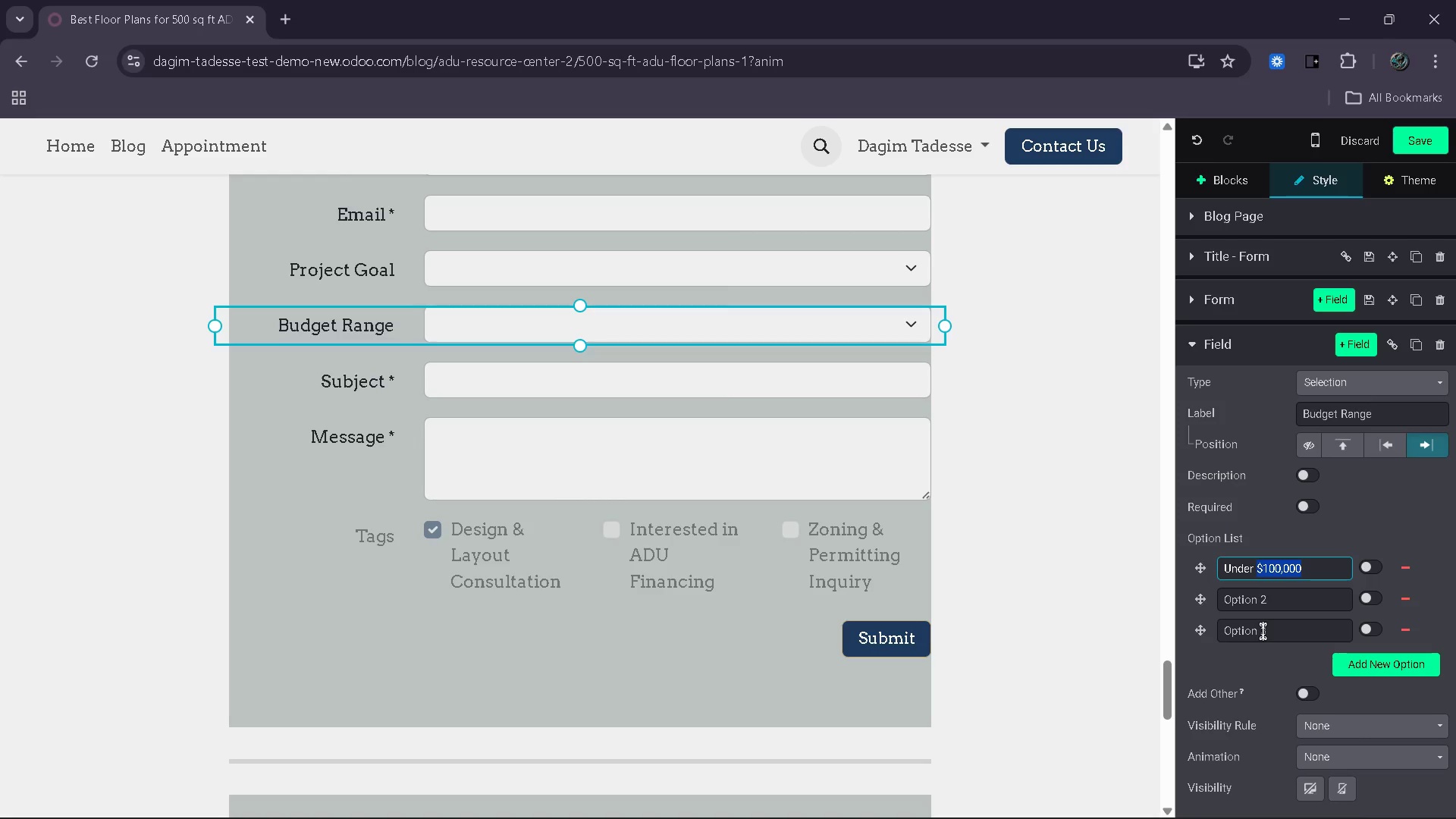 
key(Control+C)
 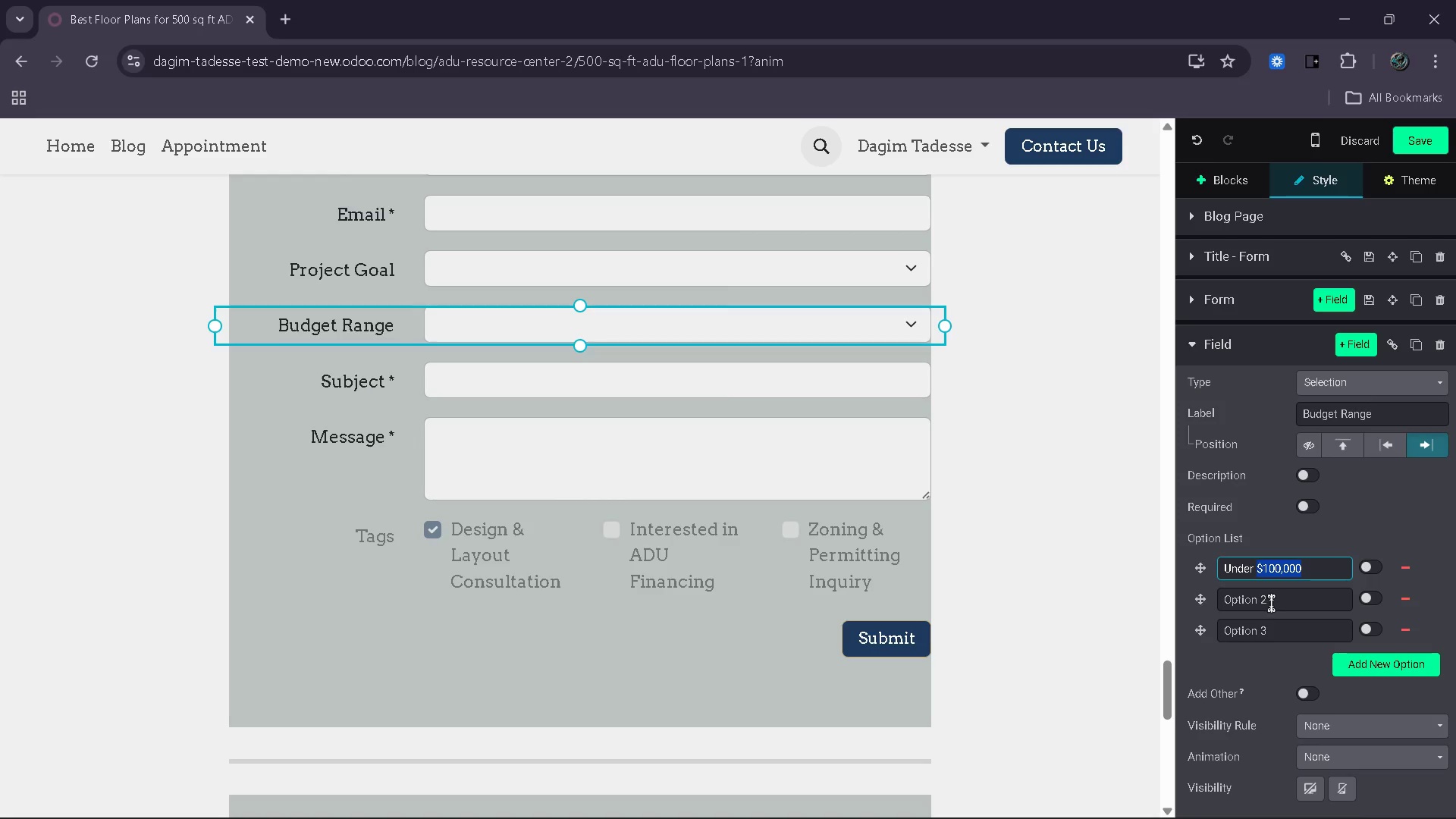 
left_click([1271, 603])
 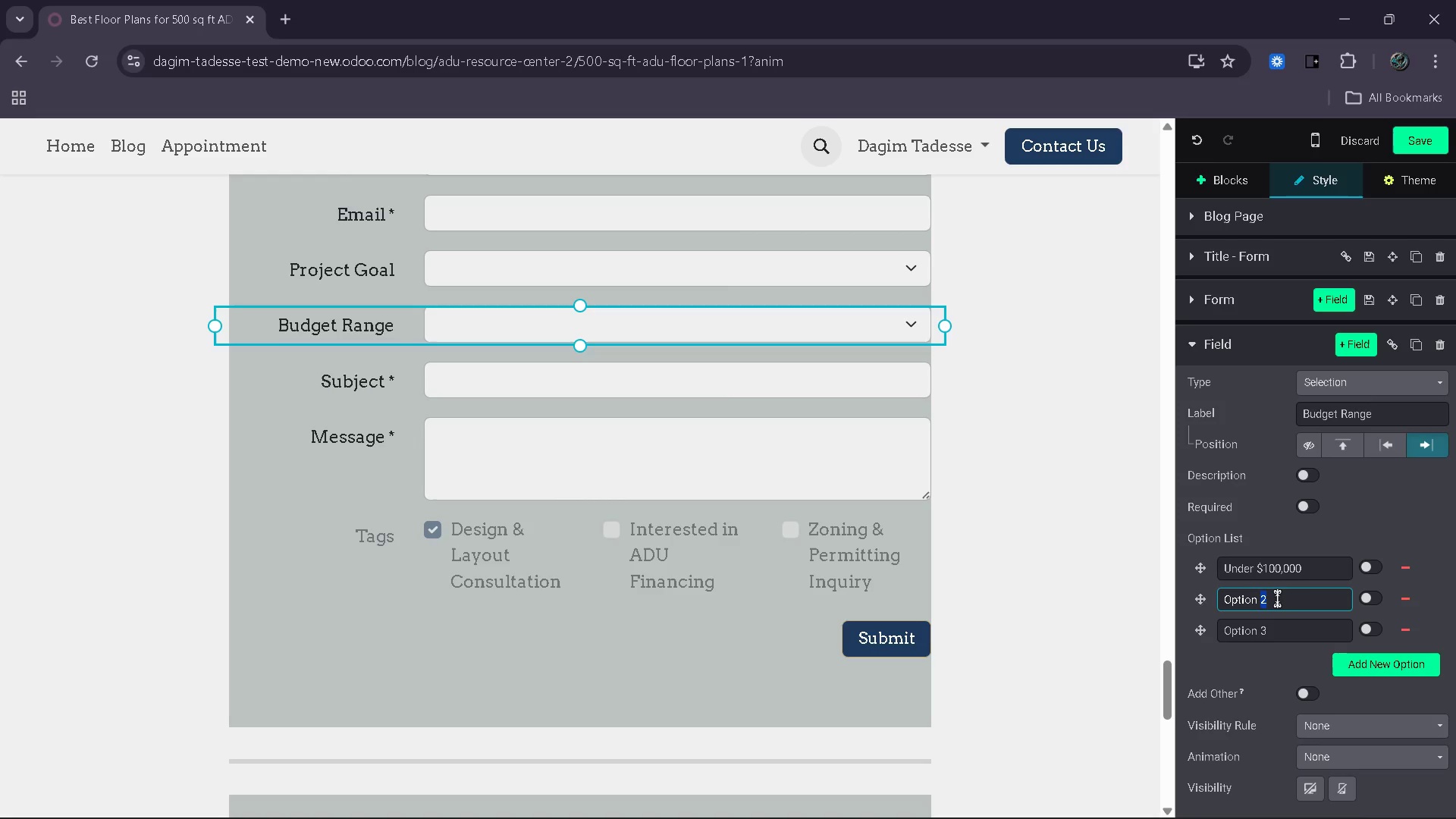 
left_click_drag(start_coordinate=[1277, 598], to_coordinate=[1231, 598])
 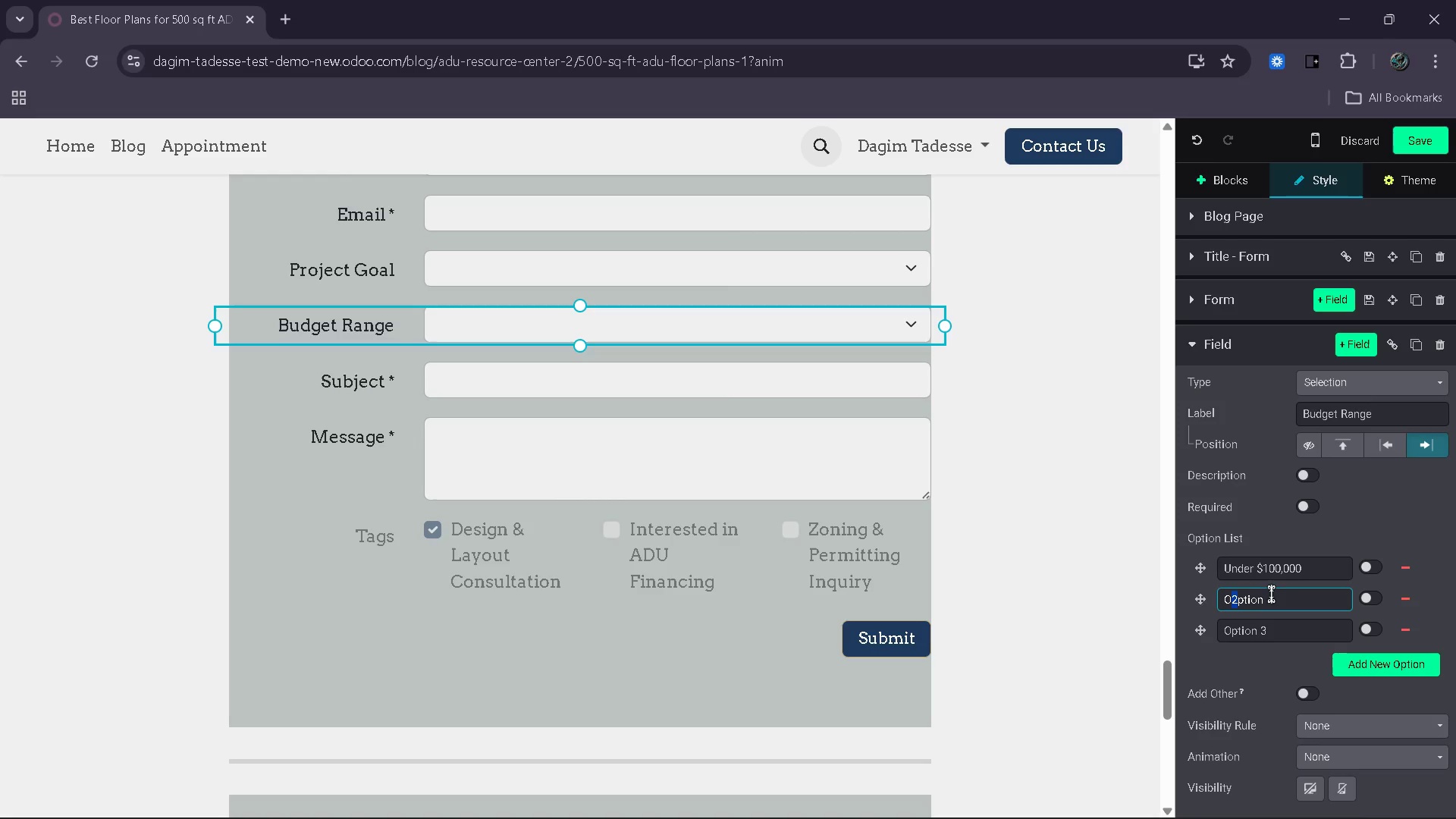 
left_click_drag(start_coordinate=[1264, 595], to_coordinate=[1221, 599])
 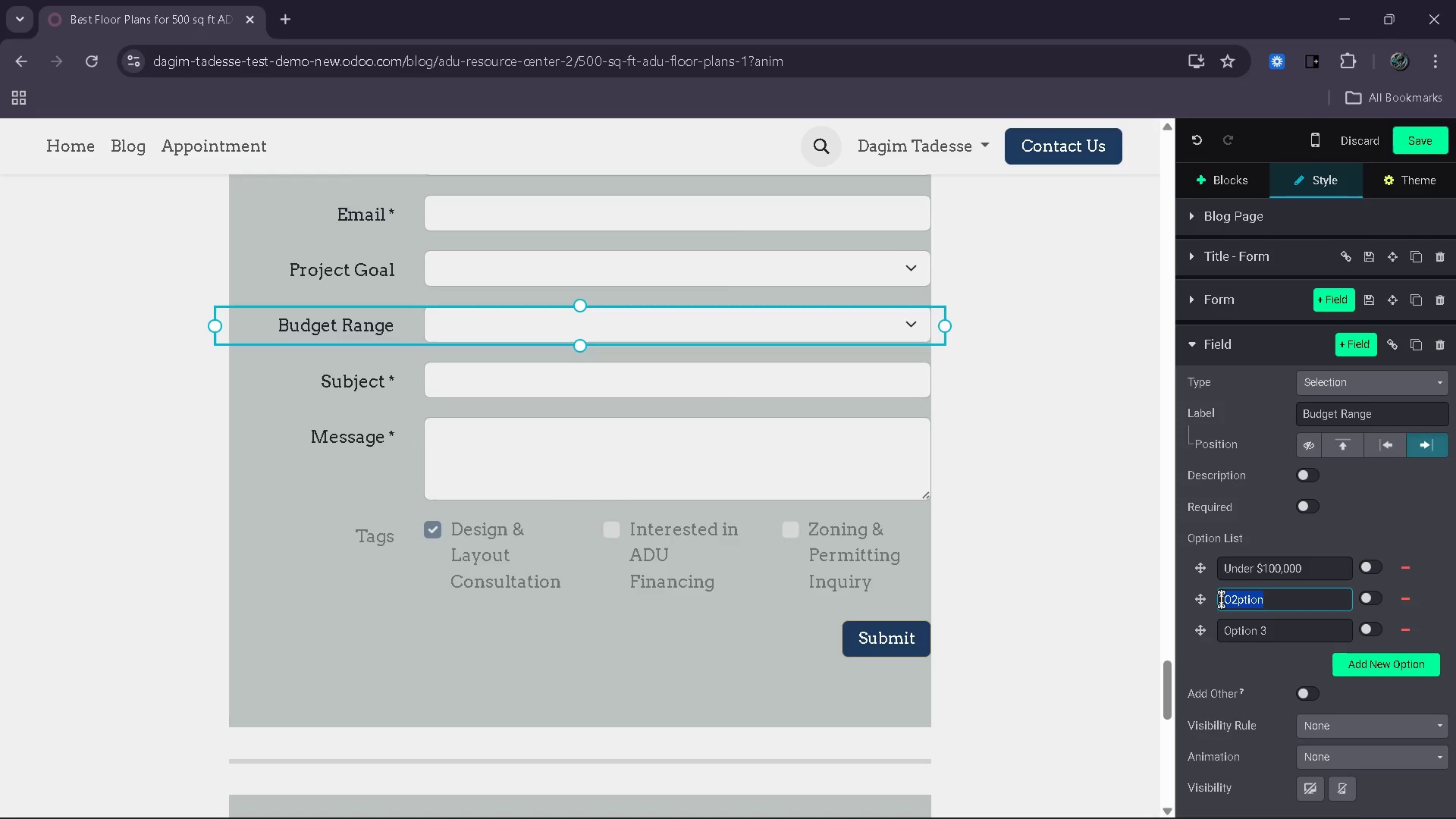 
key(Control+V)
 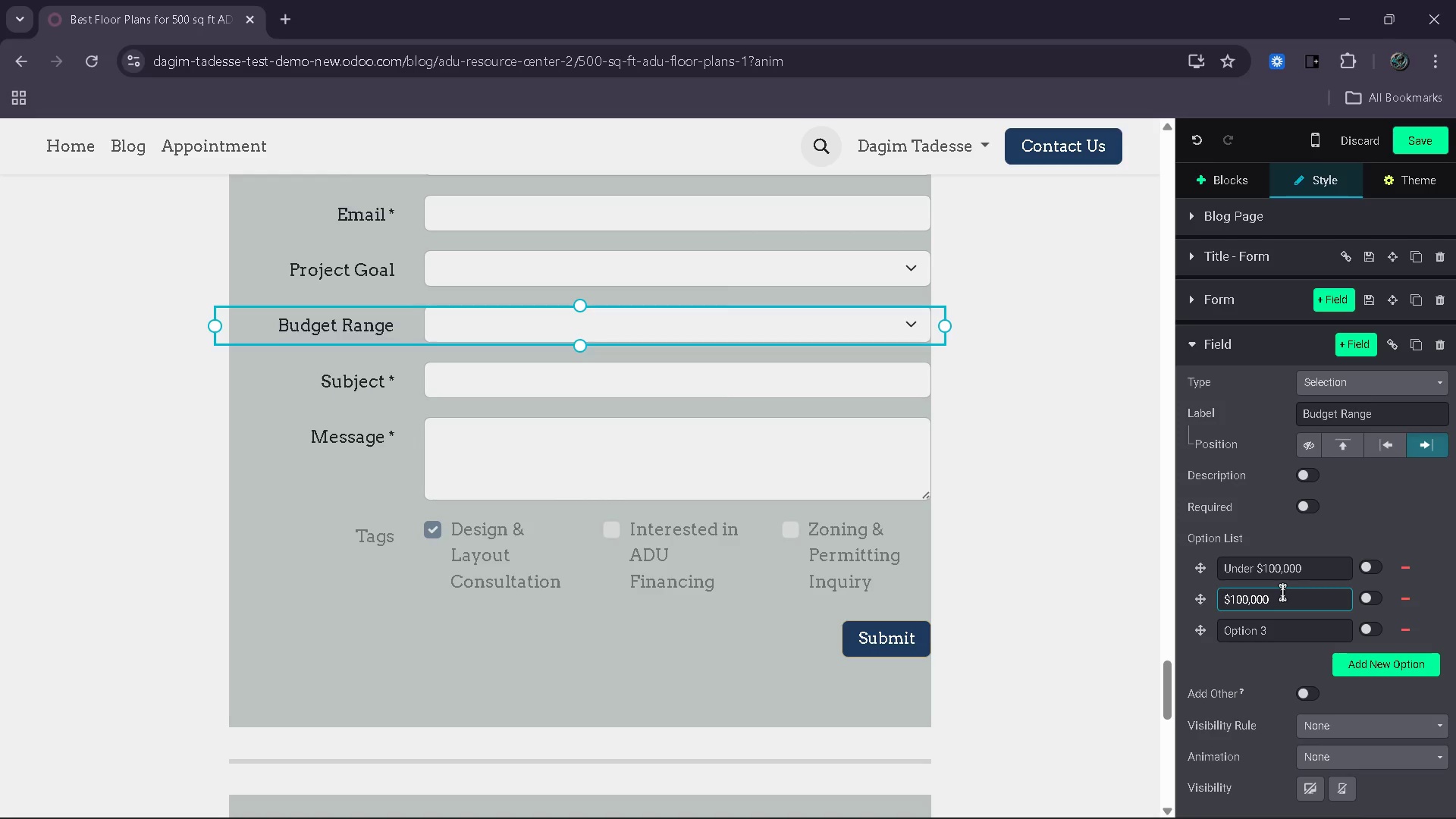 
key(Space)
 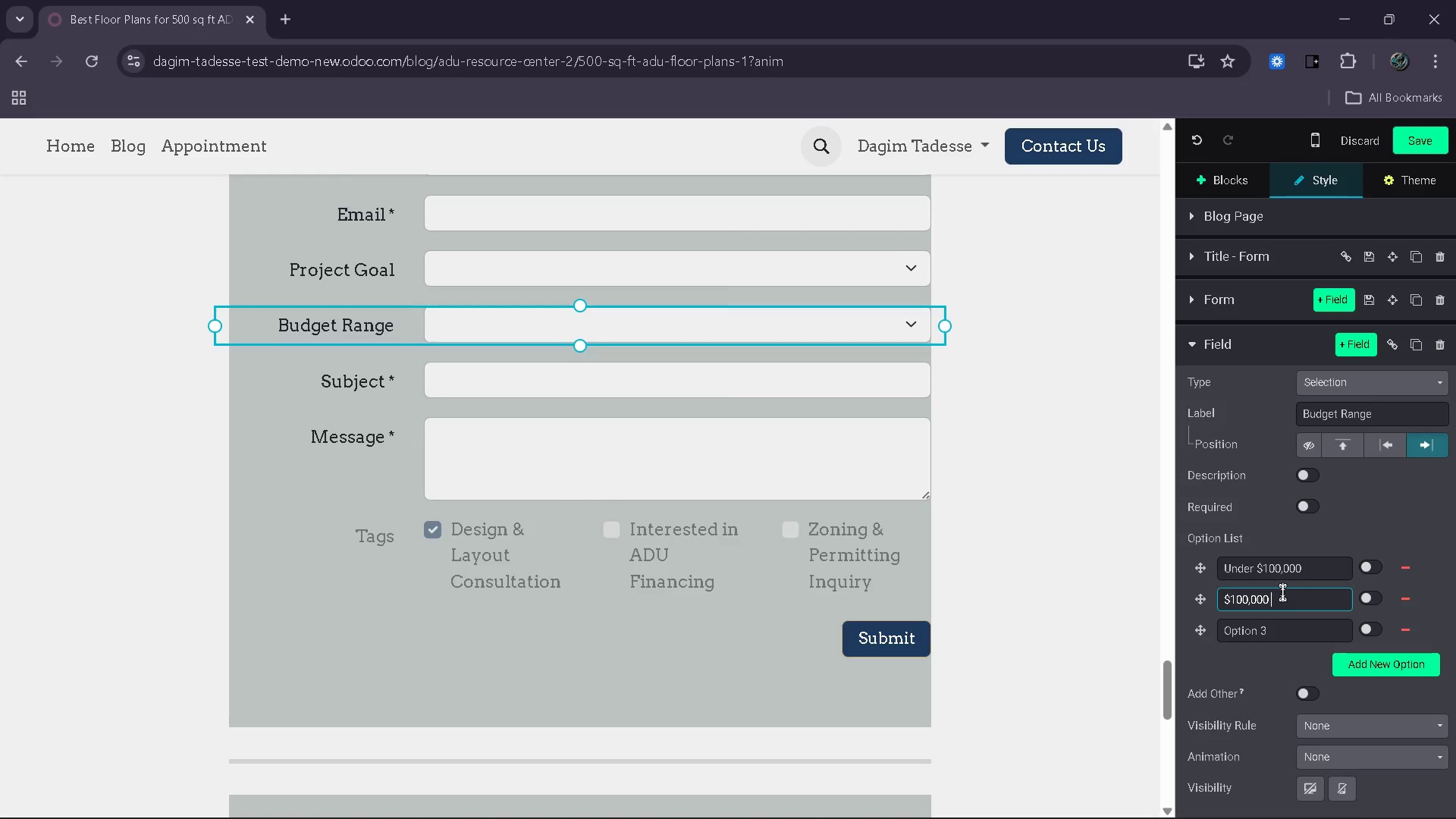 
key(Minus)
 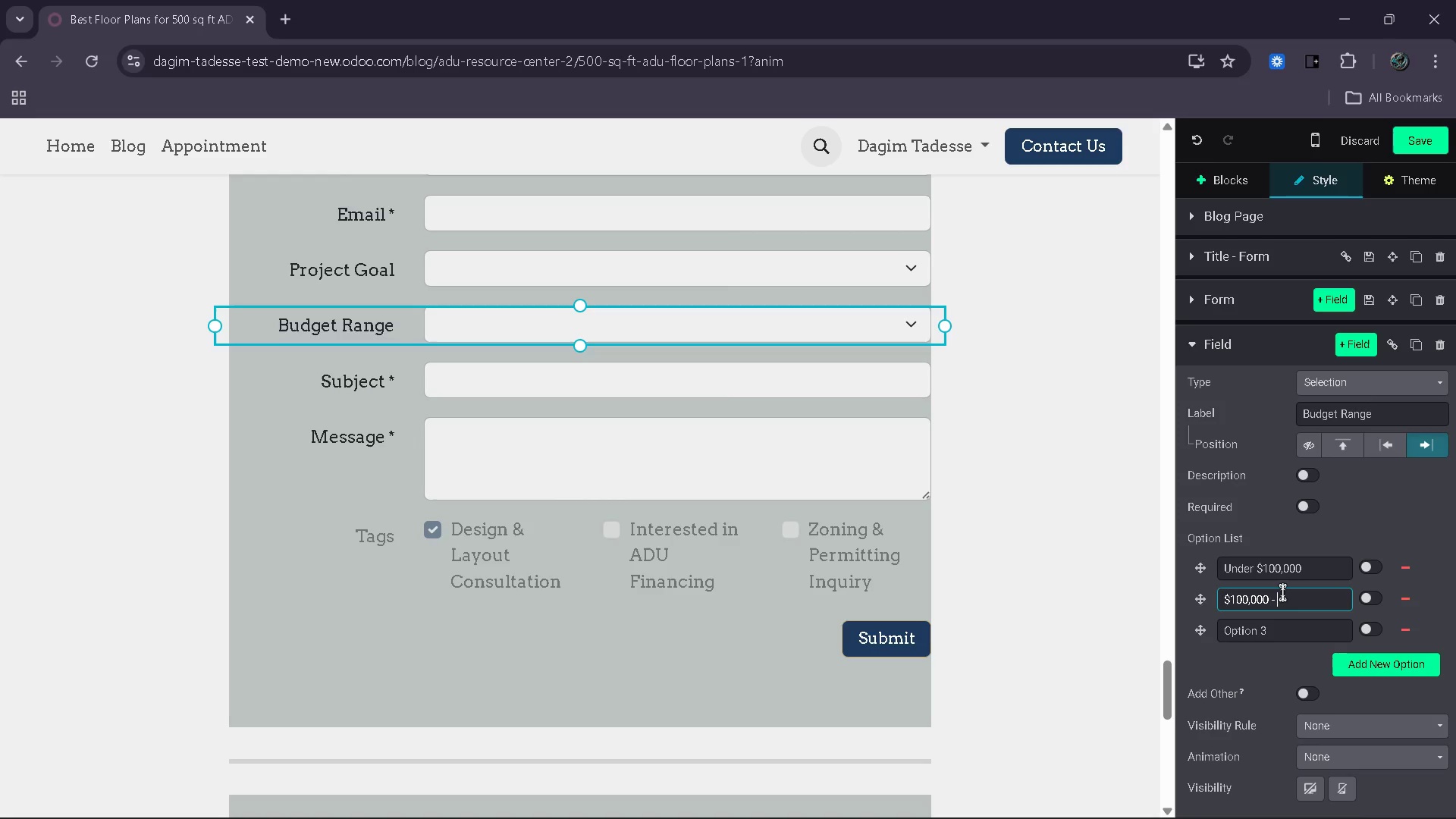 
key(Space)
 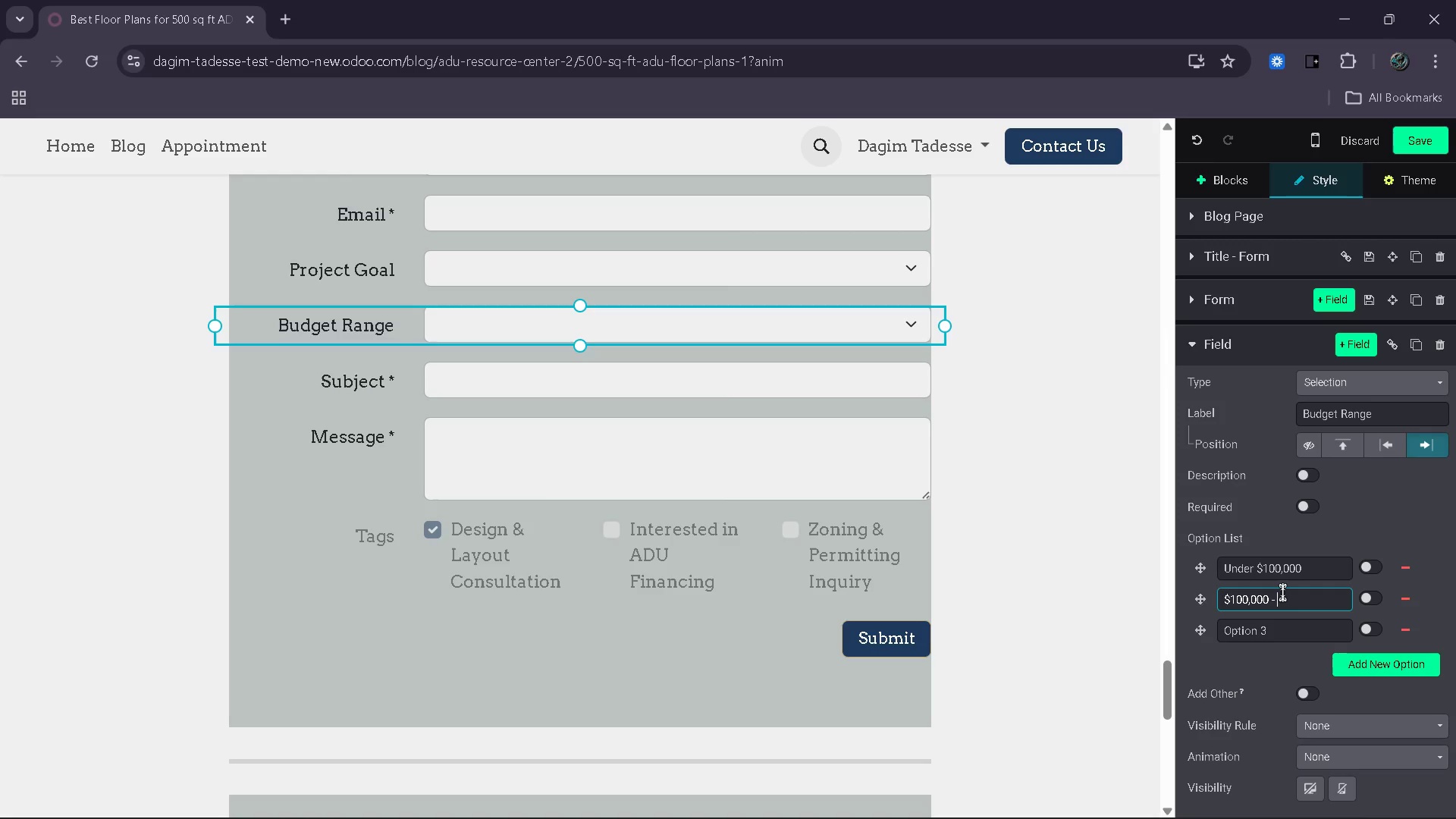 
key(Control+V)
 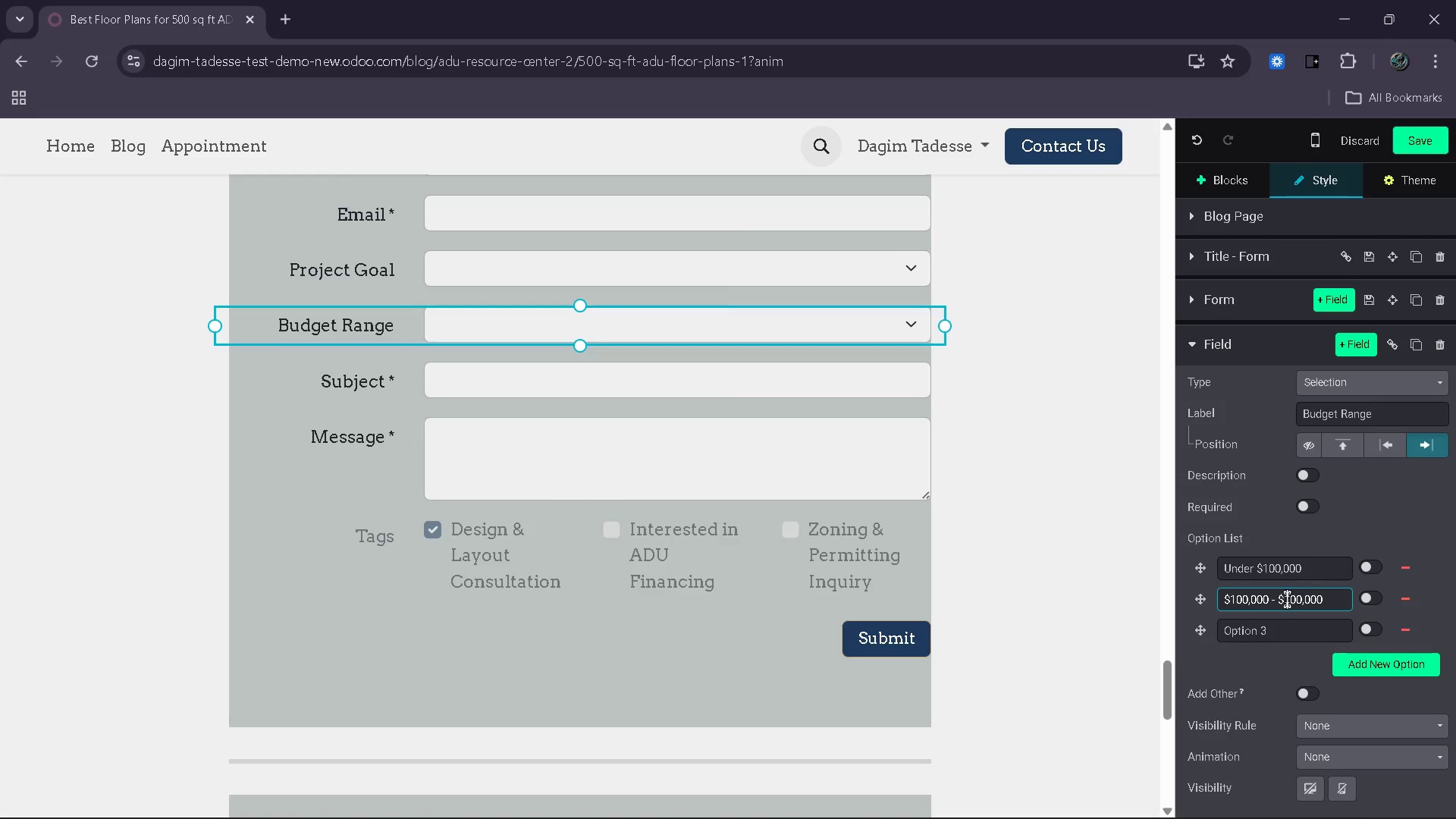 
left_click([1286, 599])
 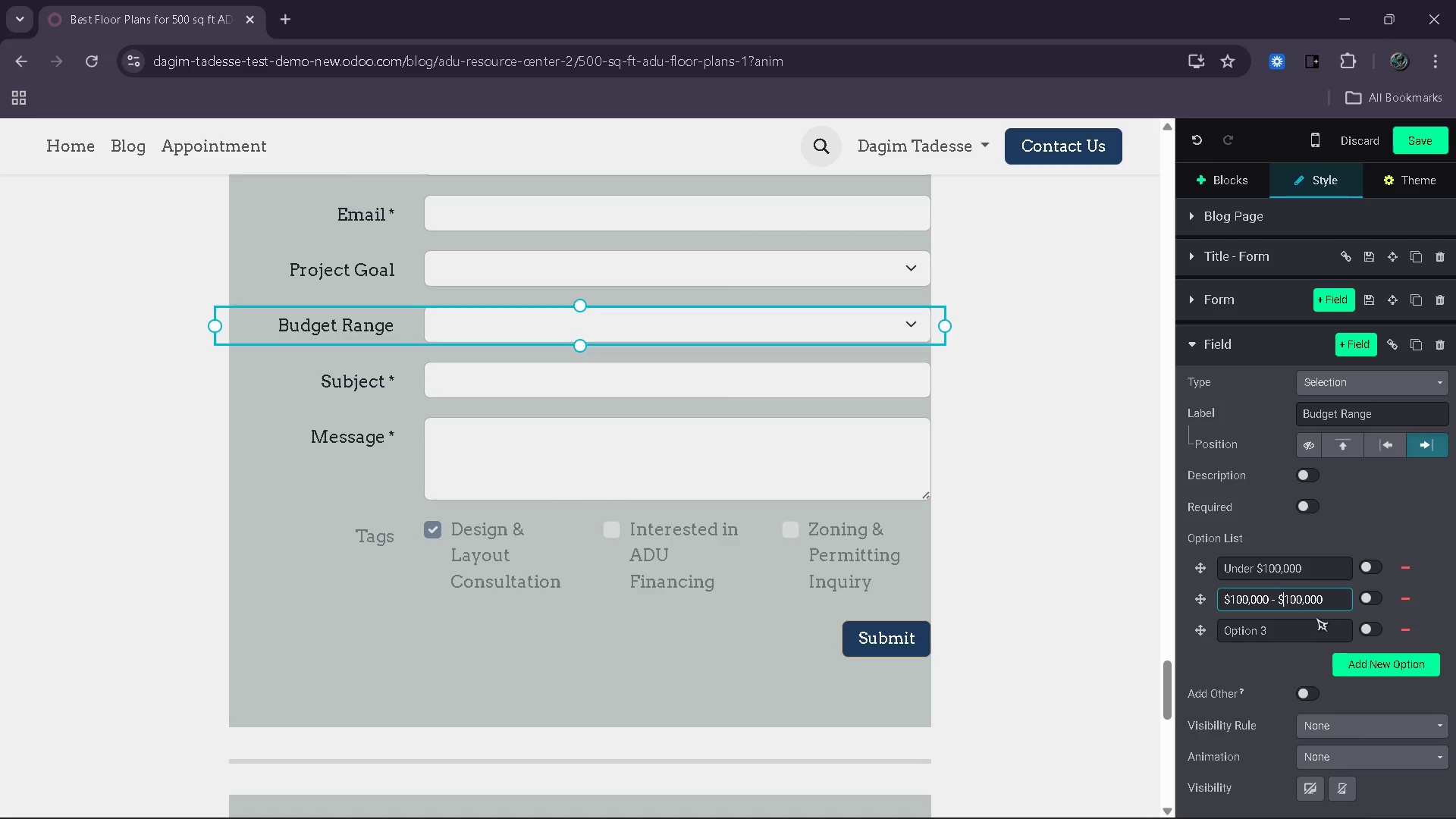 
key(End)
 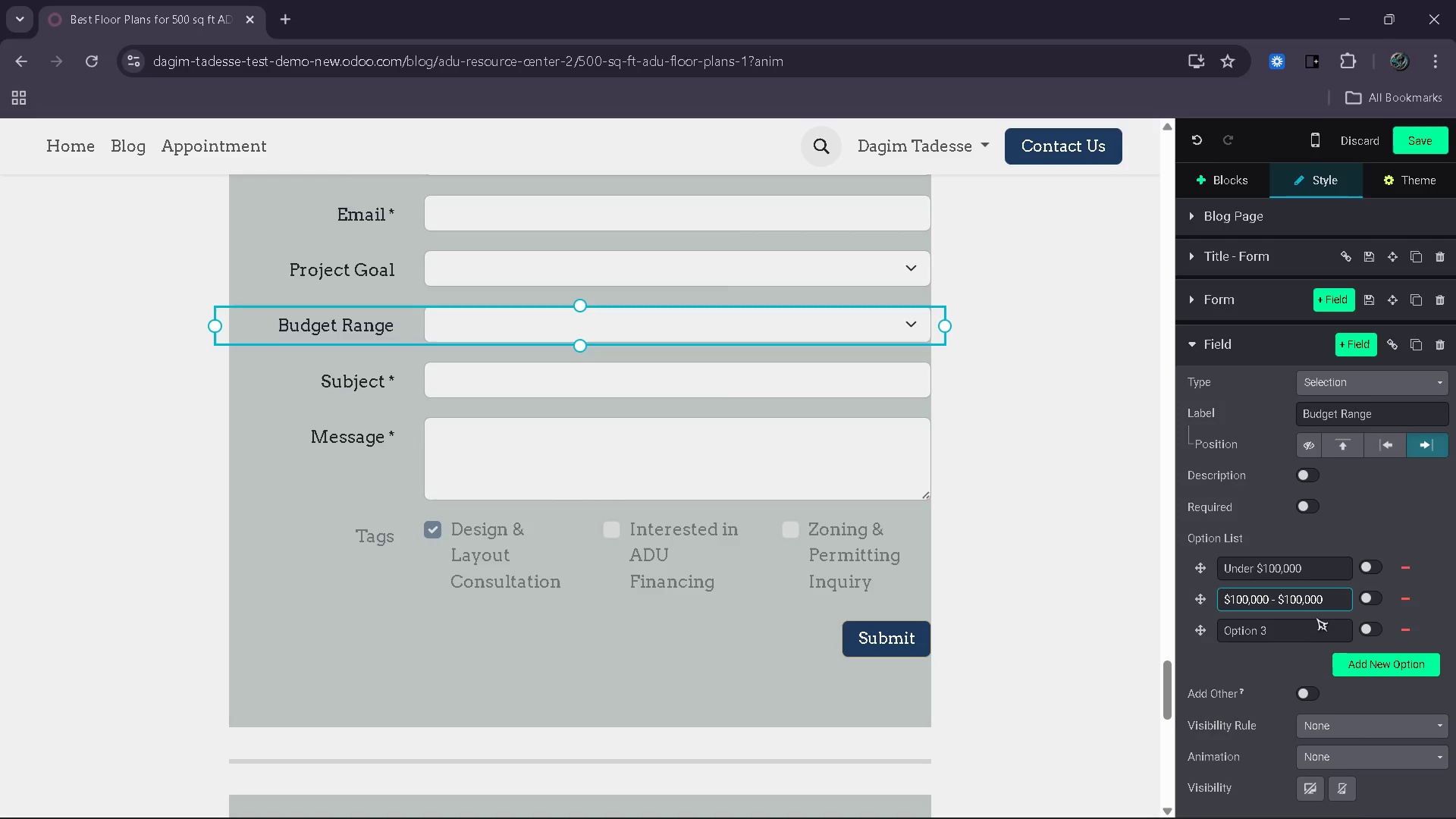 
key(2)
 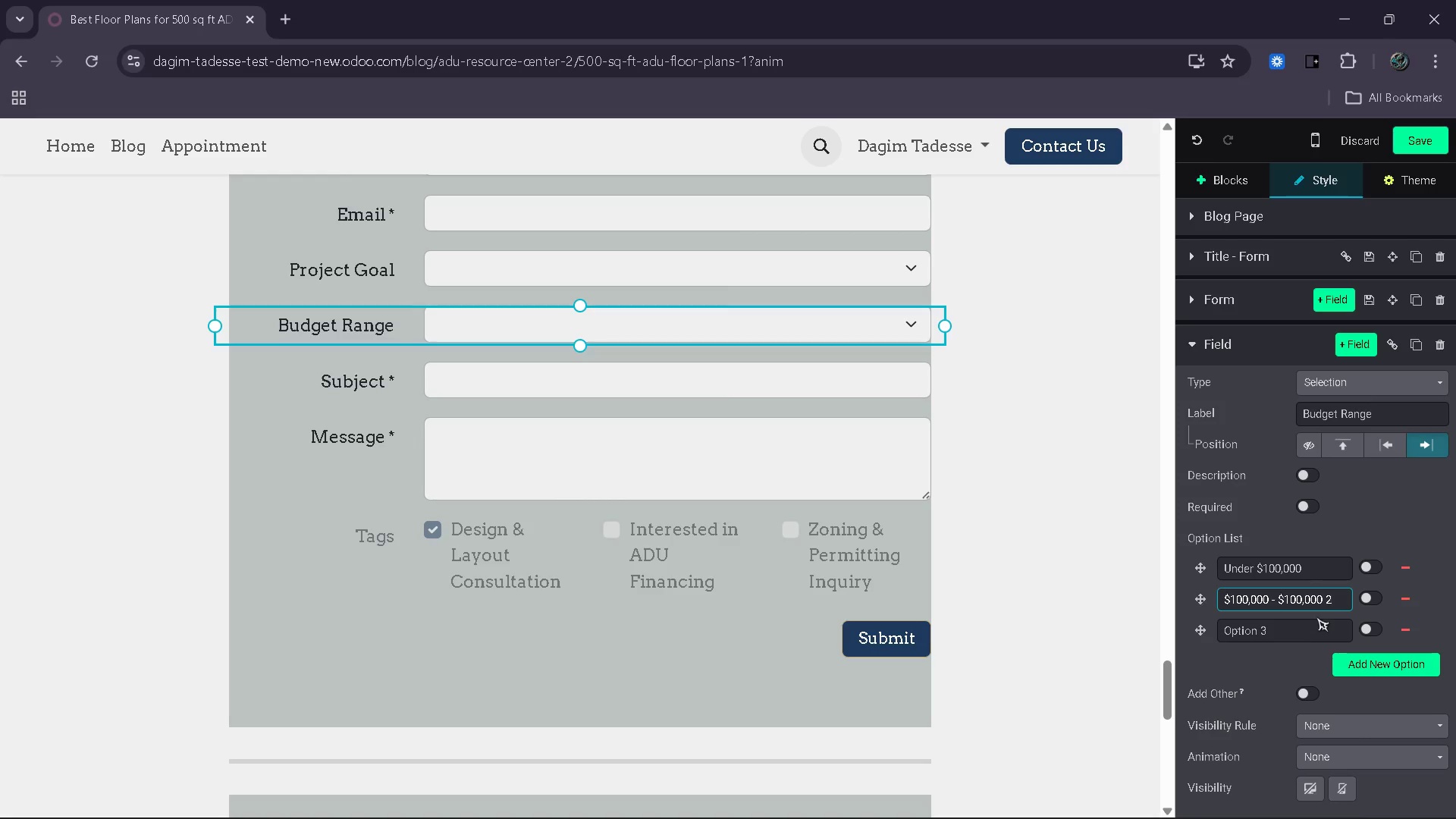 
key(Backspace)
 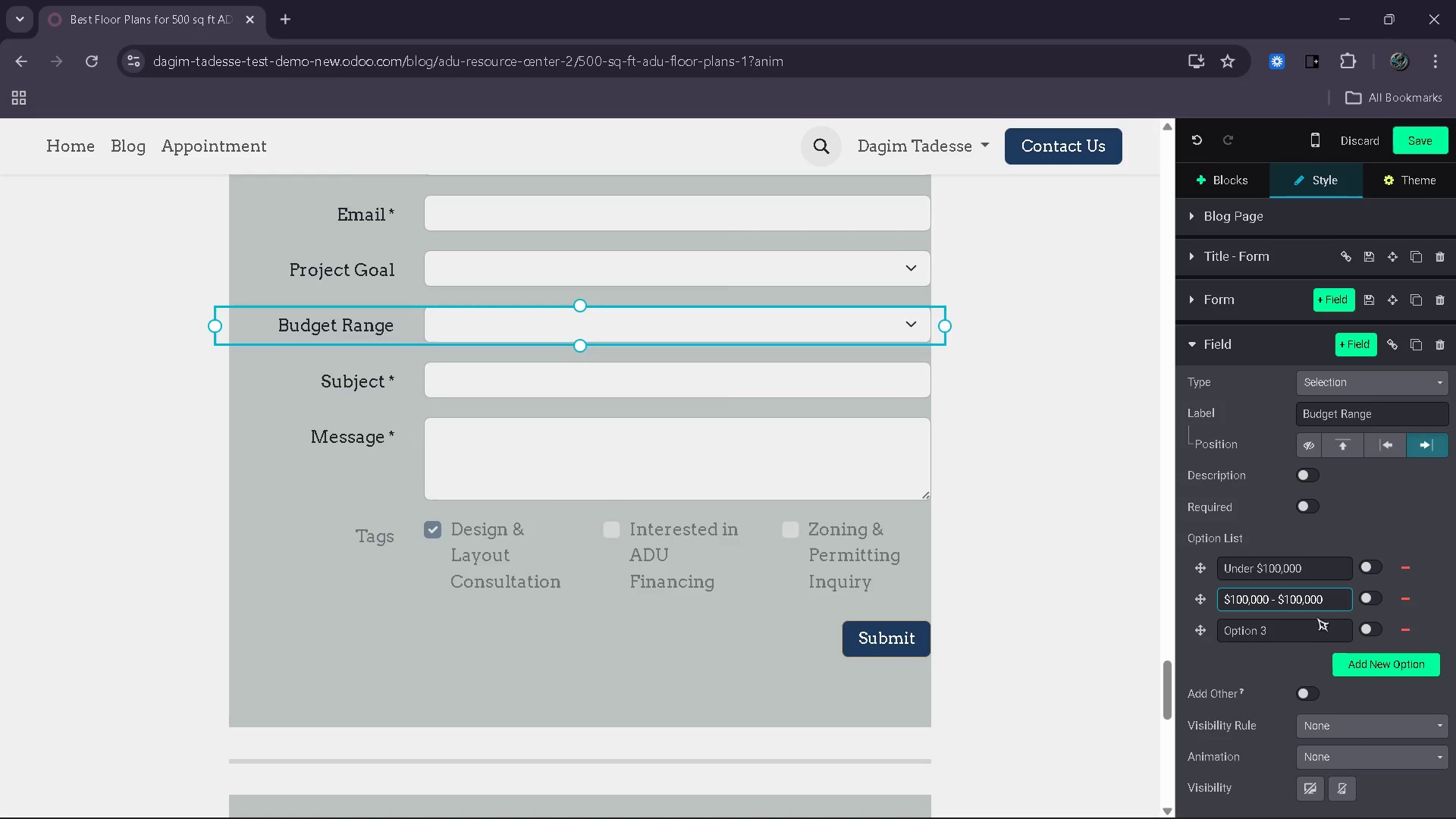 
key(ArrowLeft)
 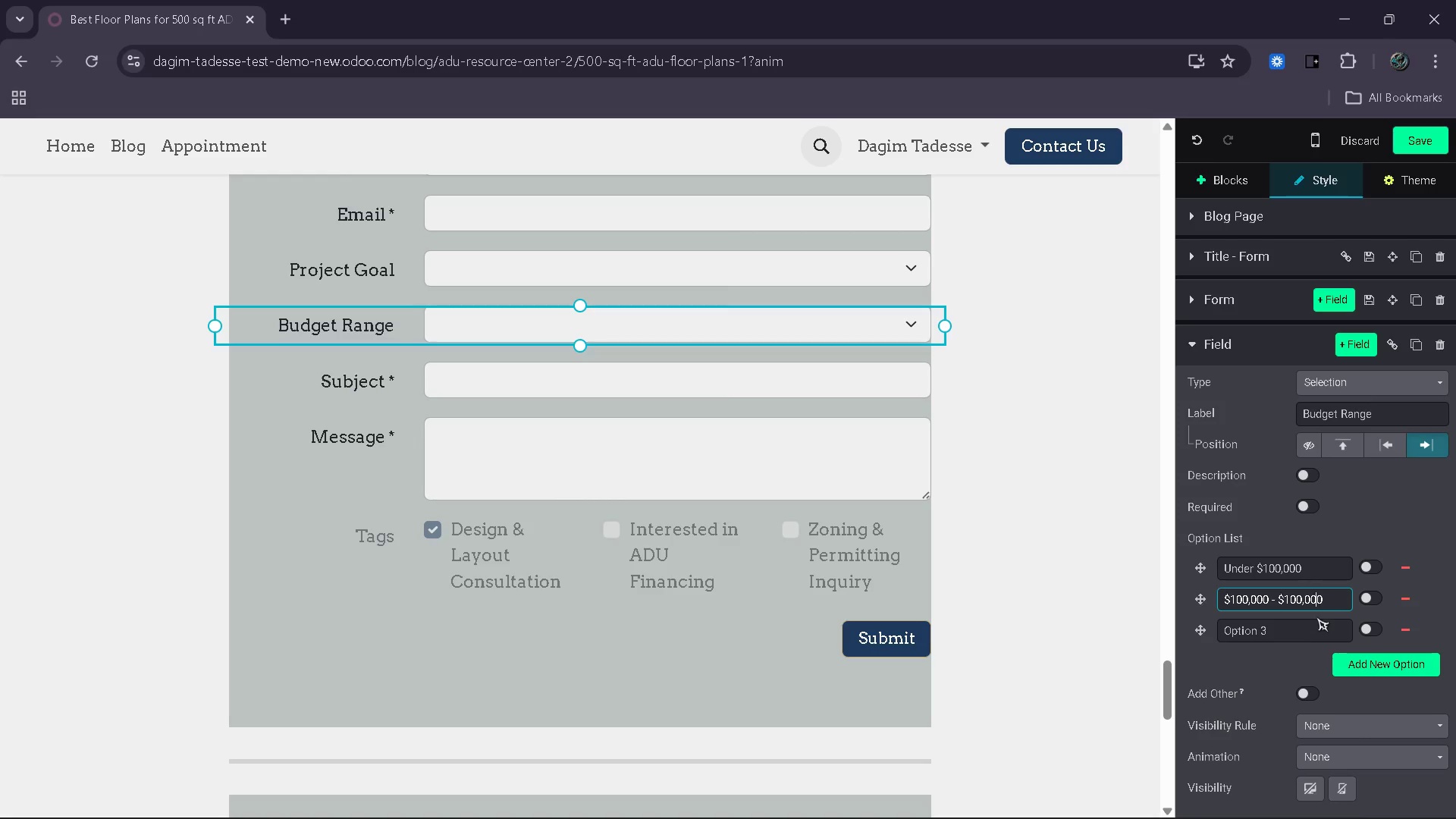 
key(ArrowLeft)
 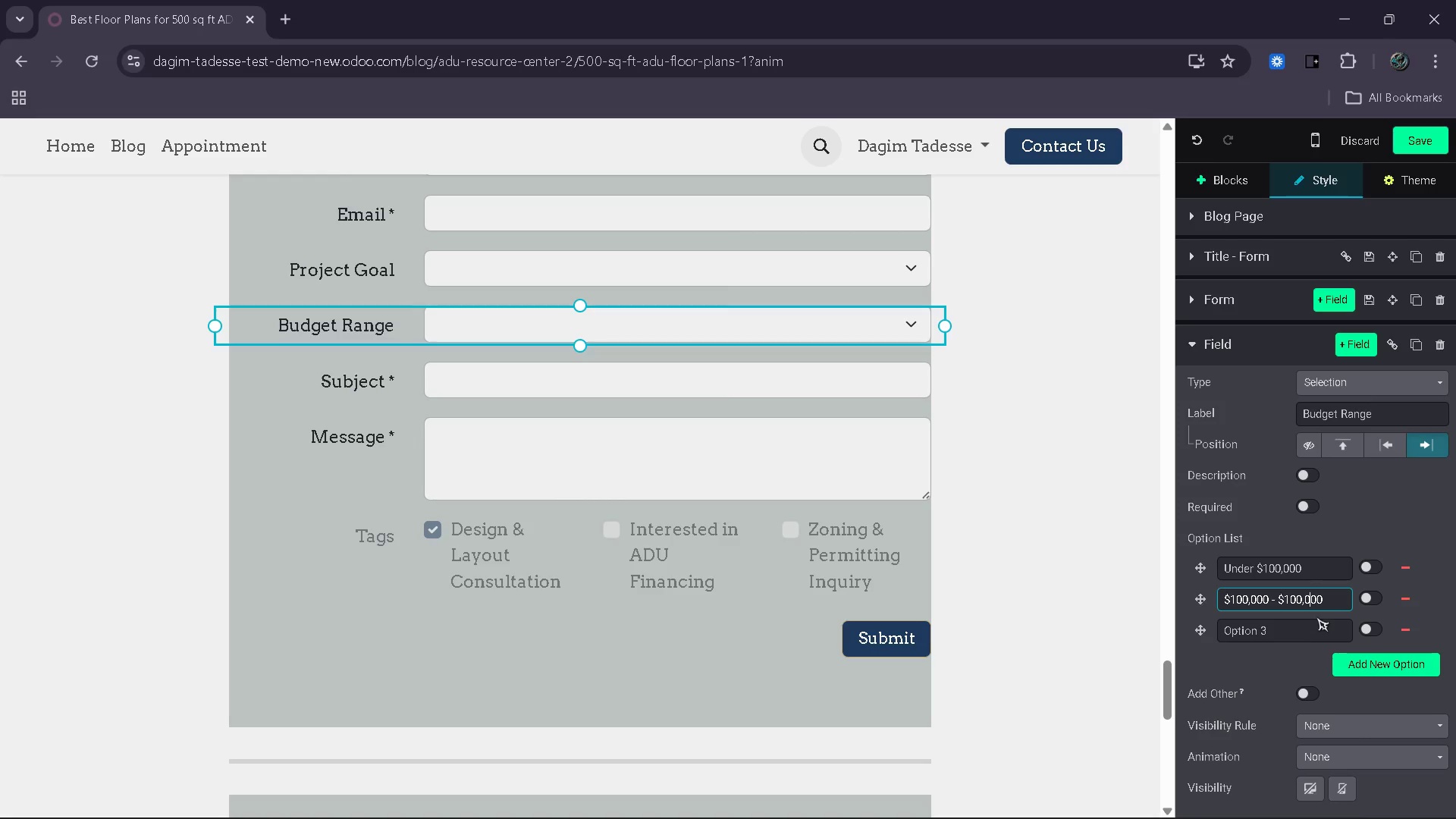 
key(ArrowLeft)
 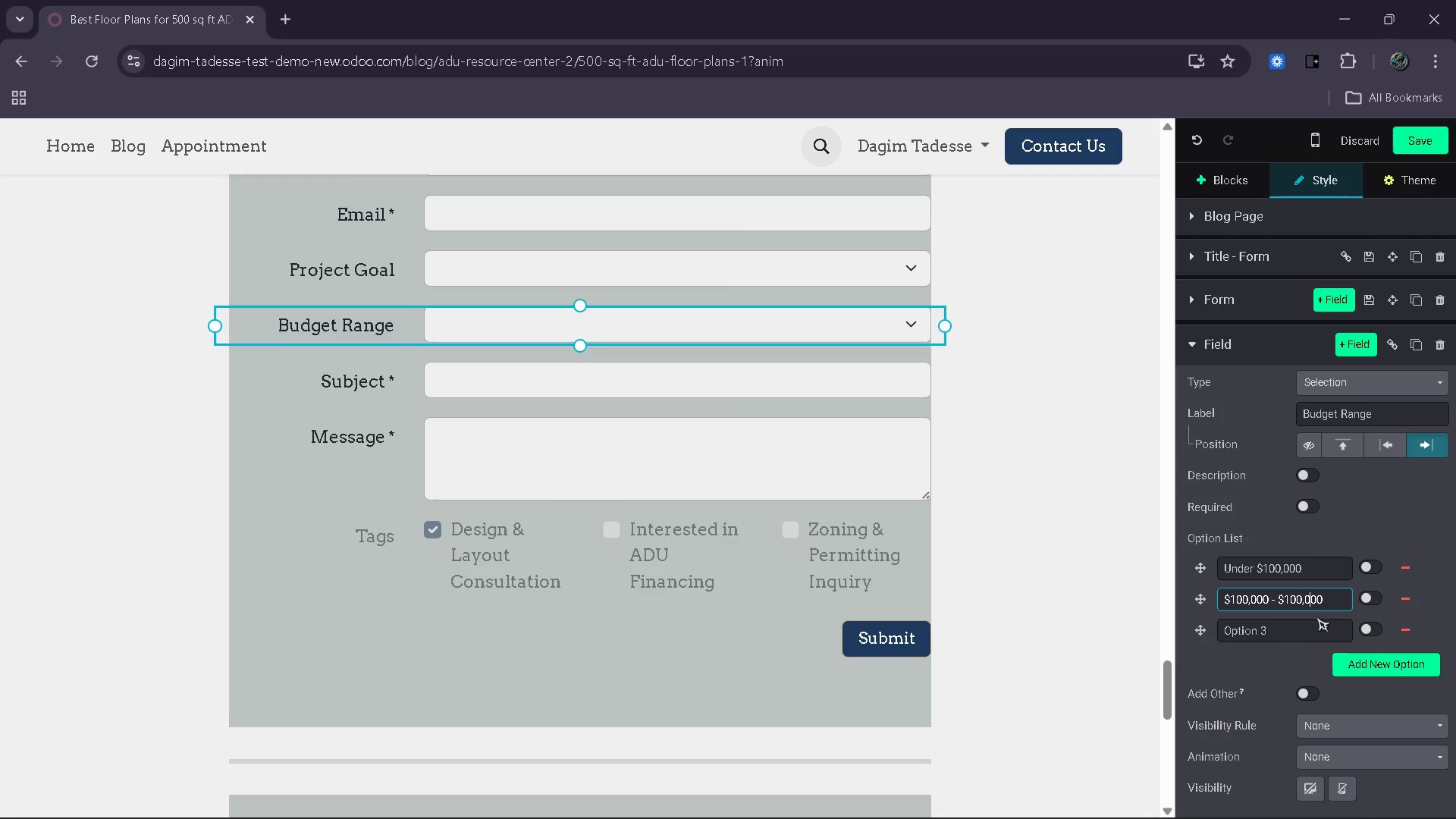 
key(ArrowLeft)
 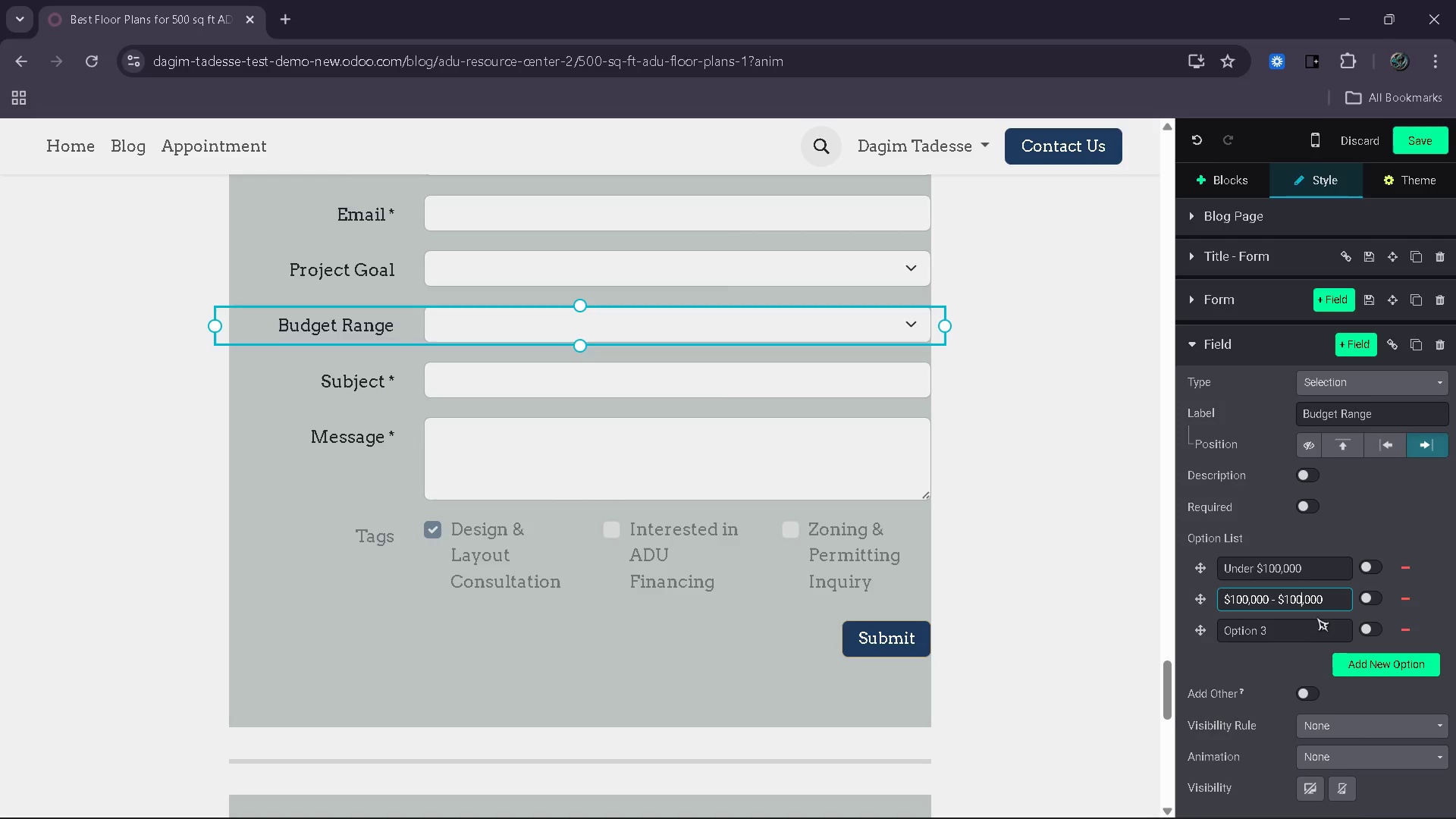 
key(ArrowLeft)
 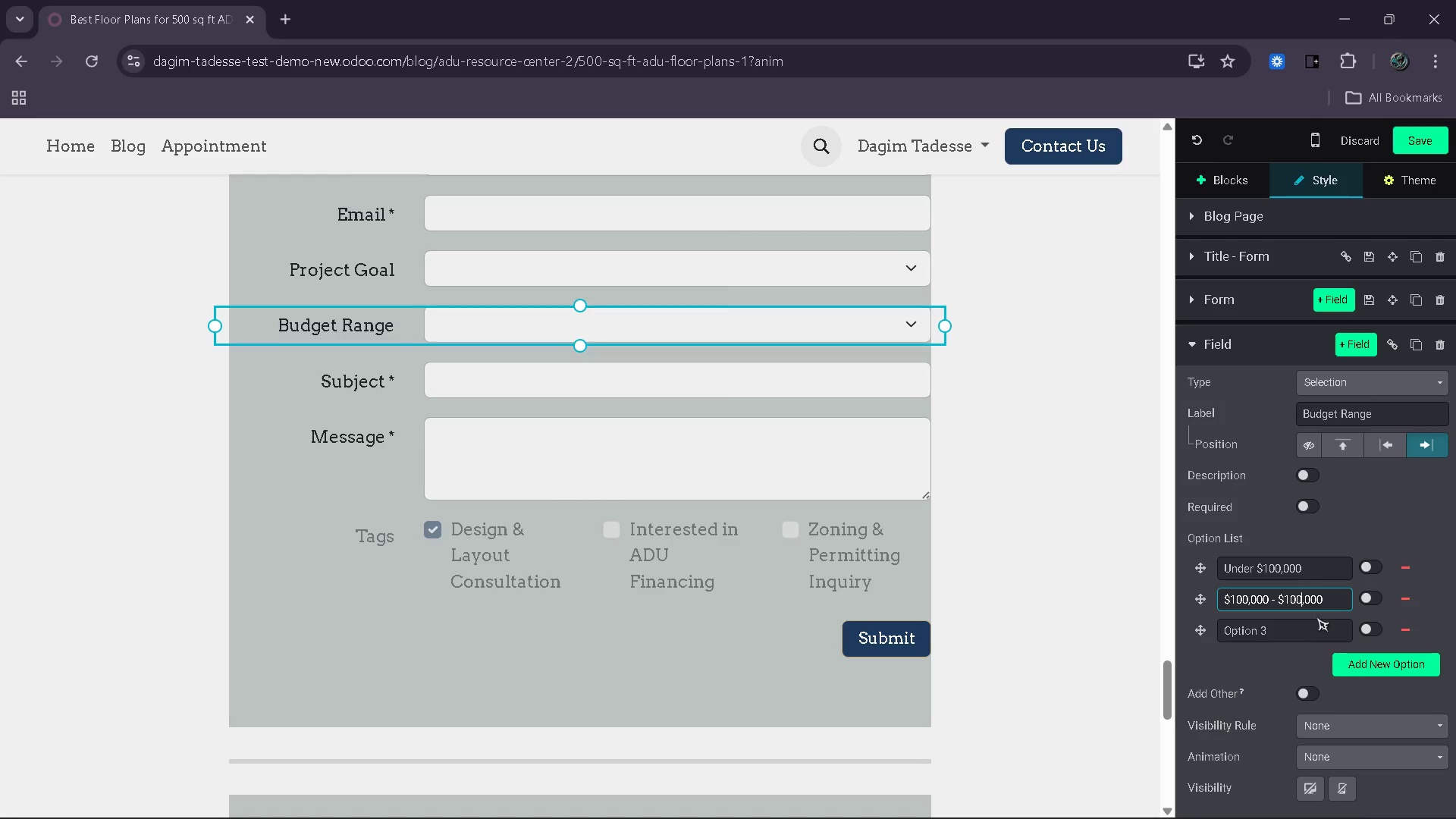 
key(ArrowLeft)
 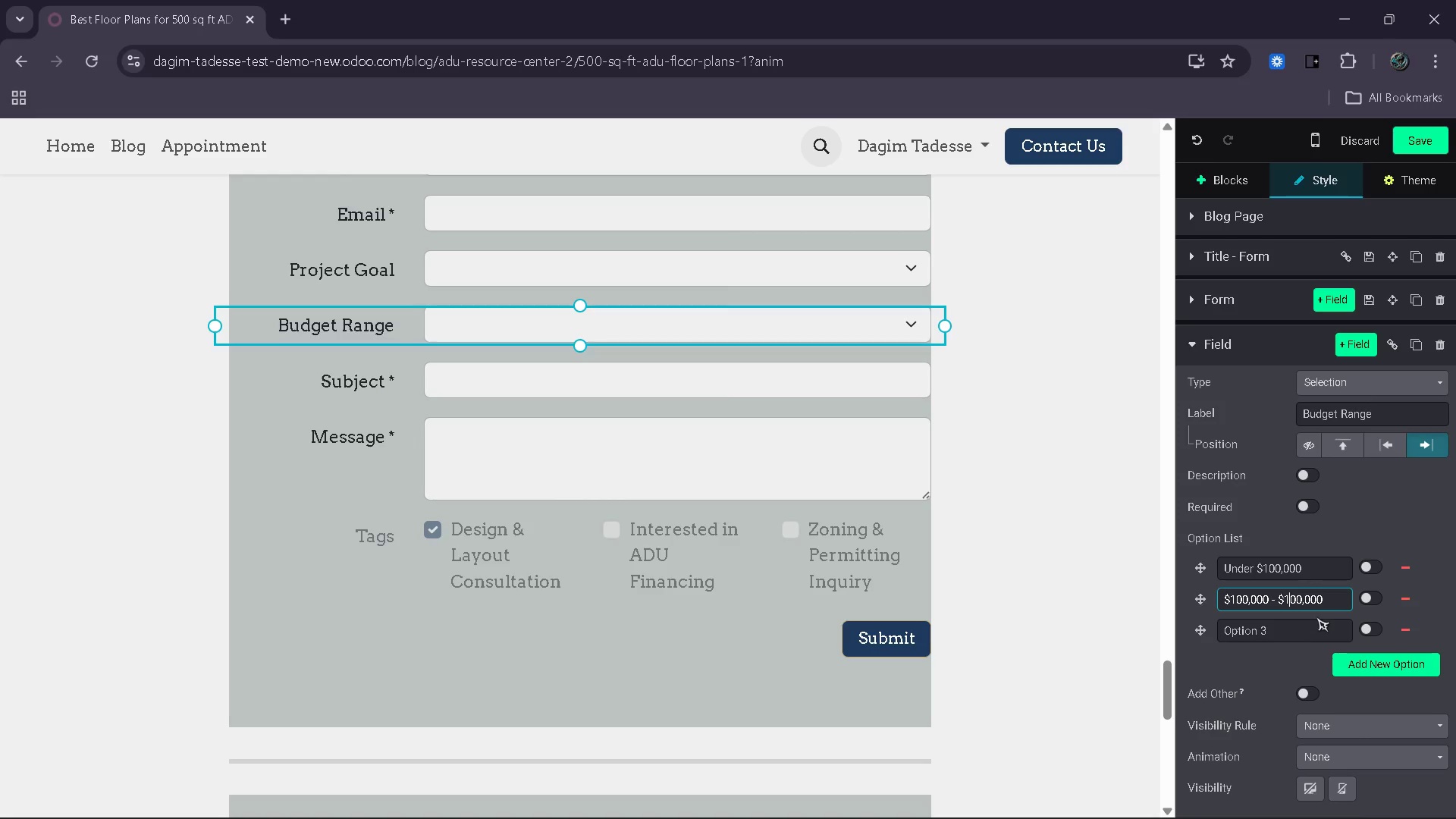 
key(ArrowLeft)
 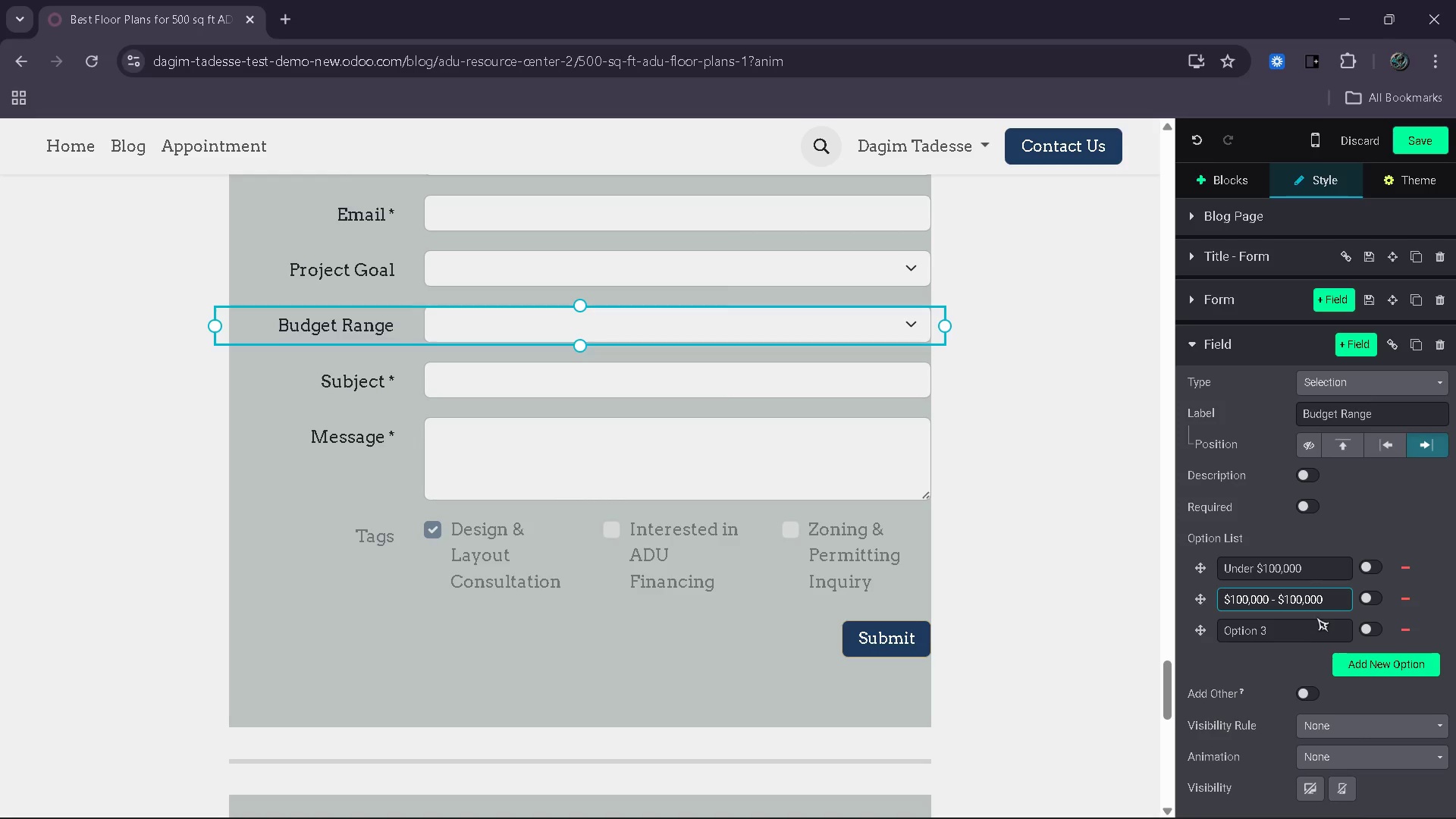 
key(Backspace)
 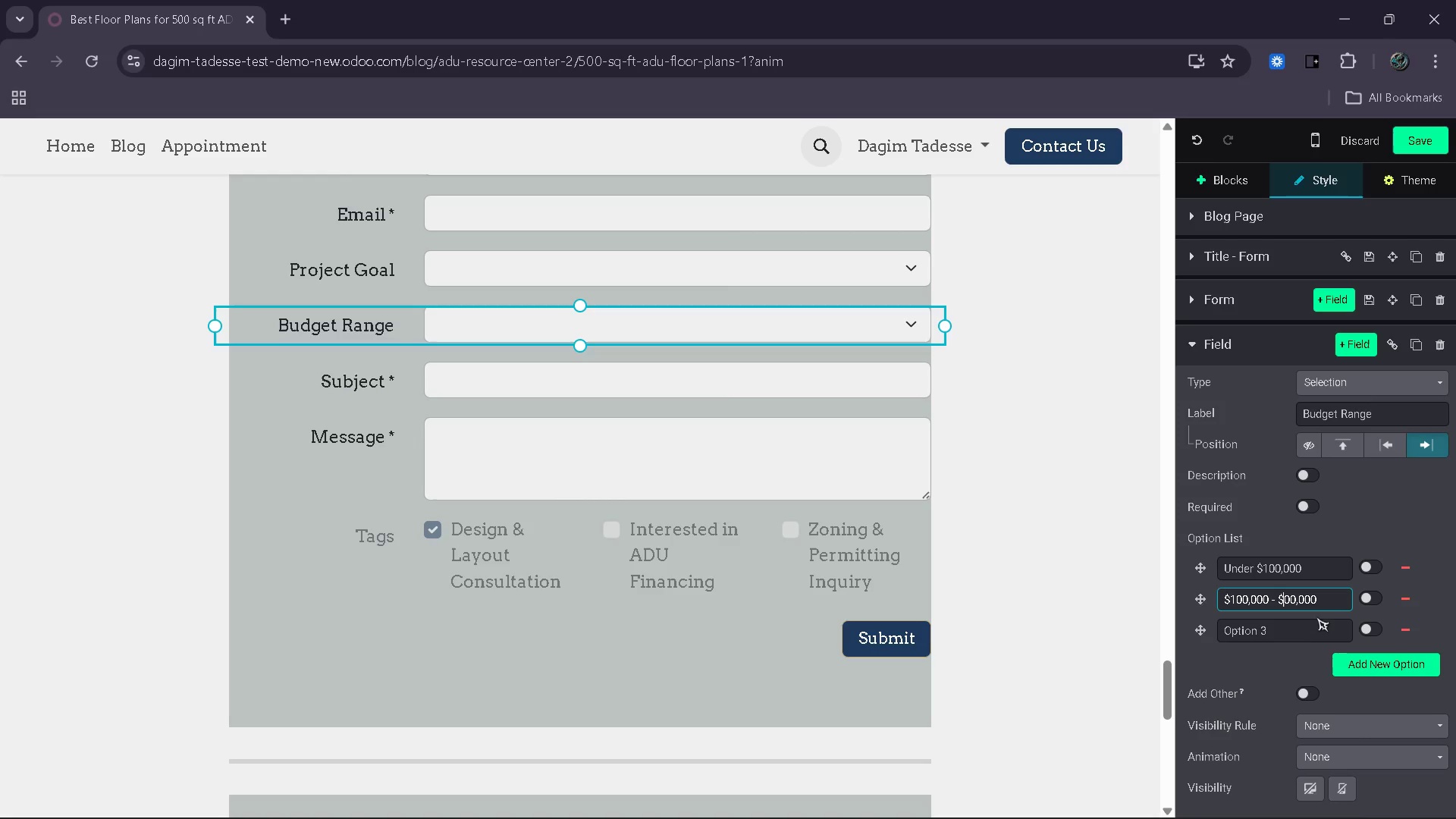 
key(2)
 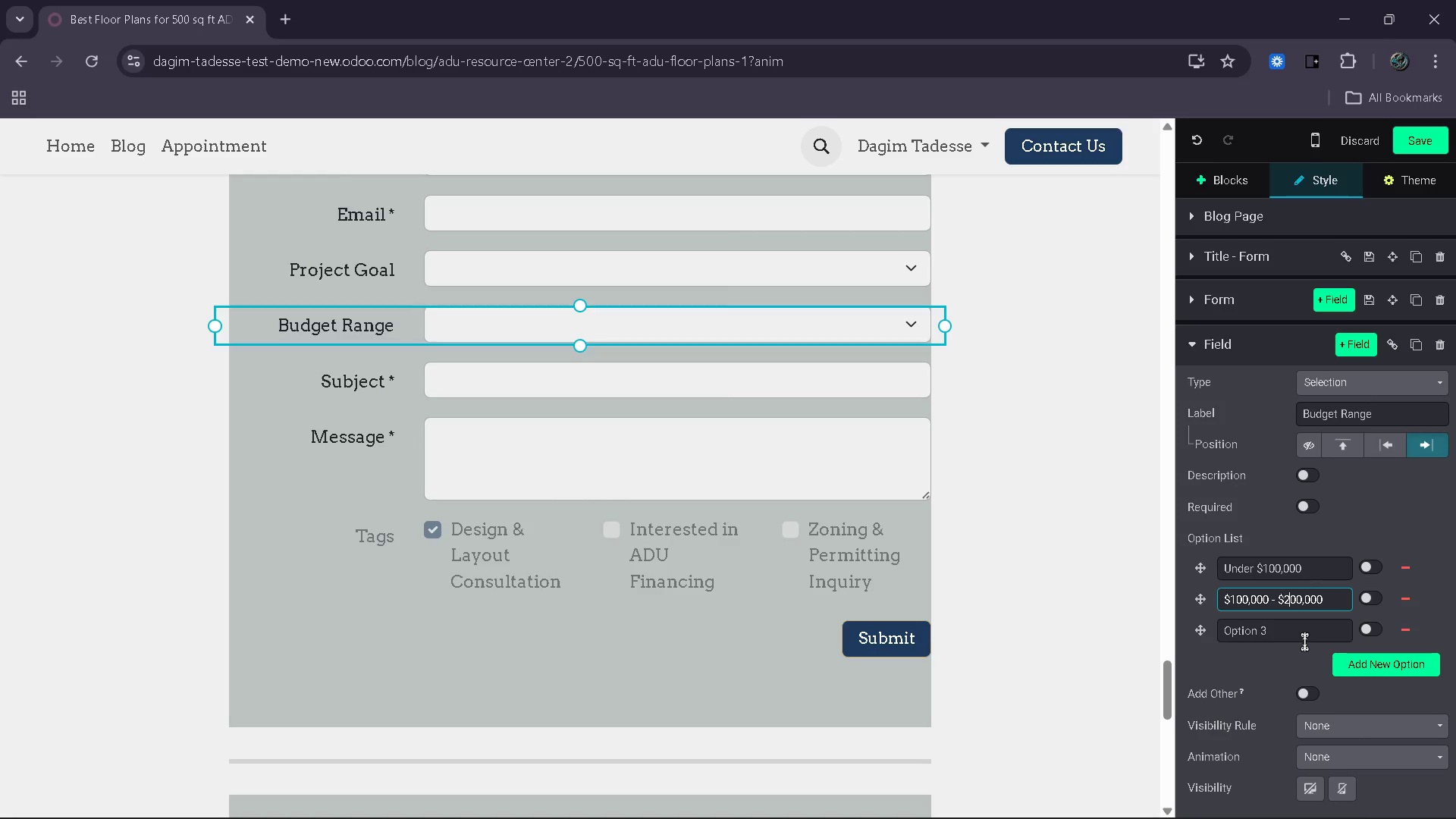 
left_click_drag(start_coordinate=[1299, 632], to_coordinate=[1180, 613])
 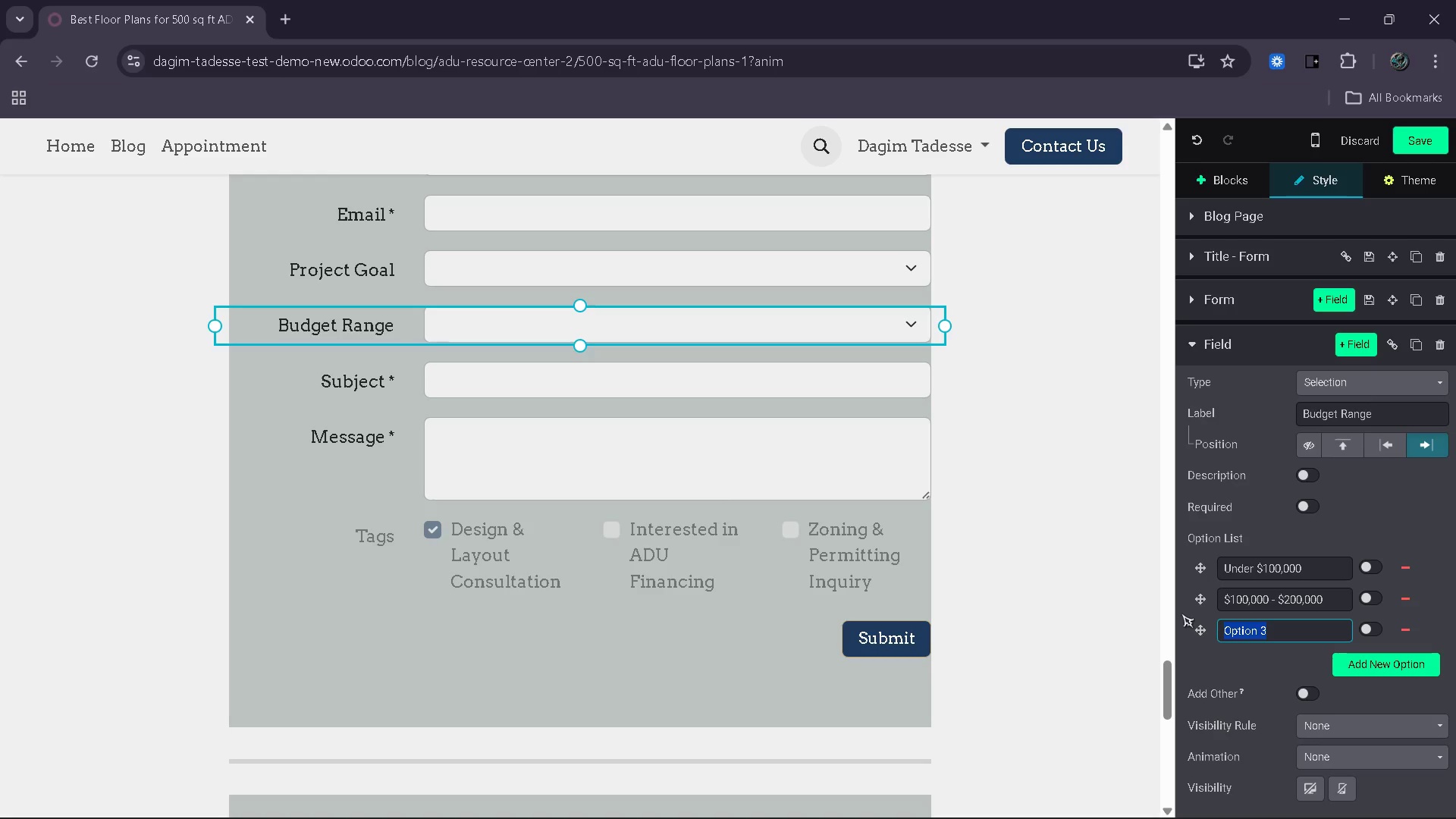 
key(Control+V)
 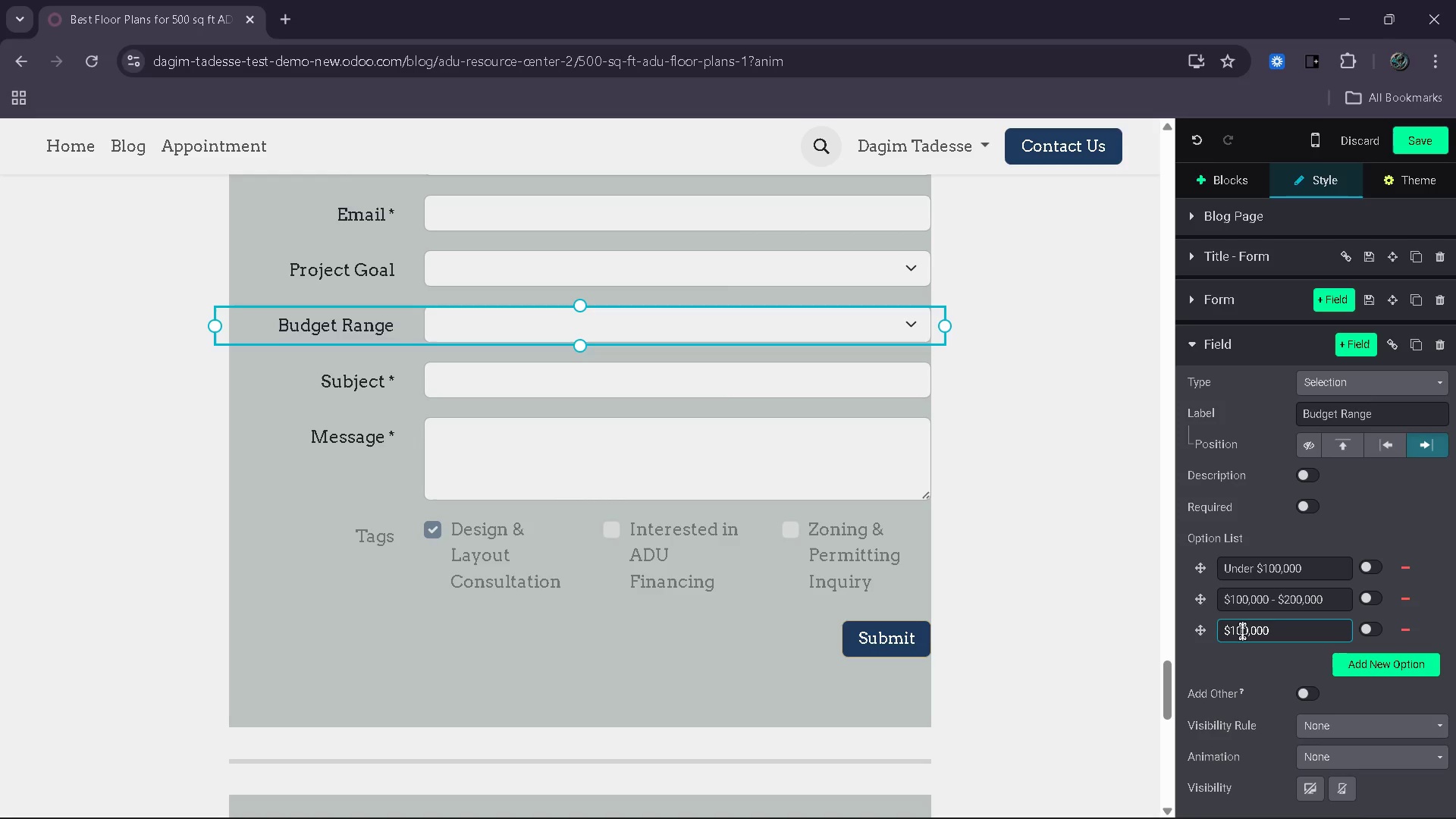 
left_click([1238, 631])
 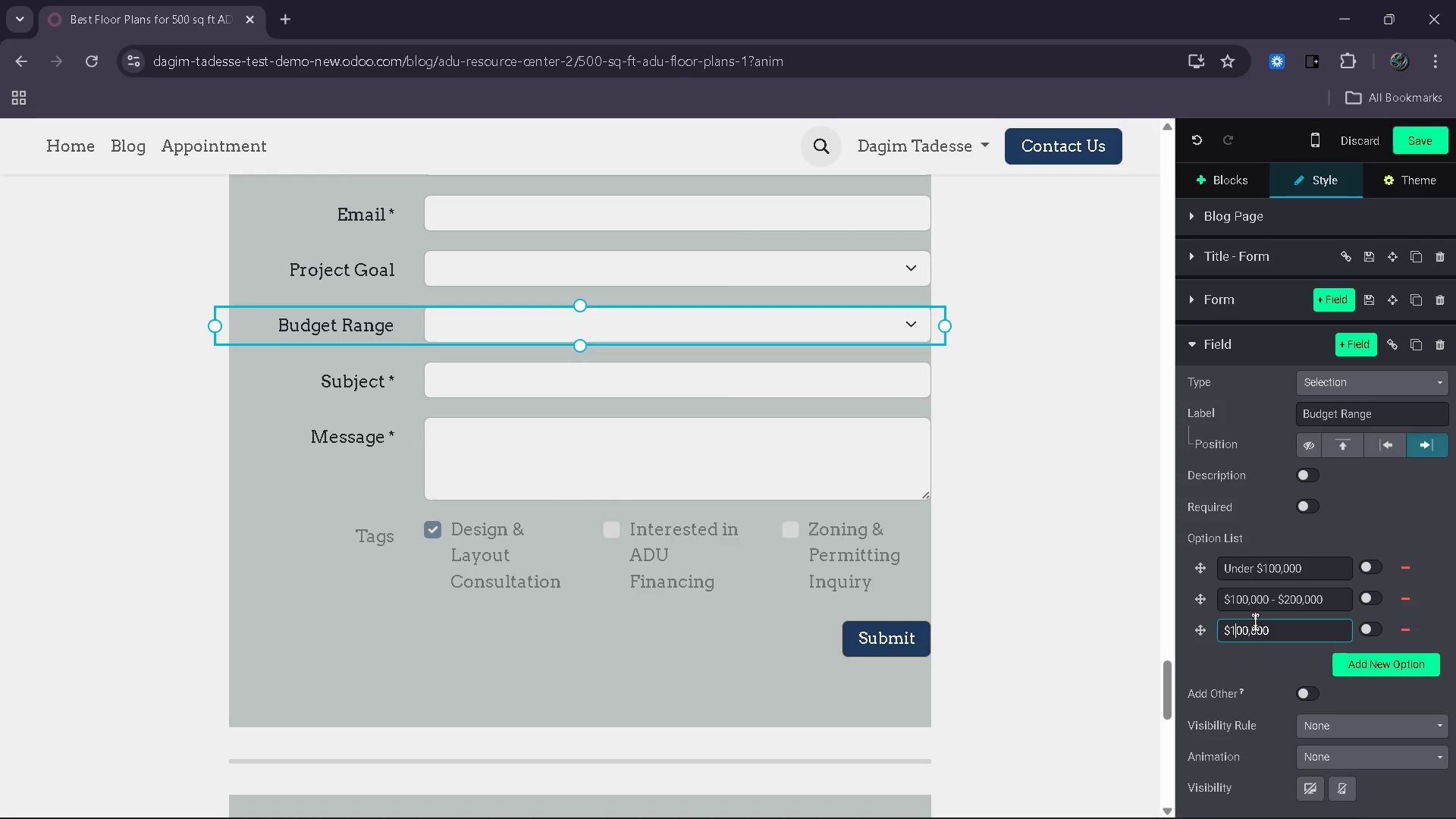 
key(Backspace)
 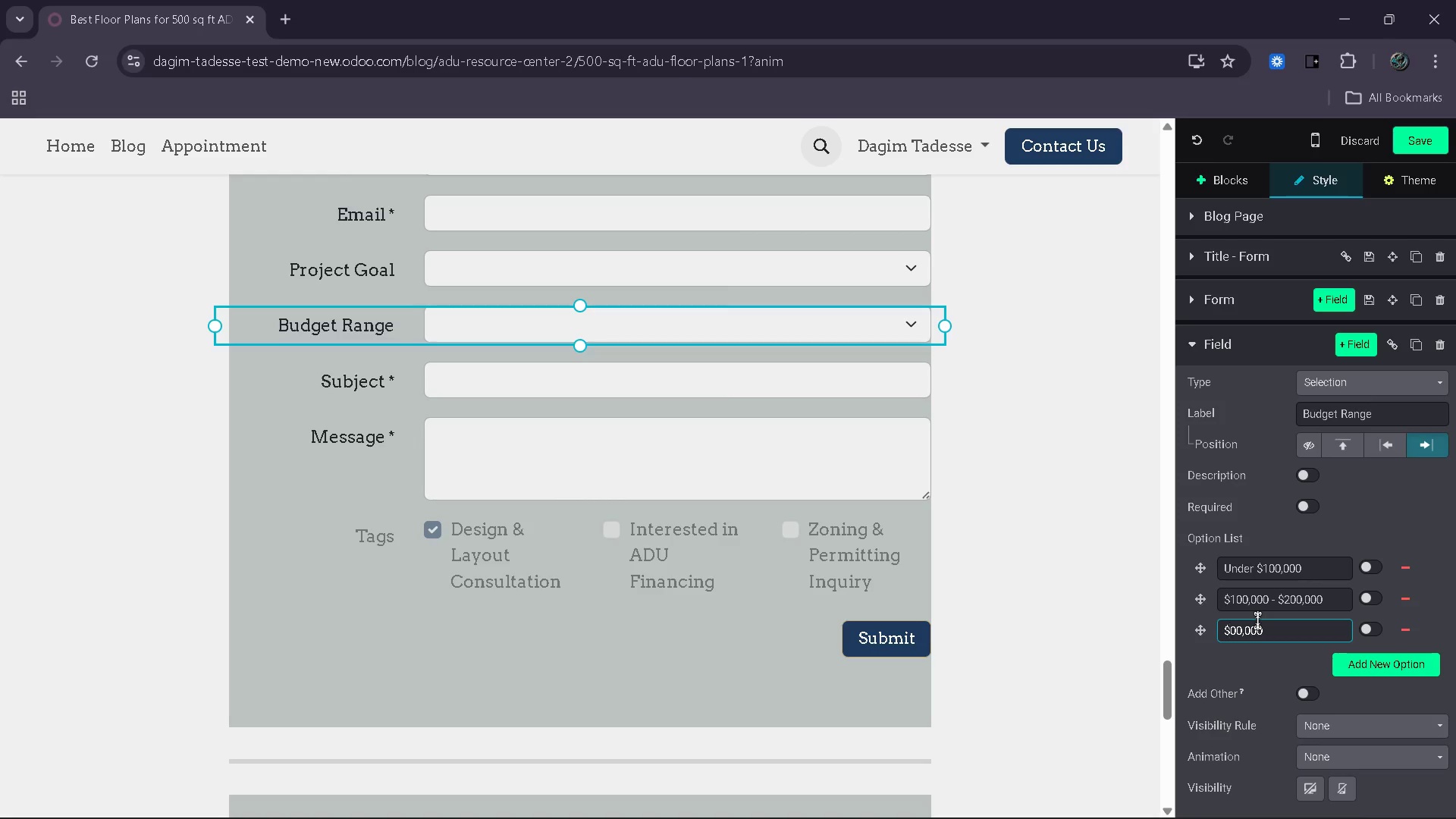 
key(2)
 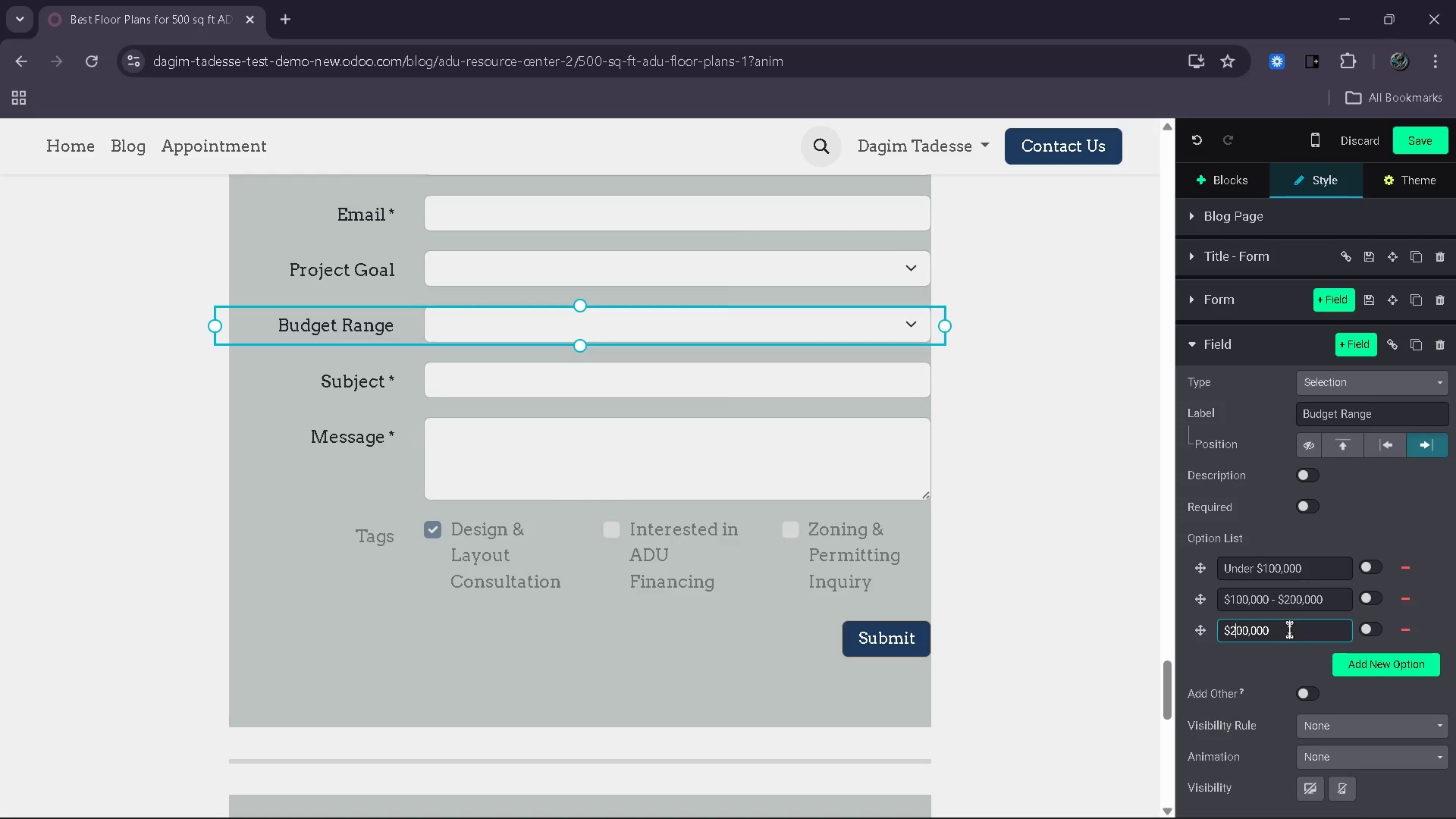 
left_click([1289, 629])
 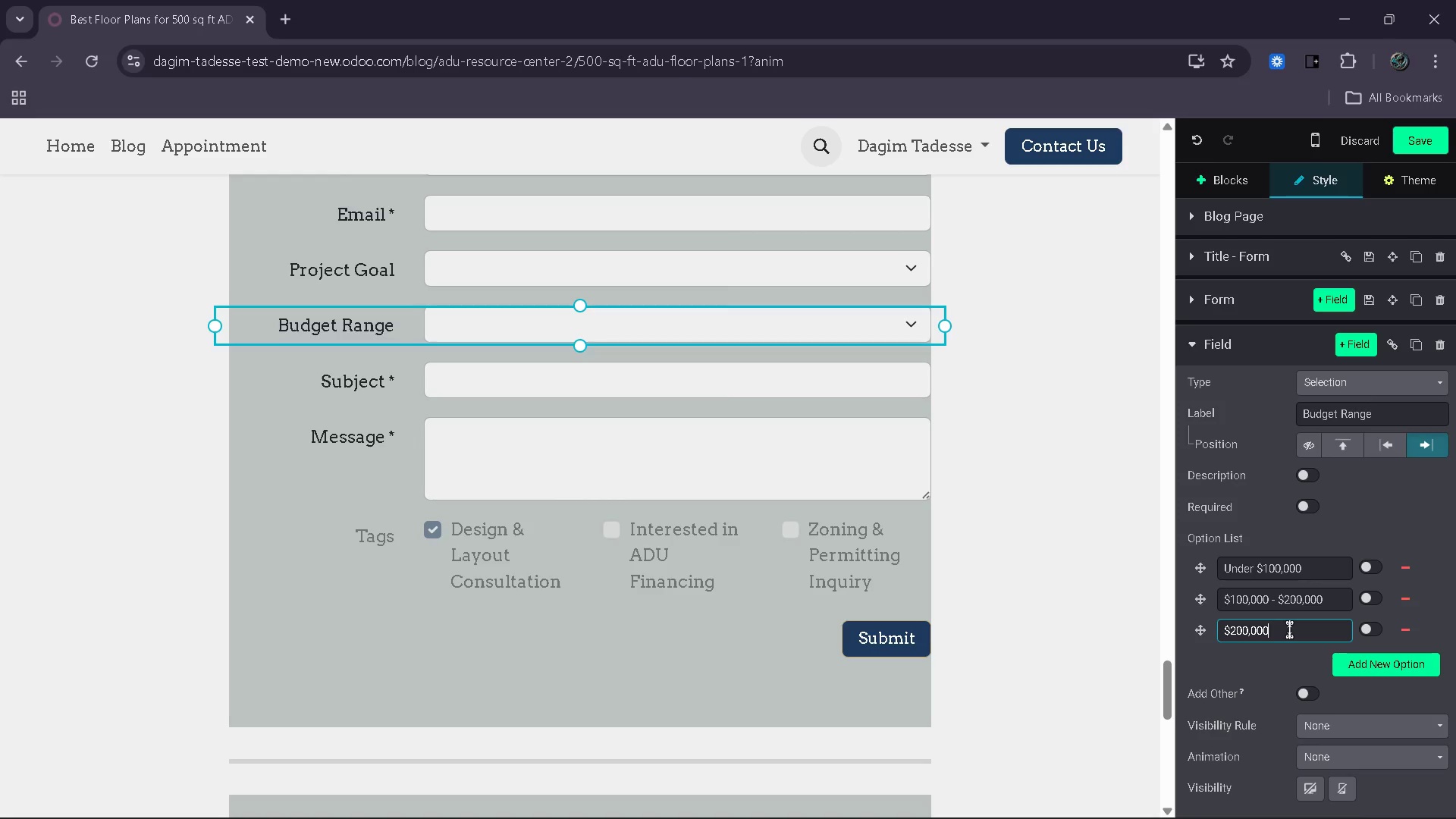 
key(Space)
 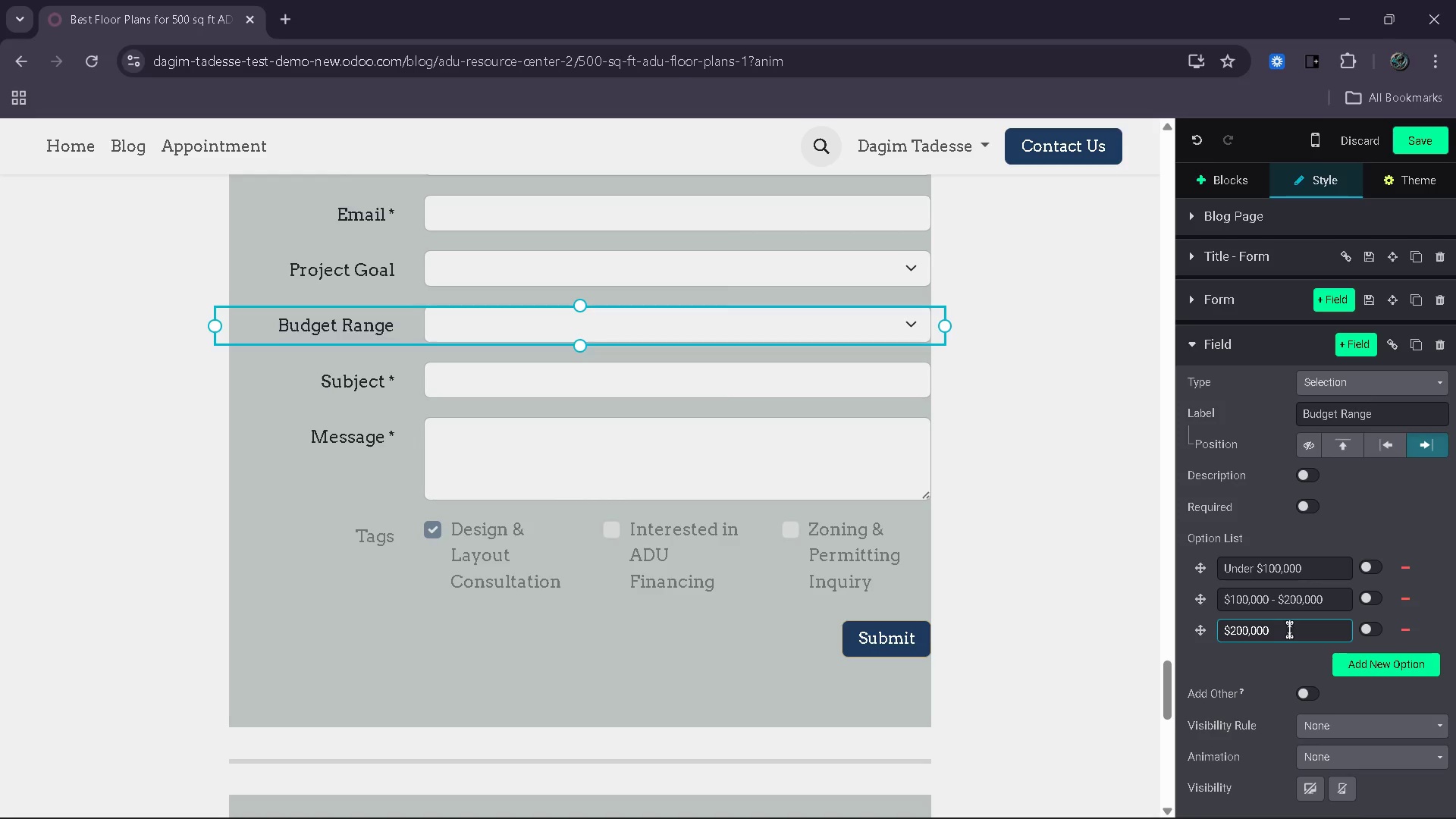 
key(Minus)
 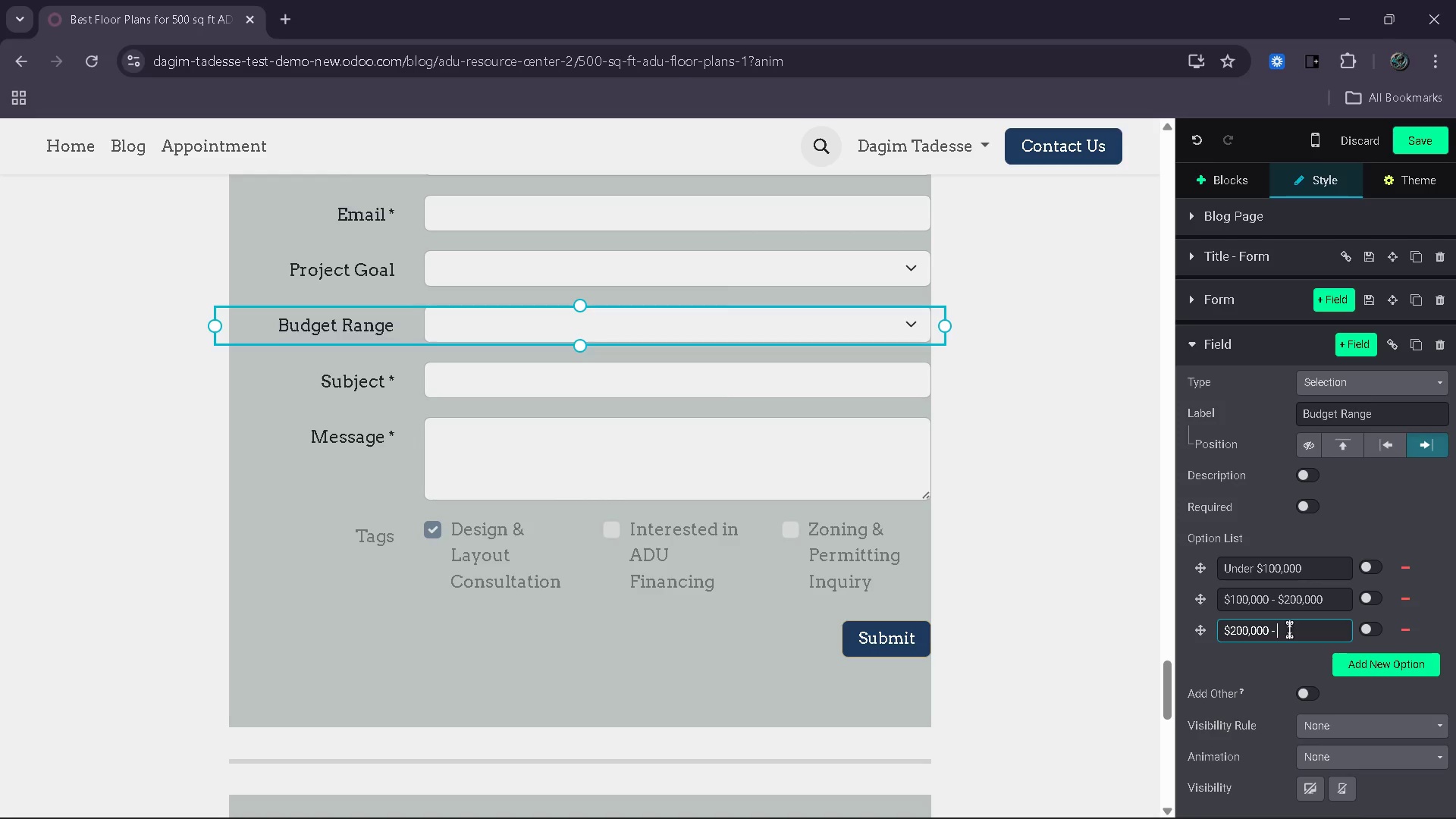 
key(Space)
 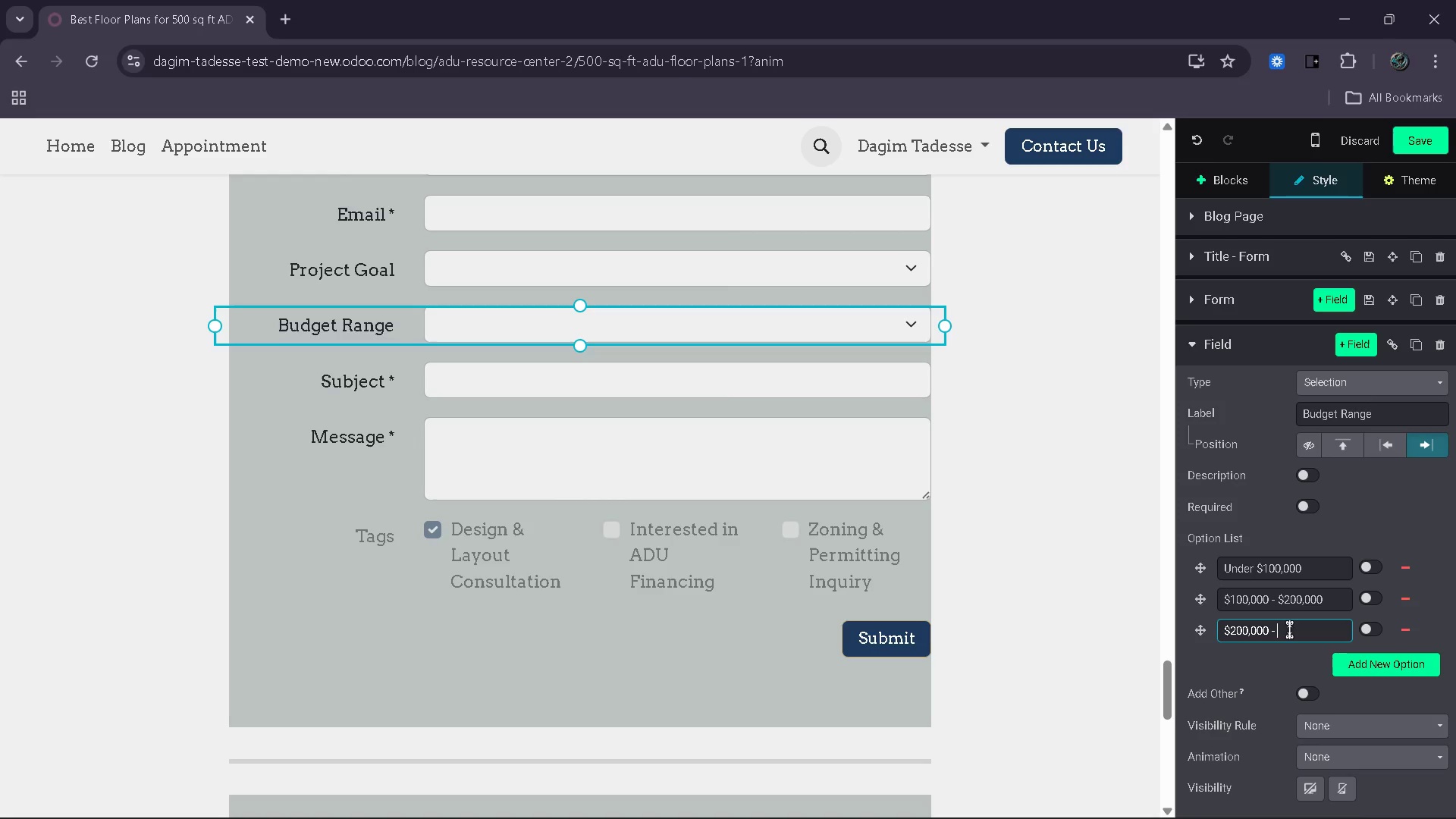 
key(Space)
 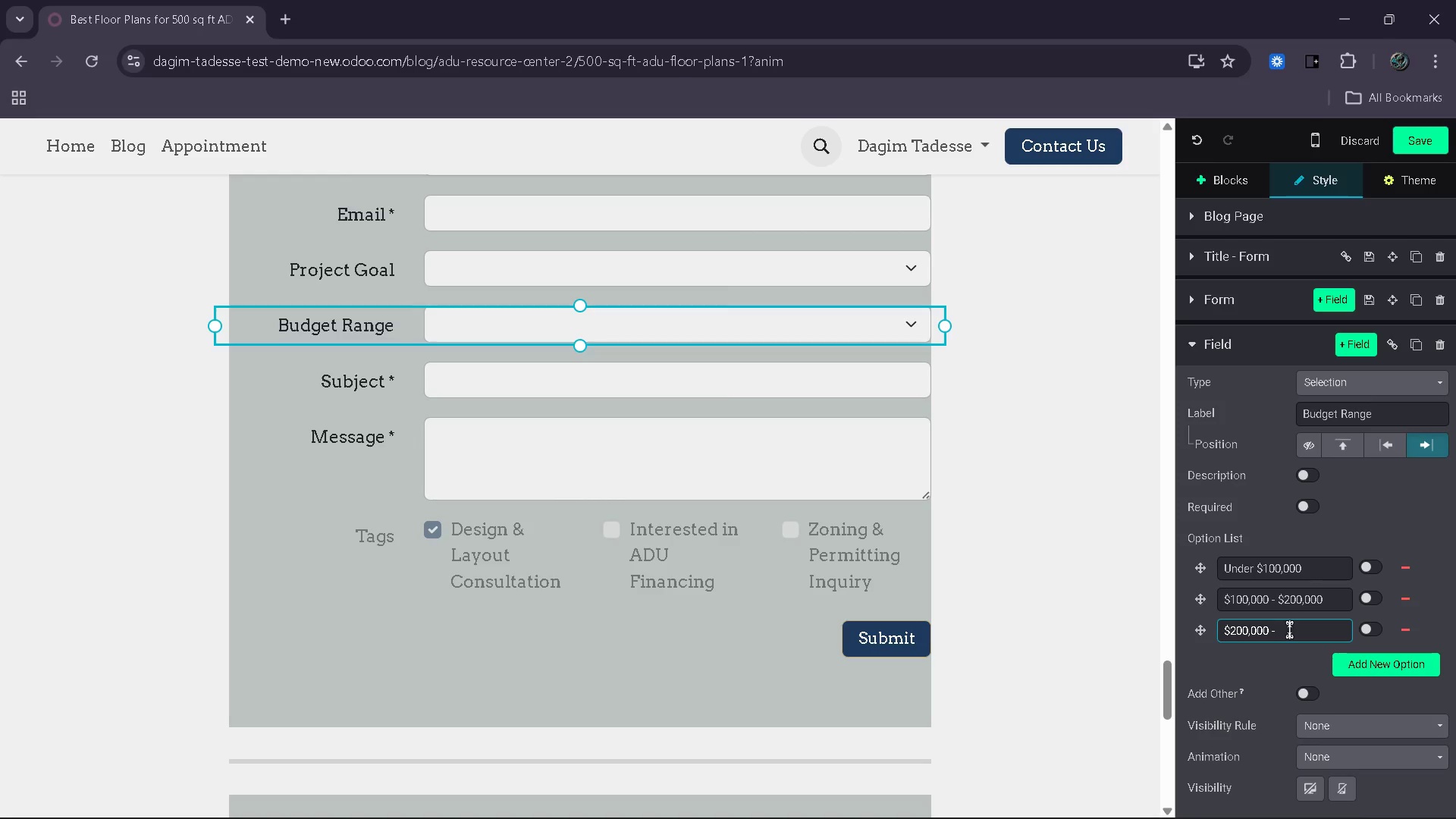 
key(Control+V)
 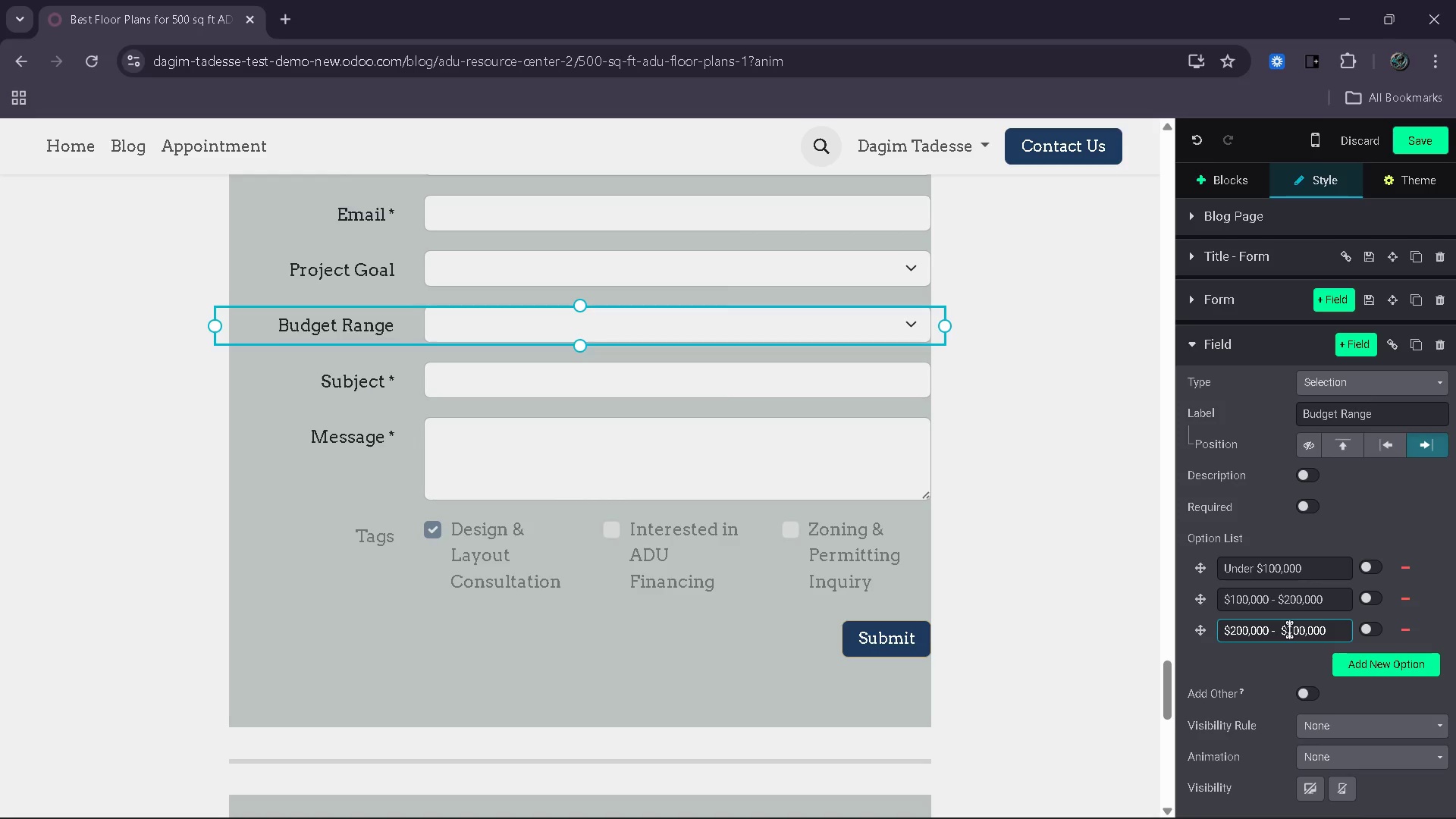 
key(ArrowLeft)
 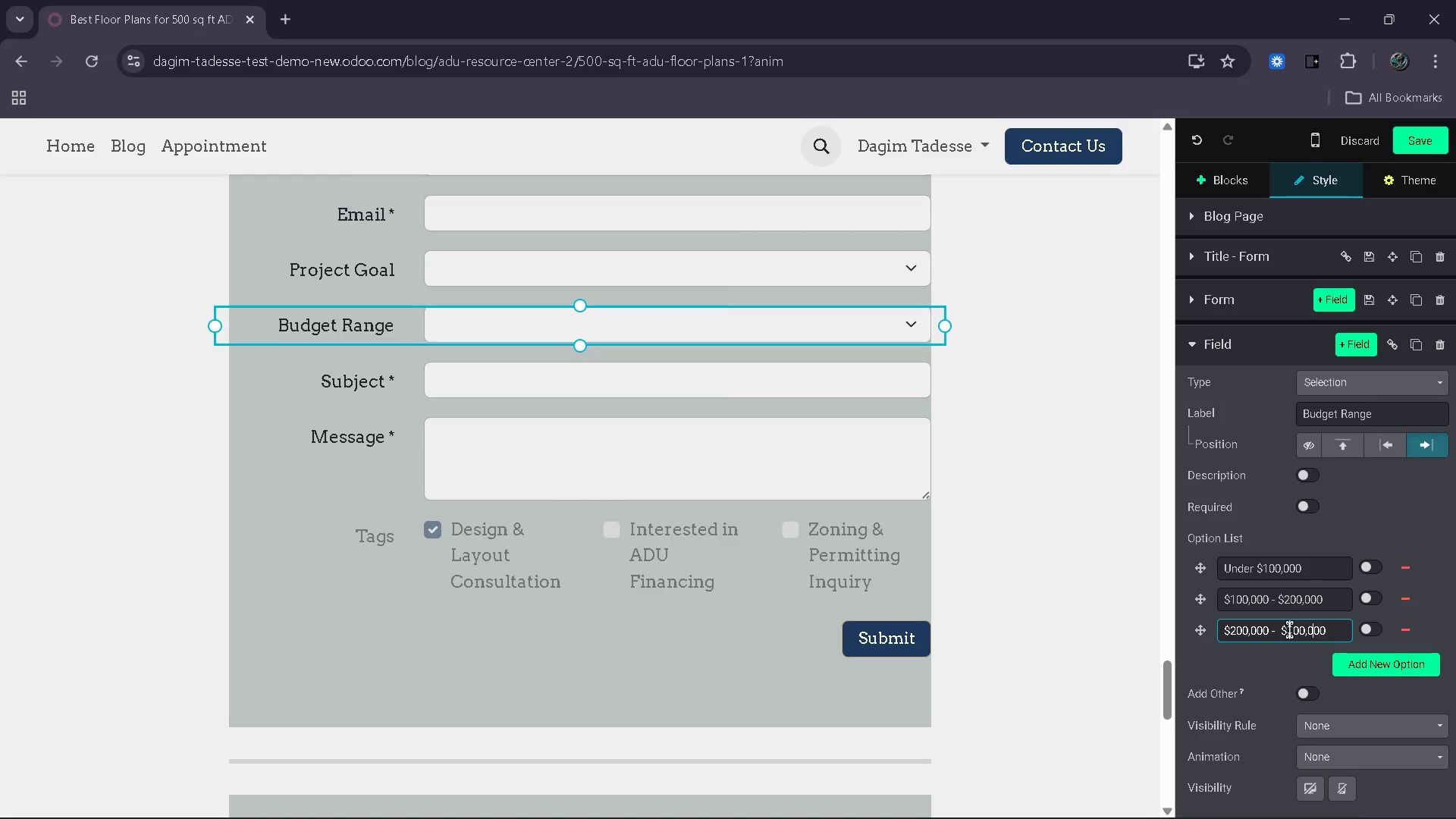 
key(ArrowLeft)
 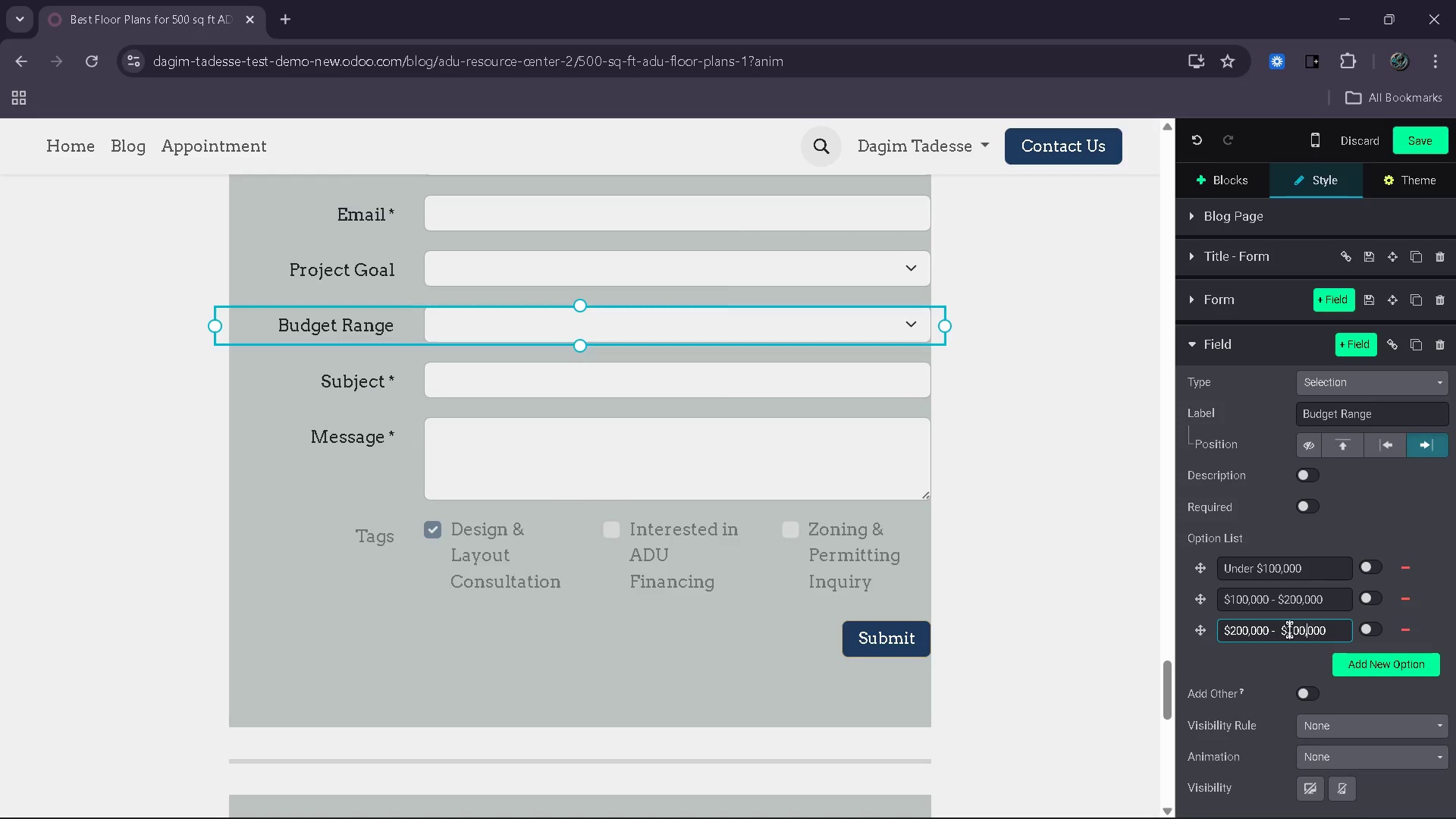 
key(ArrowLeft)
 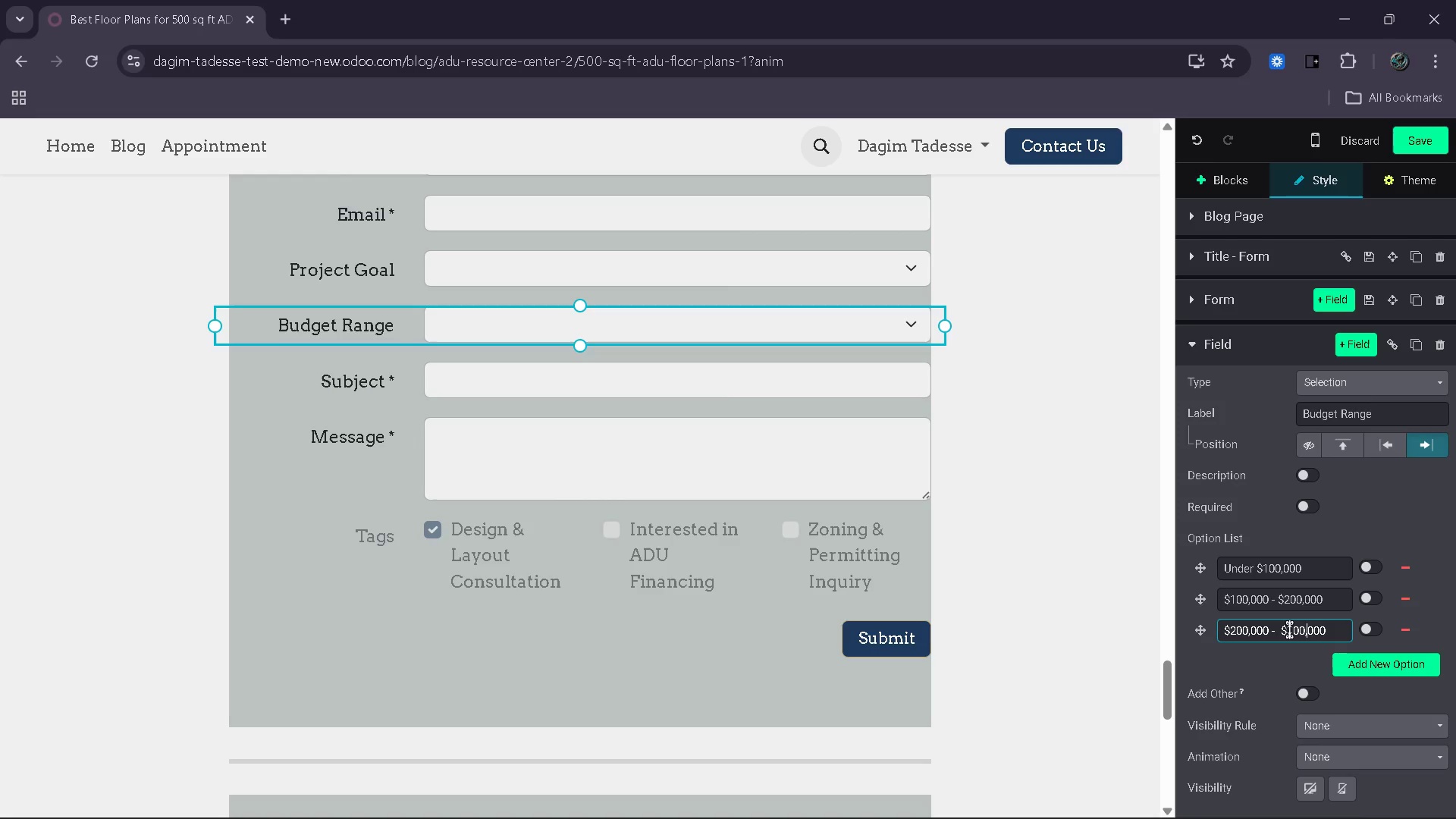 
key(ArrowLeft)
 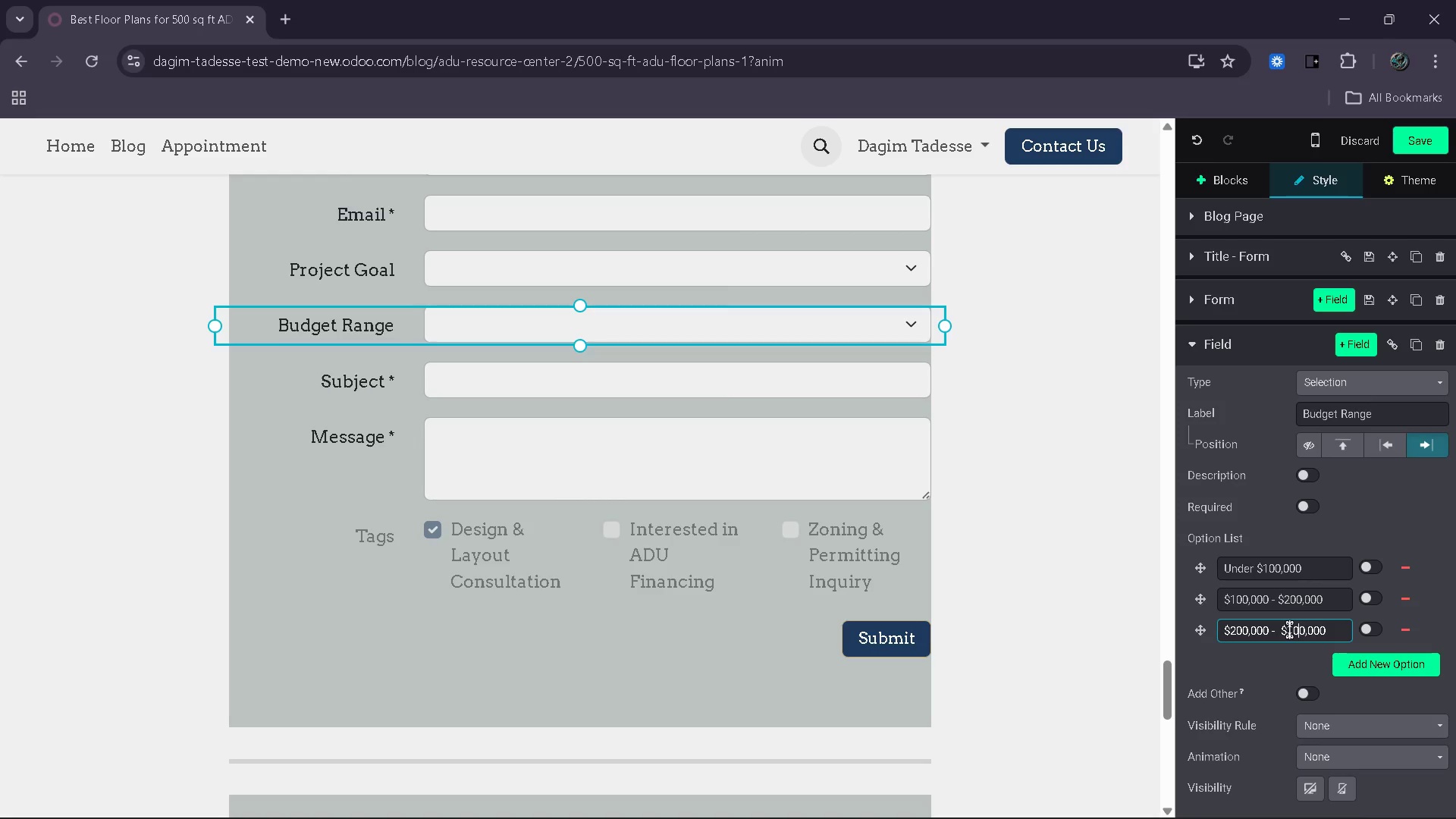 
key(ArrowLeft)
 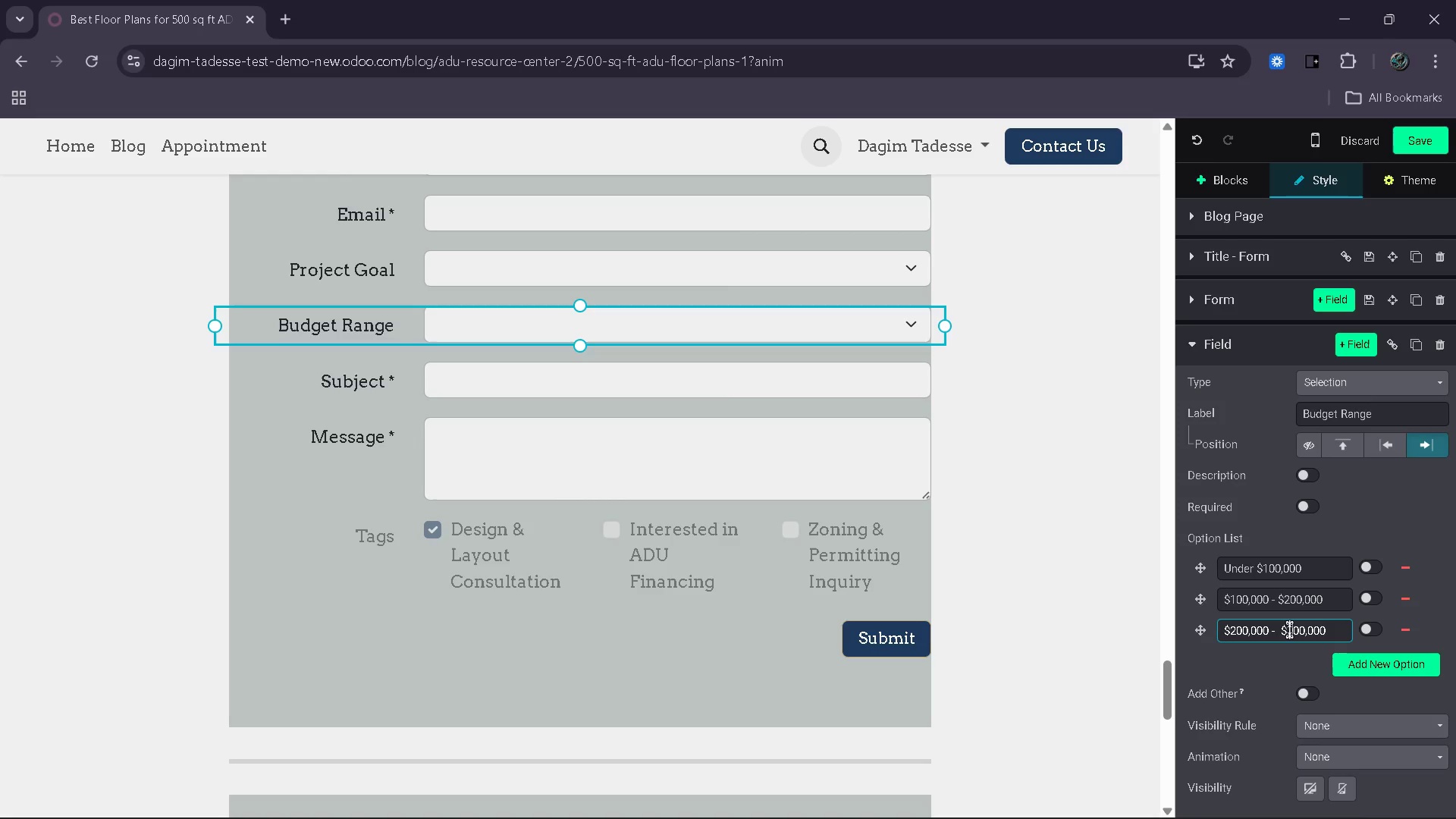 
key(ArrowLeft)
 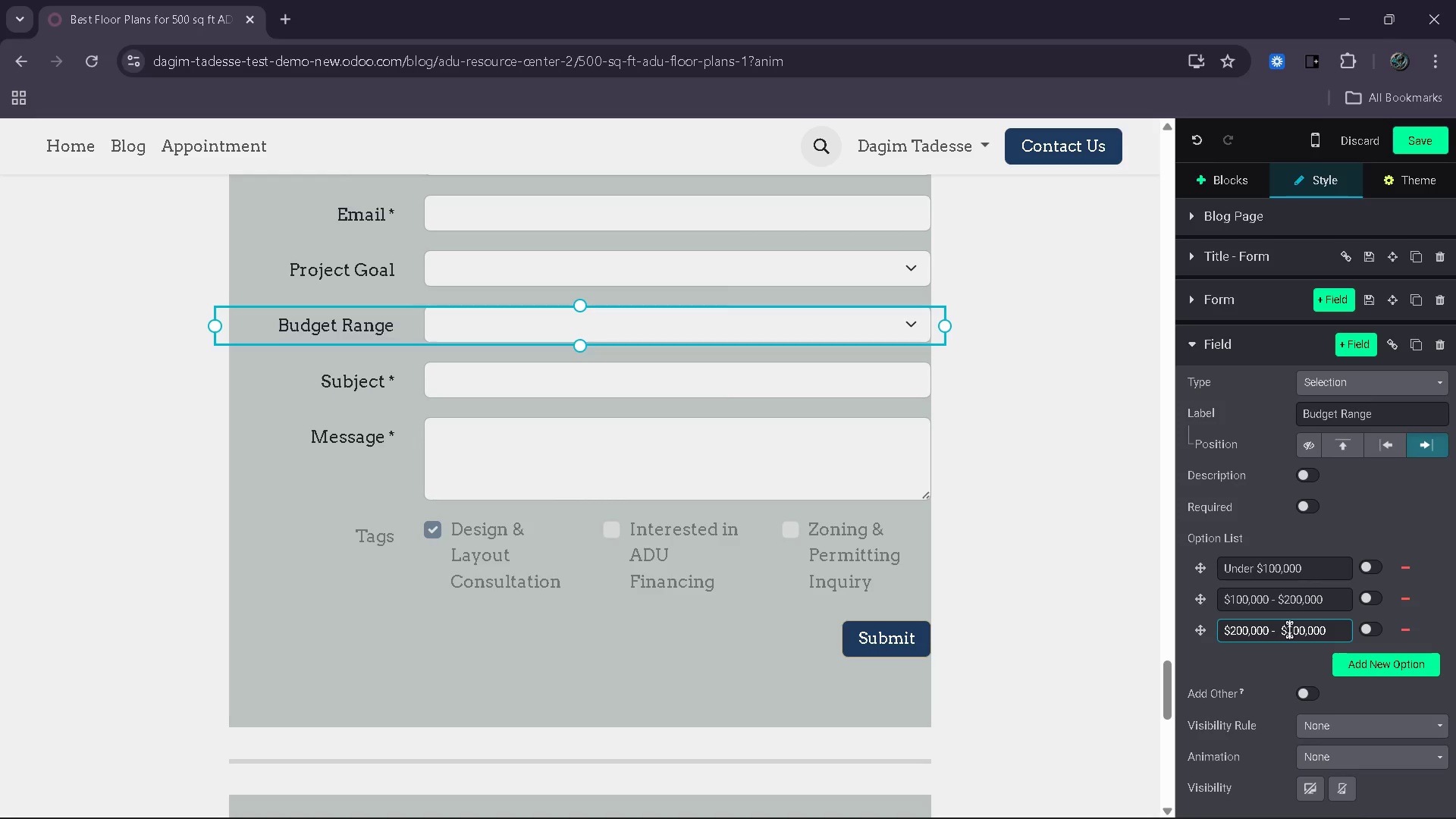 
key(Backspace)
 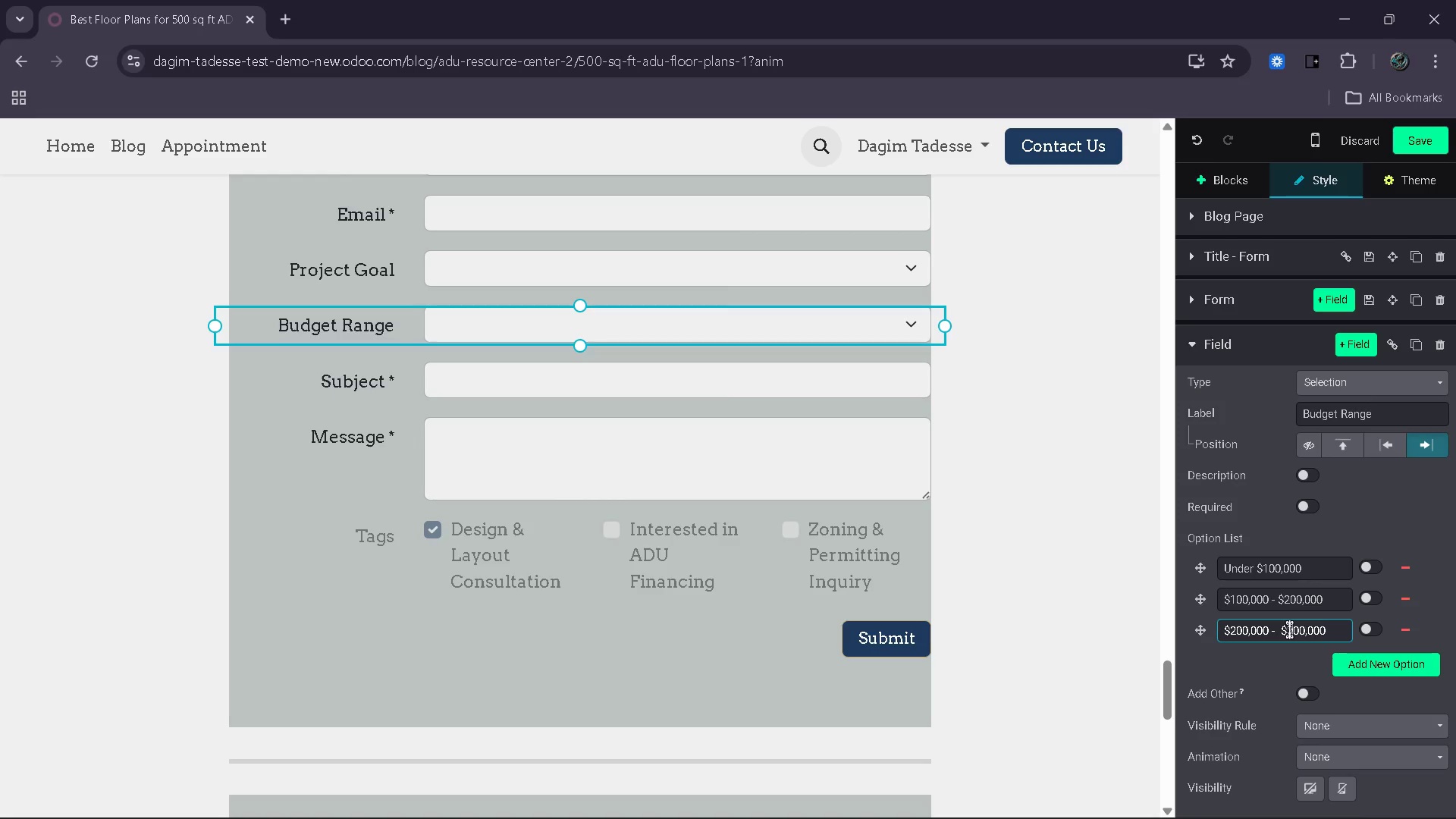 
key(3)
 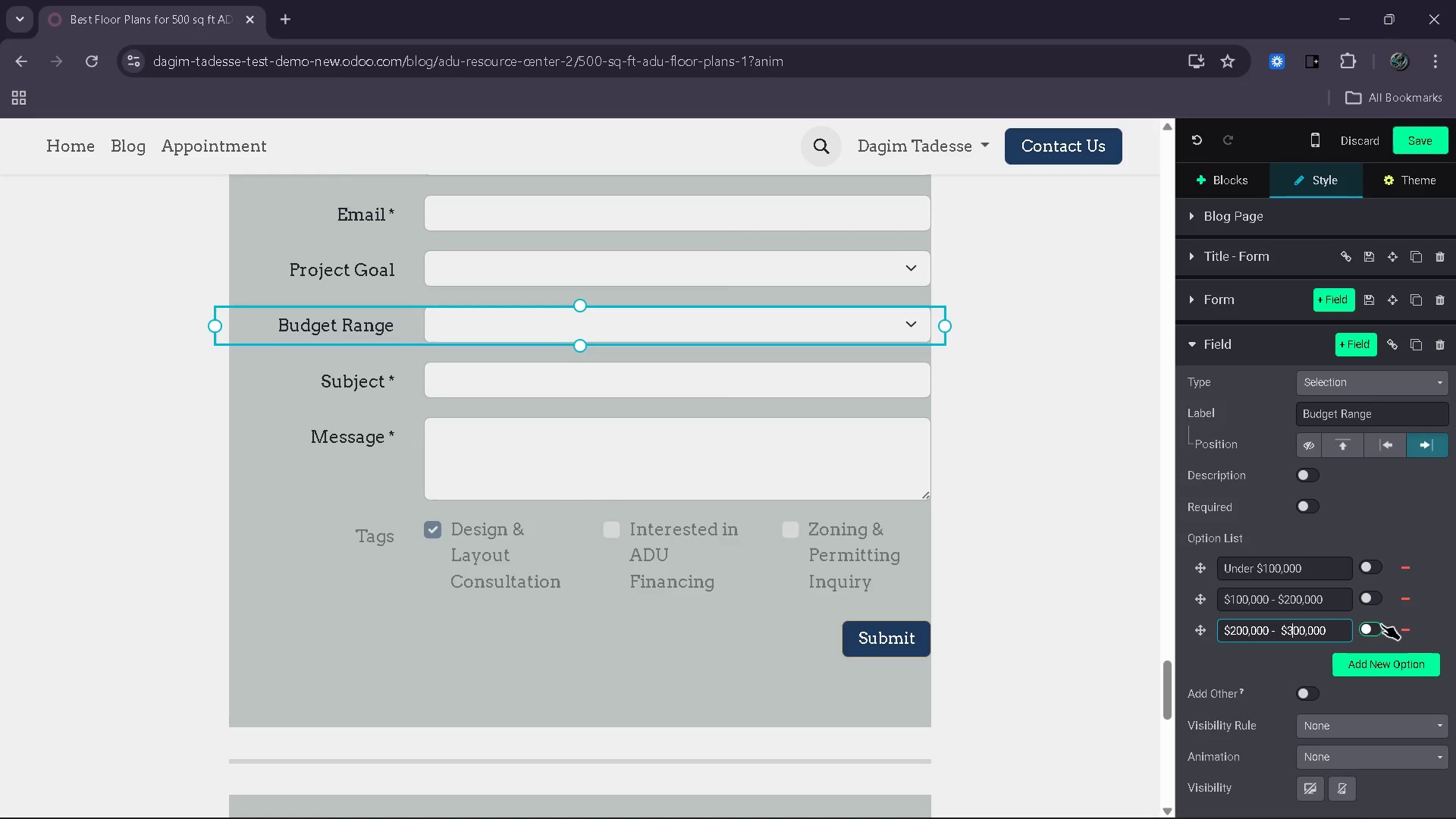 
left_click([1391, 651])
 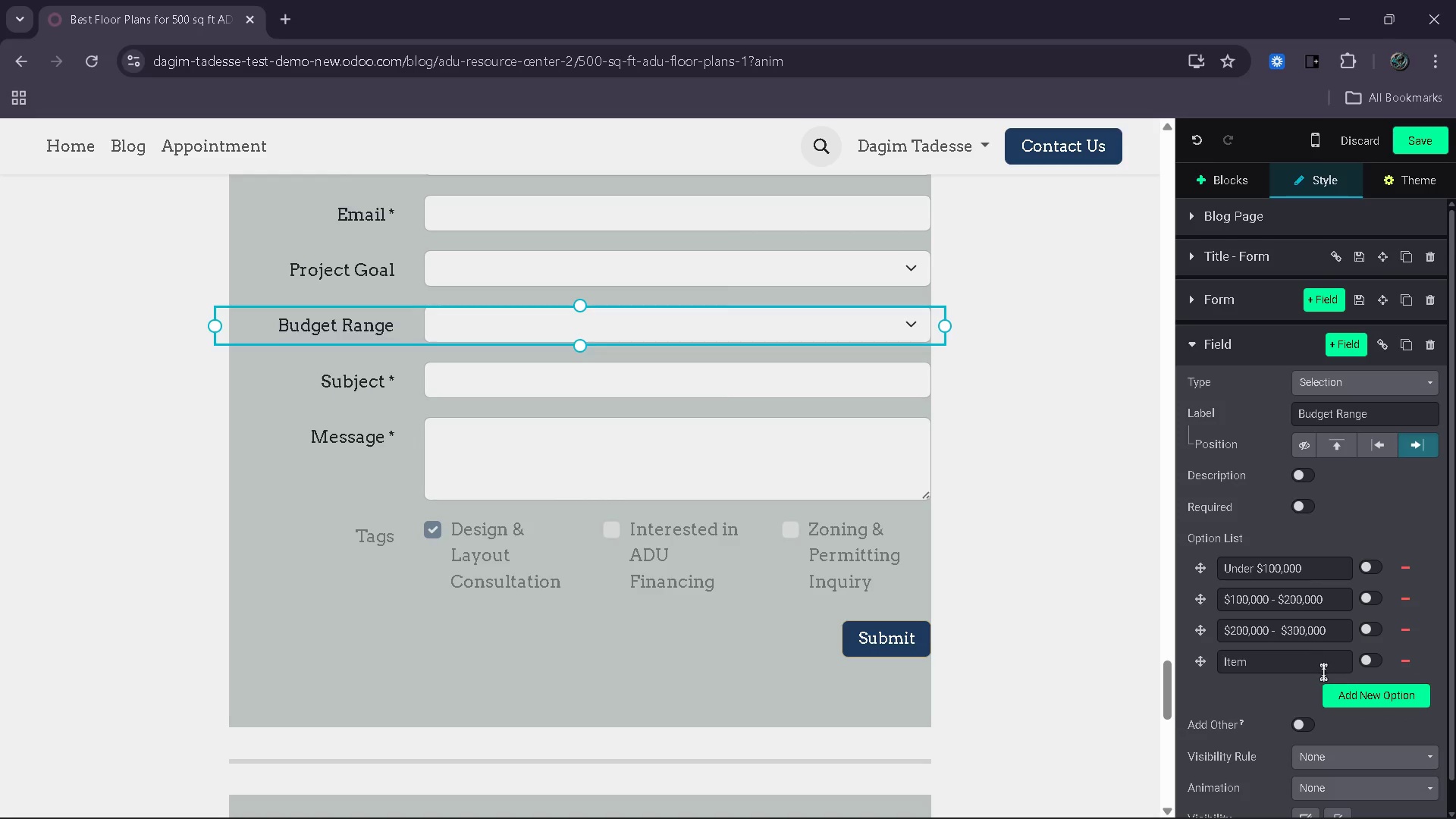 
left_click([1323, 672])
 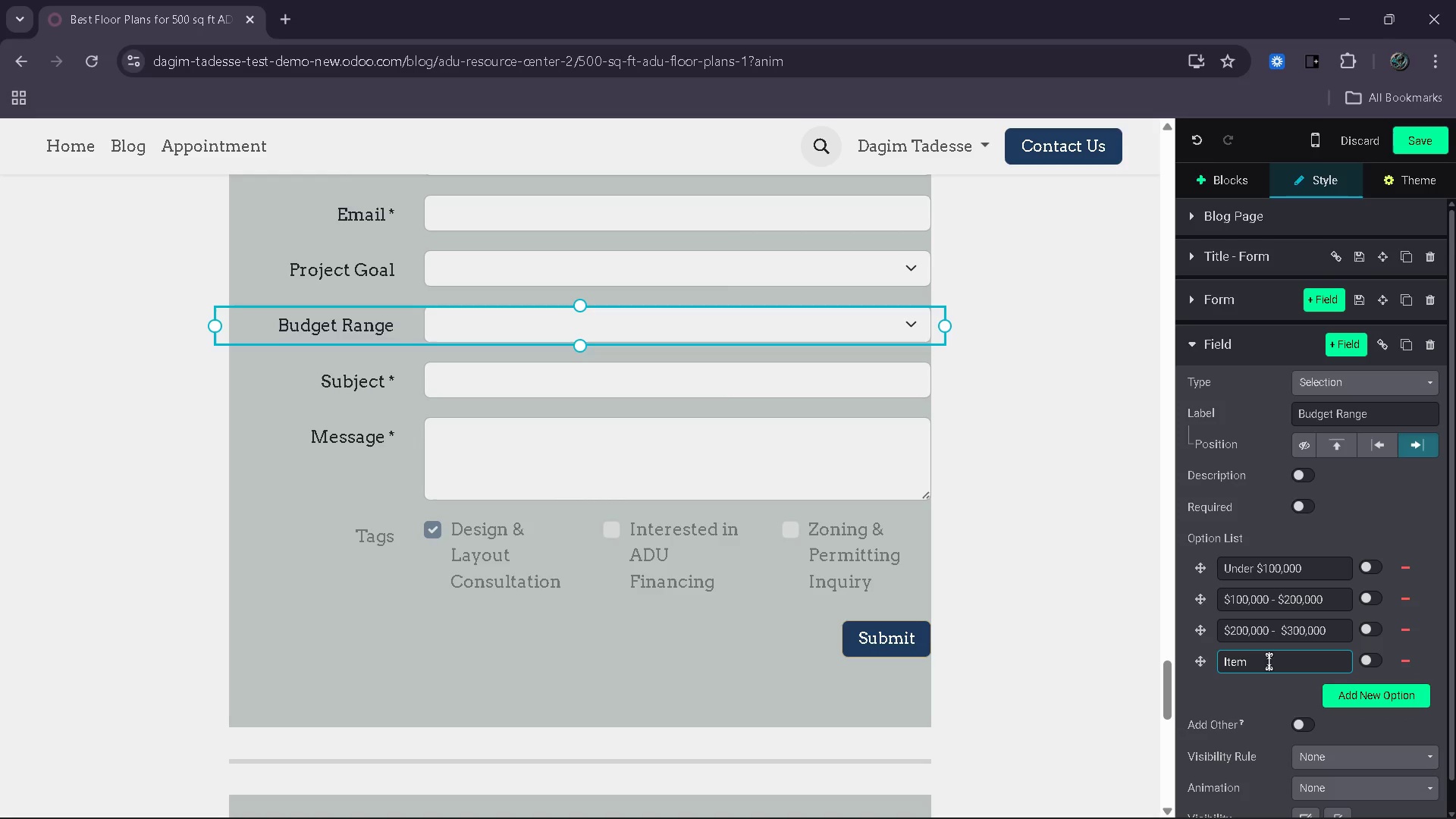 
left_click_drag(start_coordinate=[1256, 660], to_coordinate=[1213, 659])
 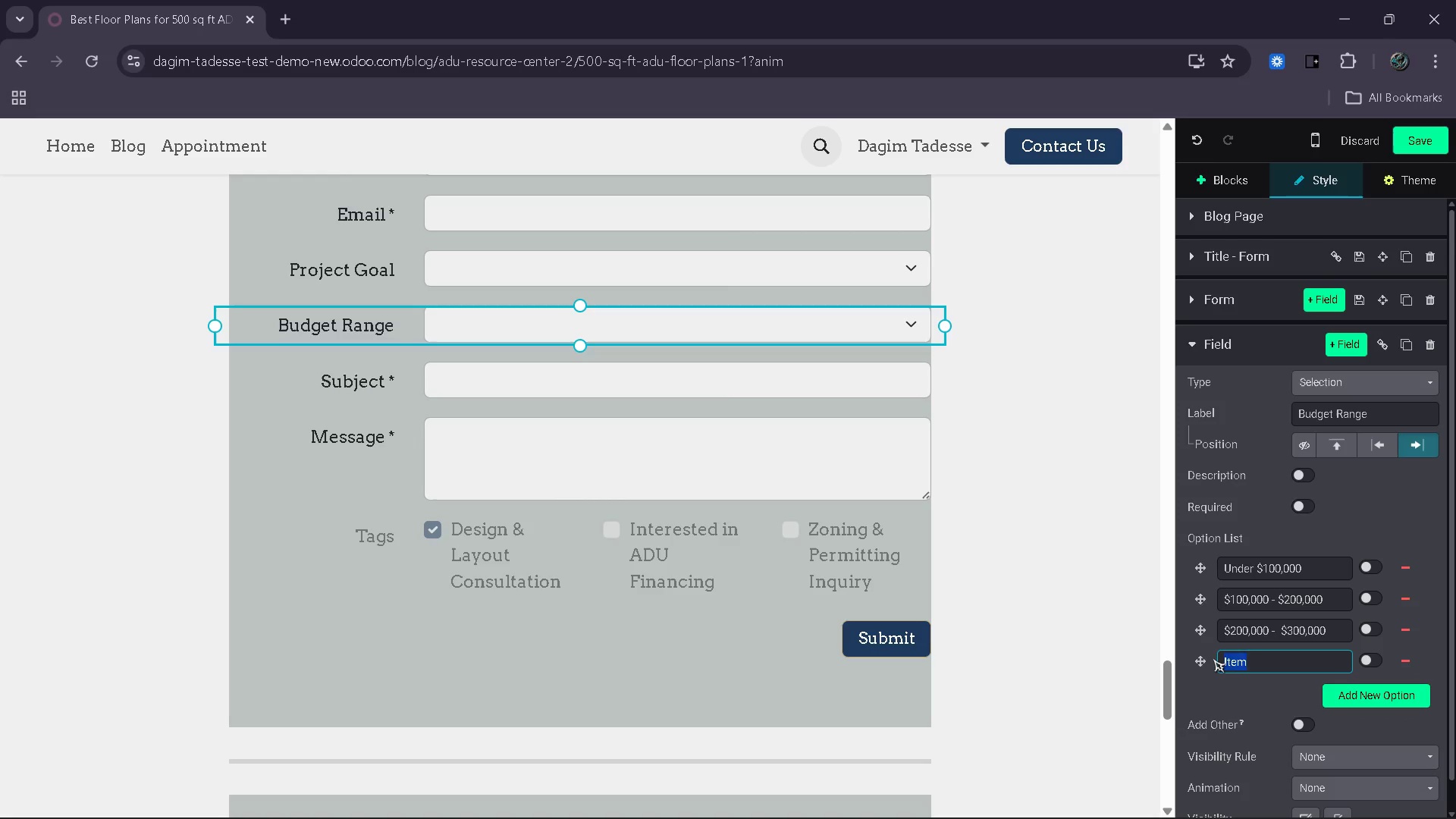 
key(Backspace)
type(300,000_)
key(Backspace)
type(+)
 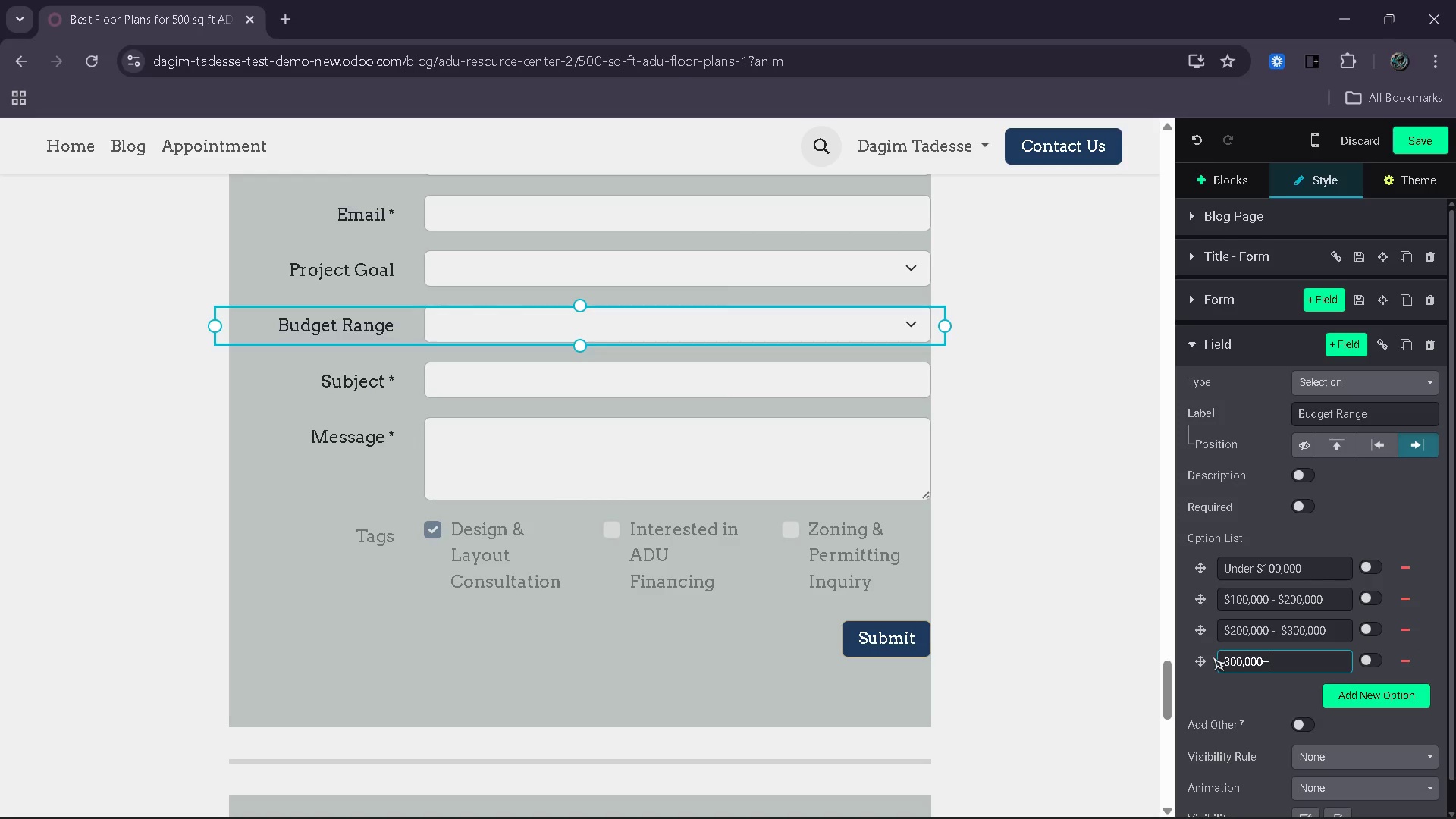 
left_click([1225, 657])
 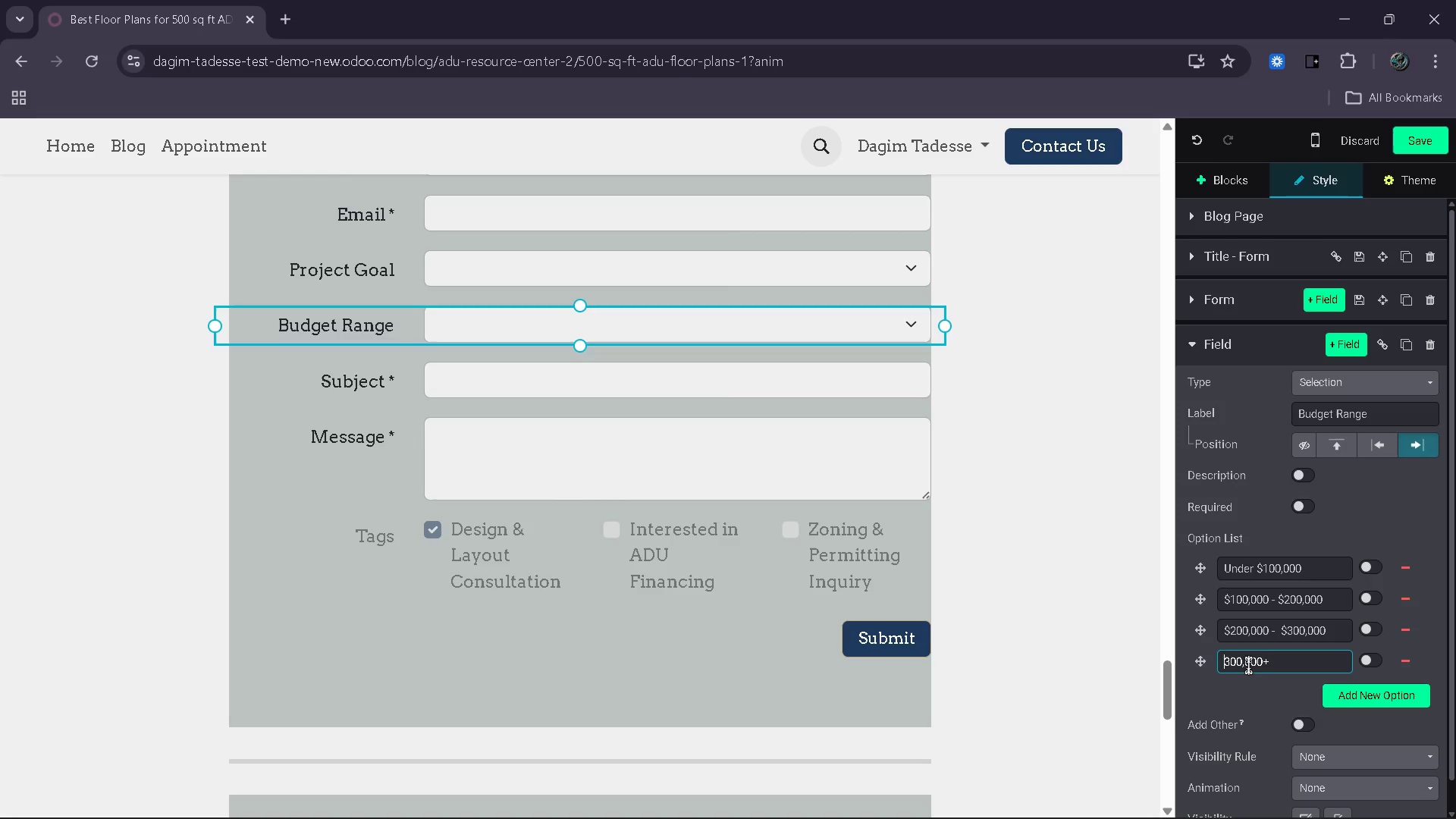 
key(Shift+4)
 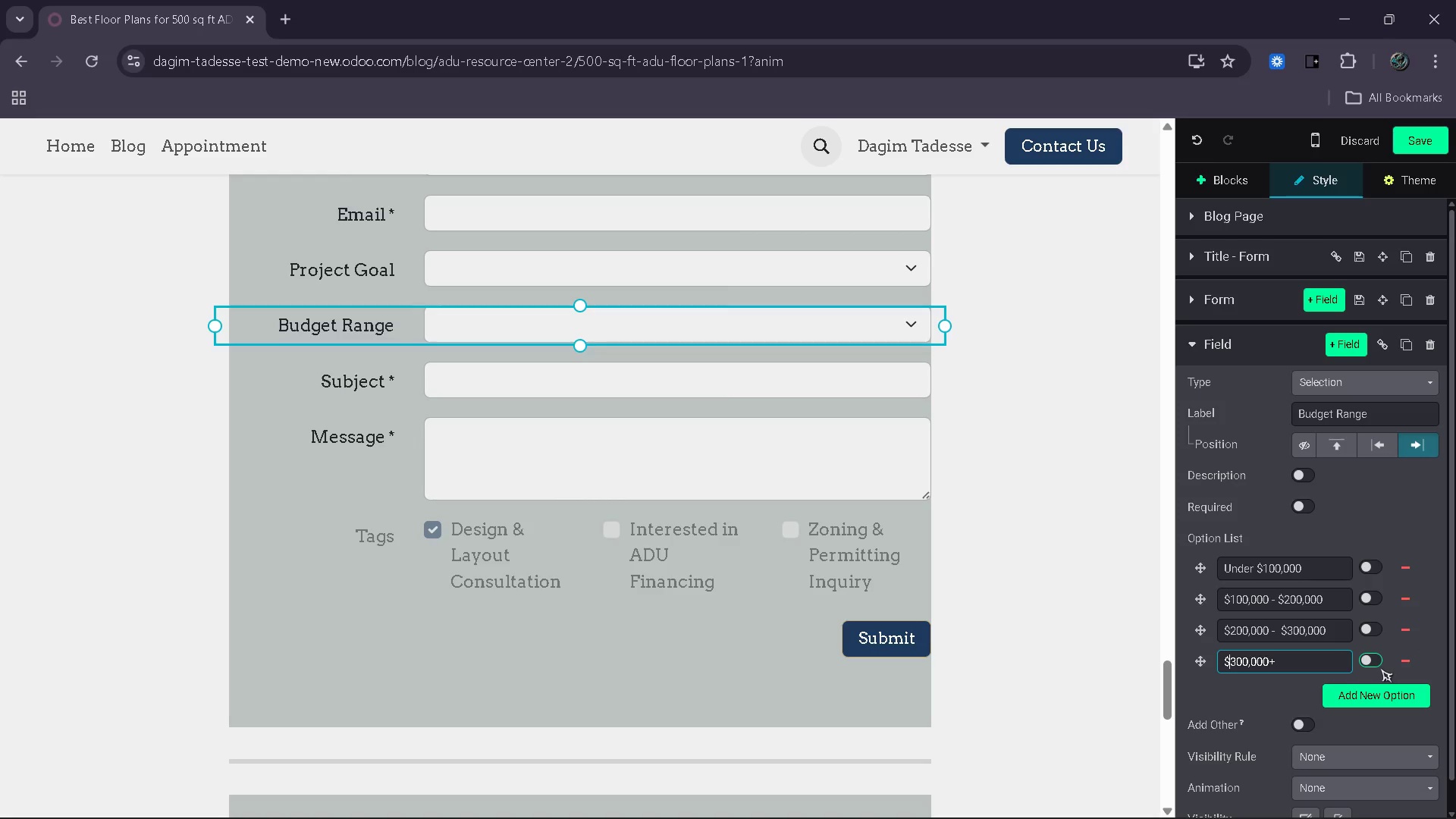 
left_click([1384, 696])
 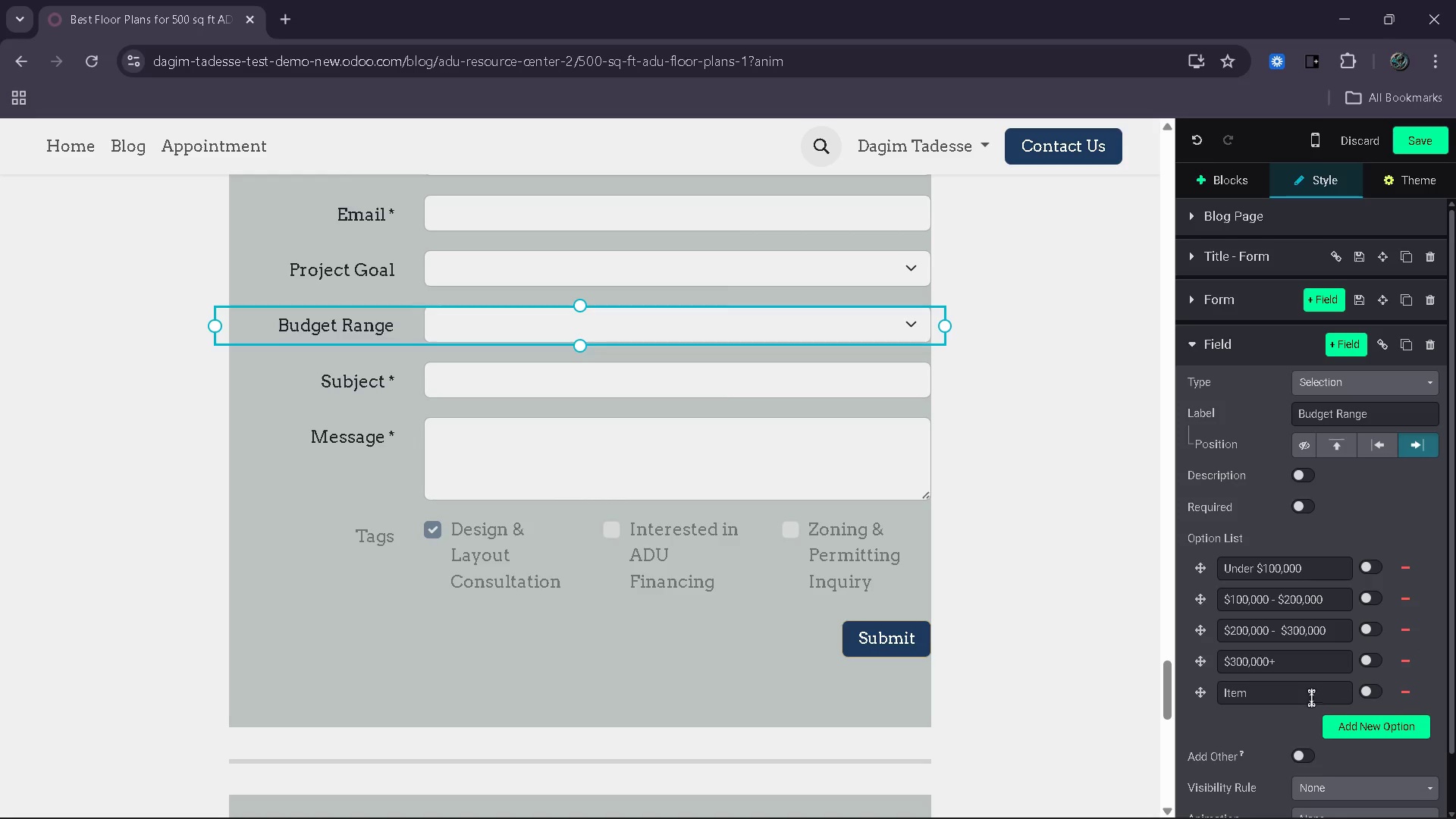 
left_click_drag(start_coordinate=[1304, 696], to_coordinate=[1213, 691])
 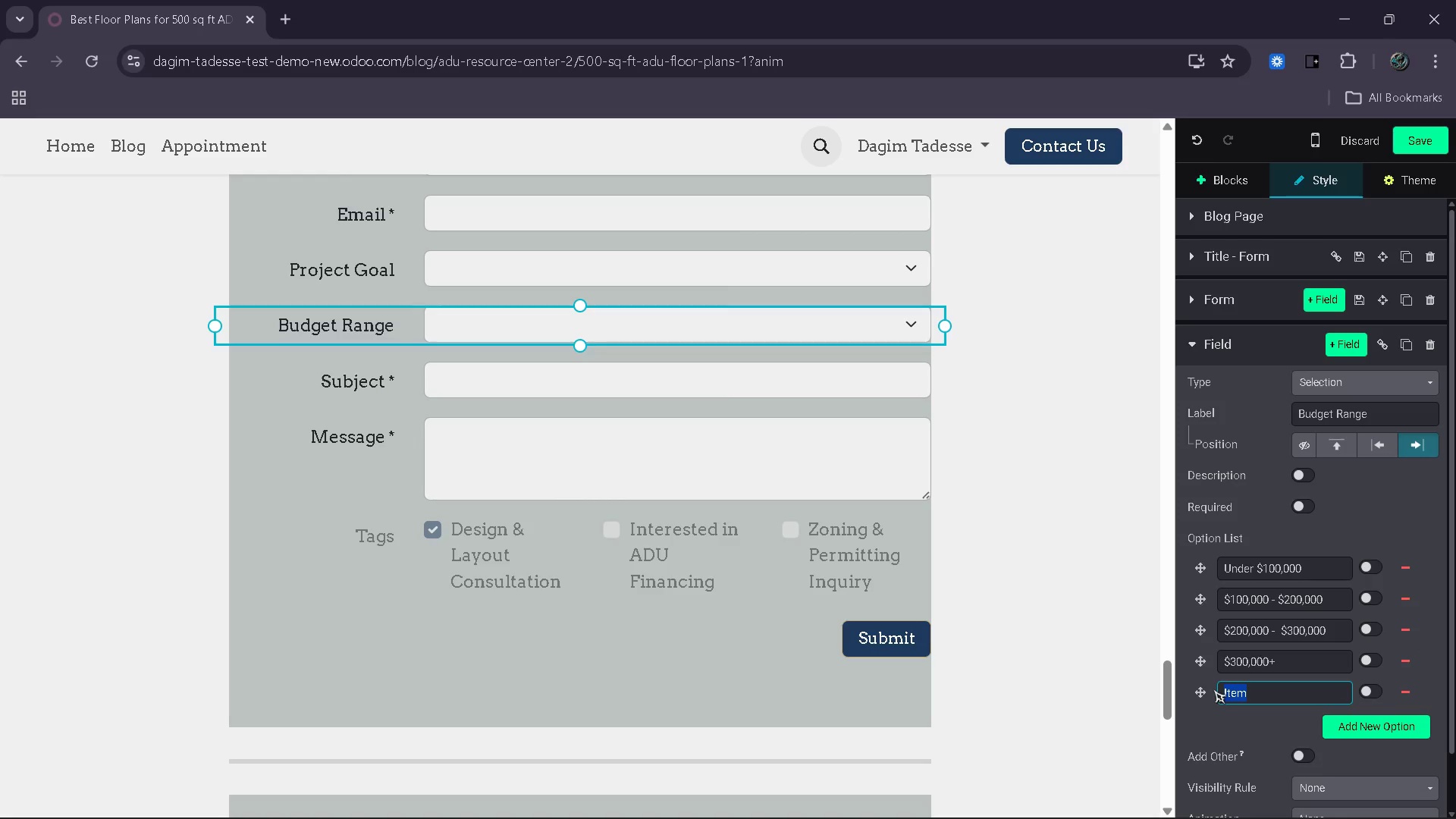 
type(Not sure)
key(Backspace)
key(Backspace)
key(Backspace)
key(Backspace)
key(Backspace)
key(Backspace)
key(Backspace)
key(Backspace)
key(Backspace)
key(Backspace)
 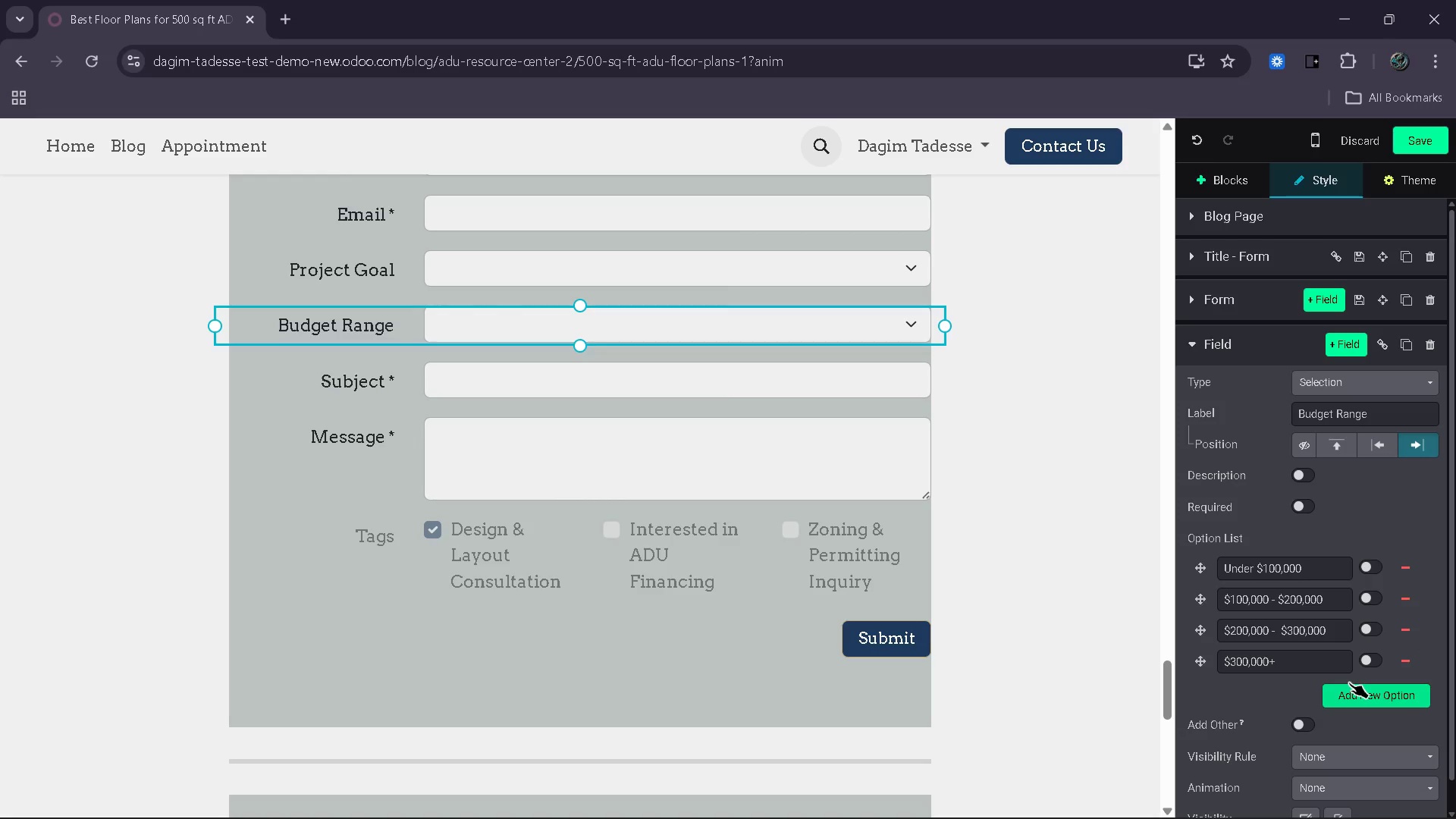 
wait(5.12)
 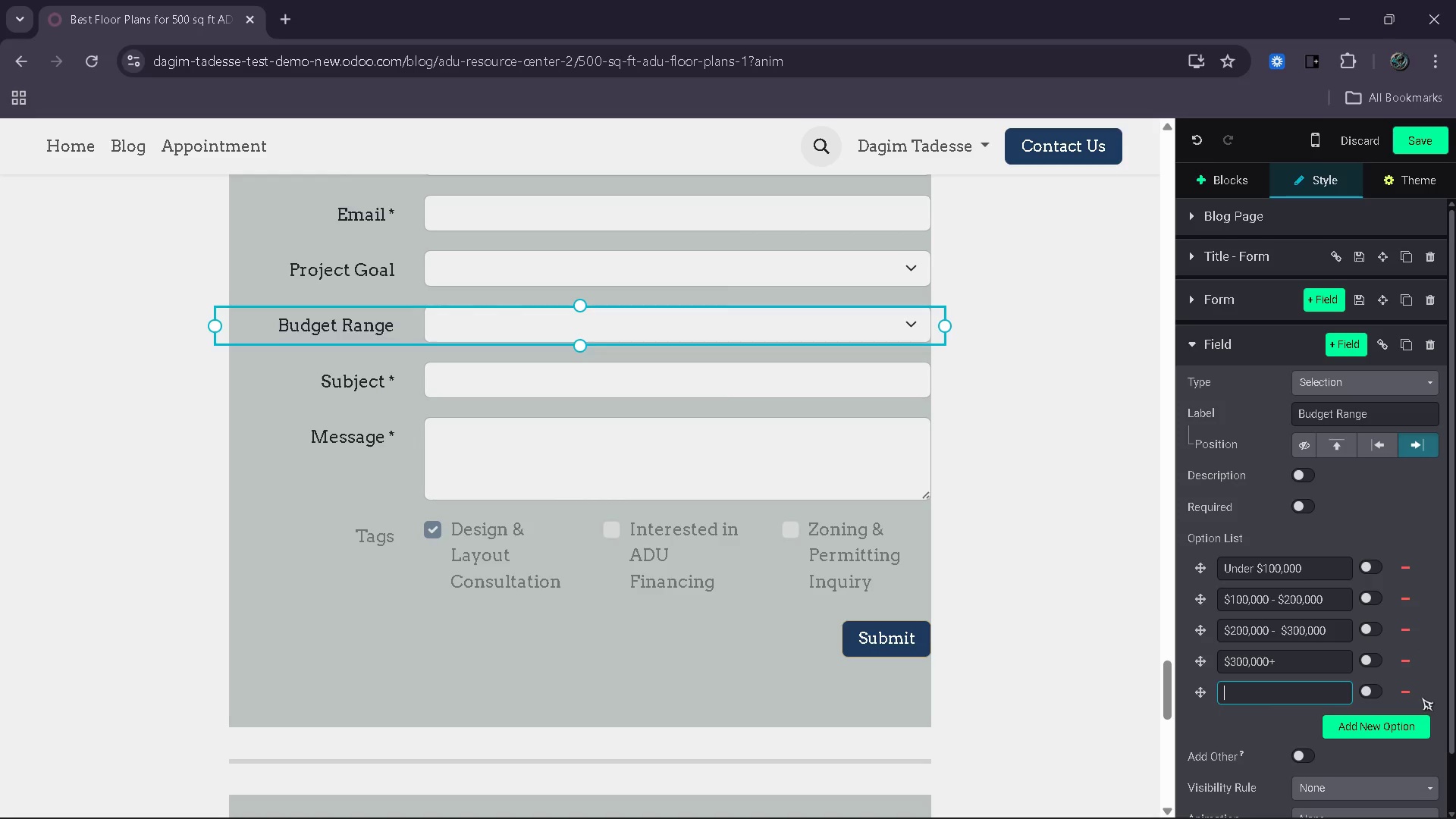 
scroll: coordinate [1116, 567], scroll_direction: up, amount: 2.0
 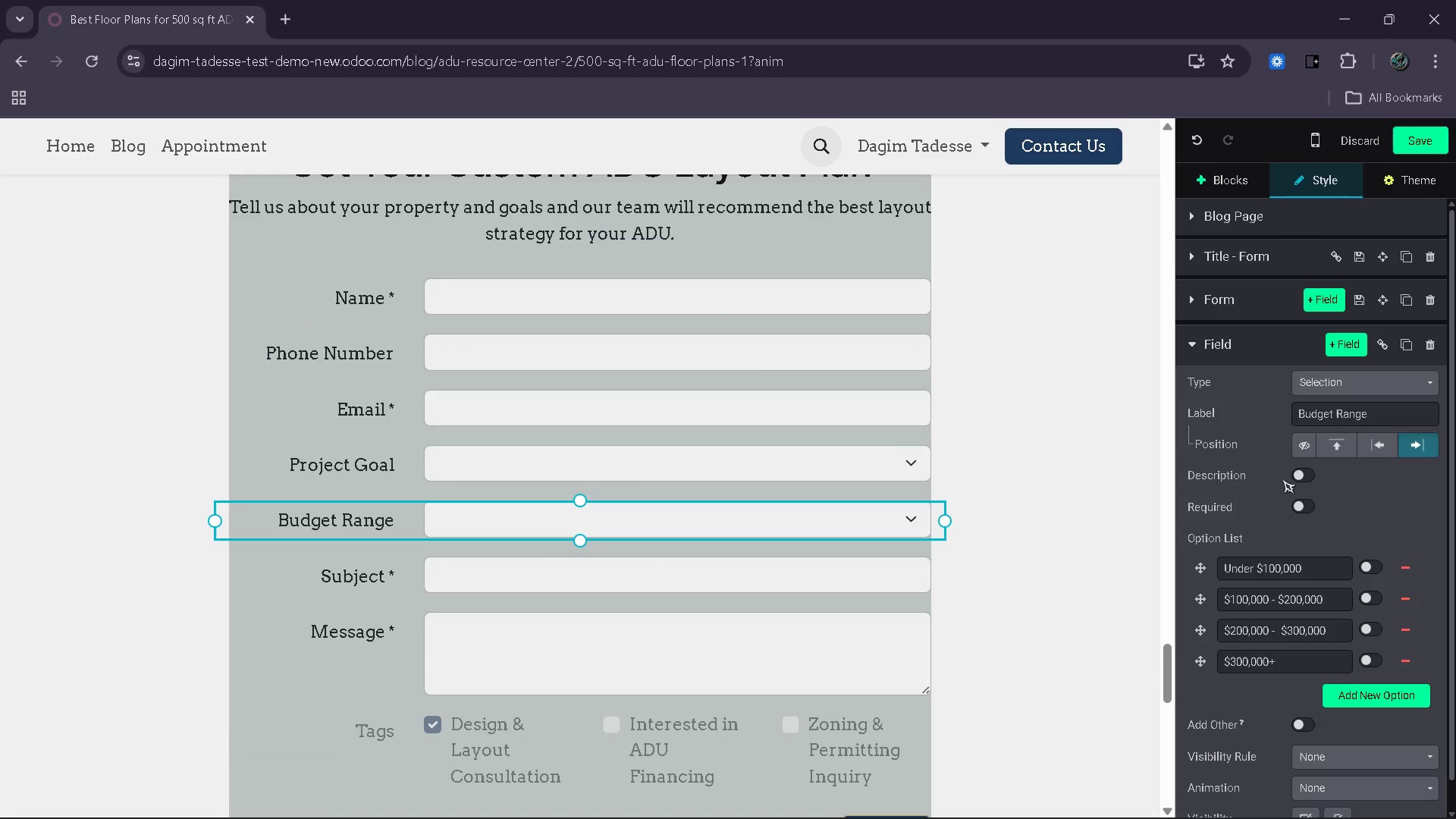 
left_click([1101, 443])
 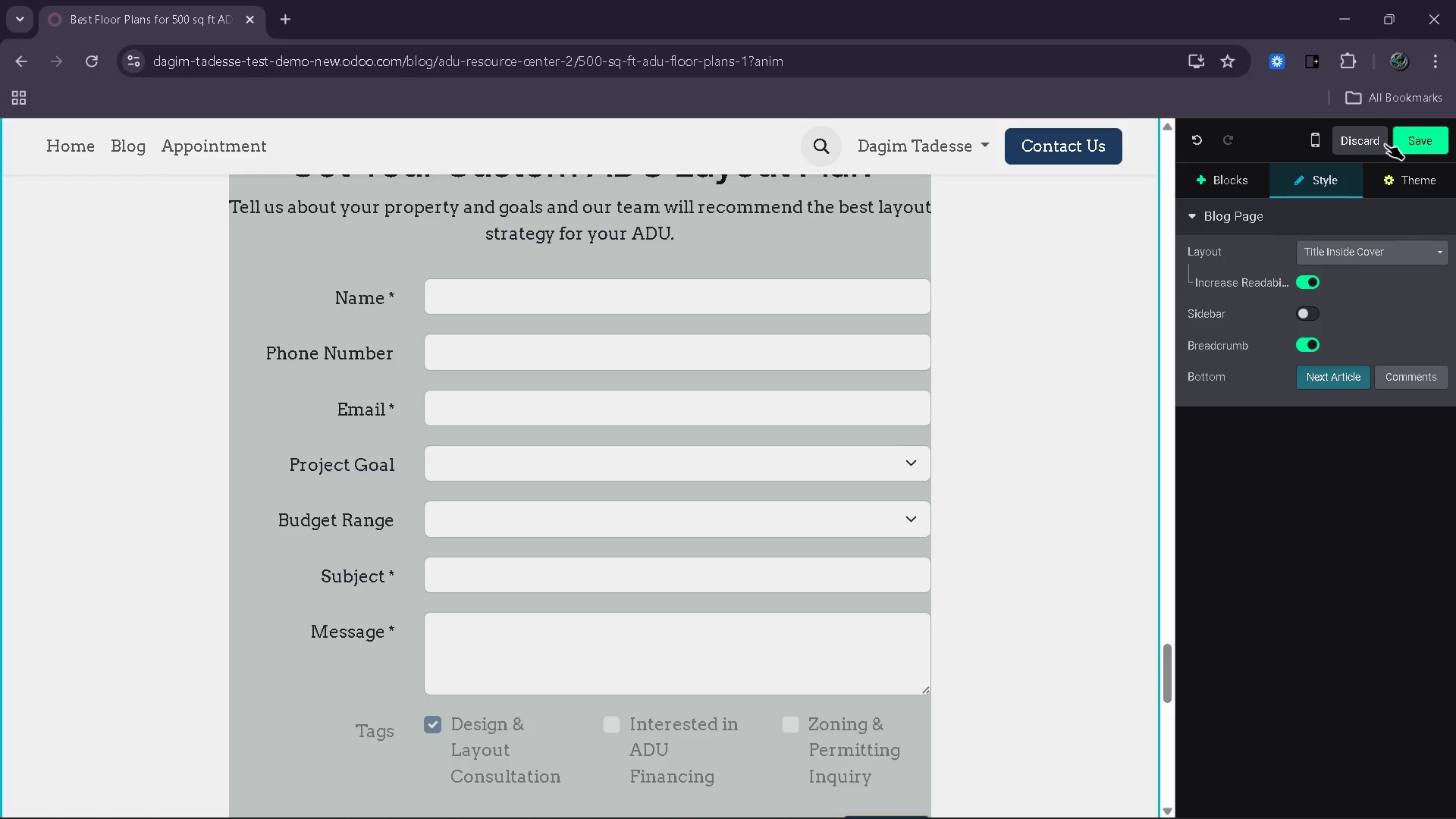 
wait(5.47)
 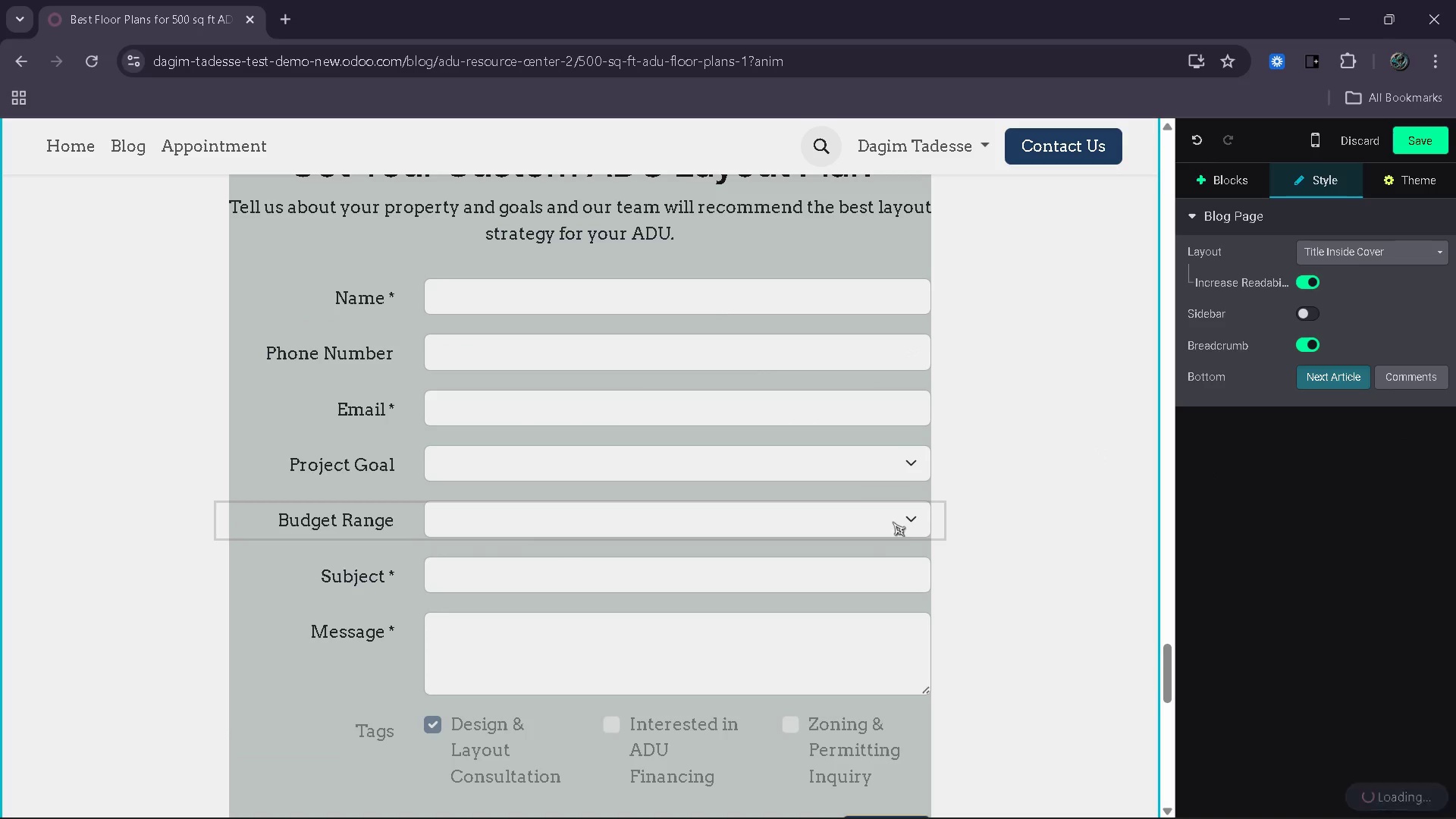 
left_click([1443, 136])
 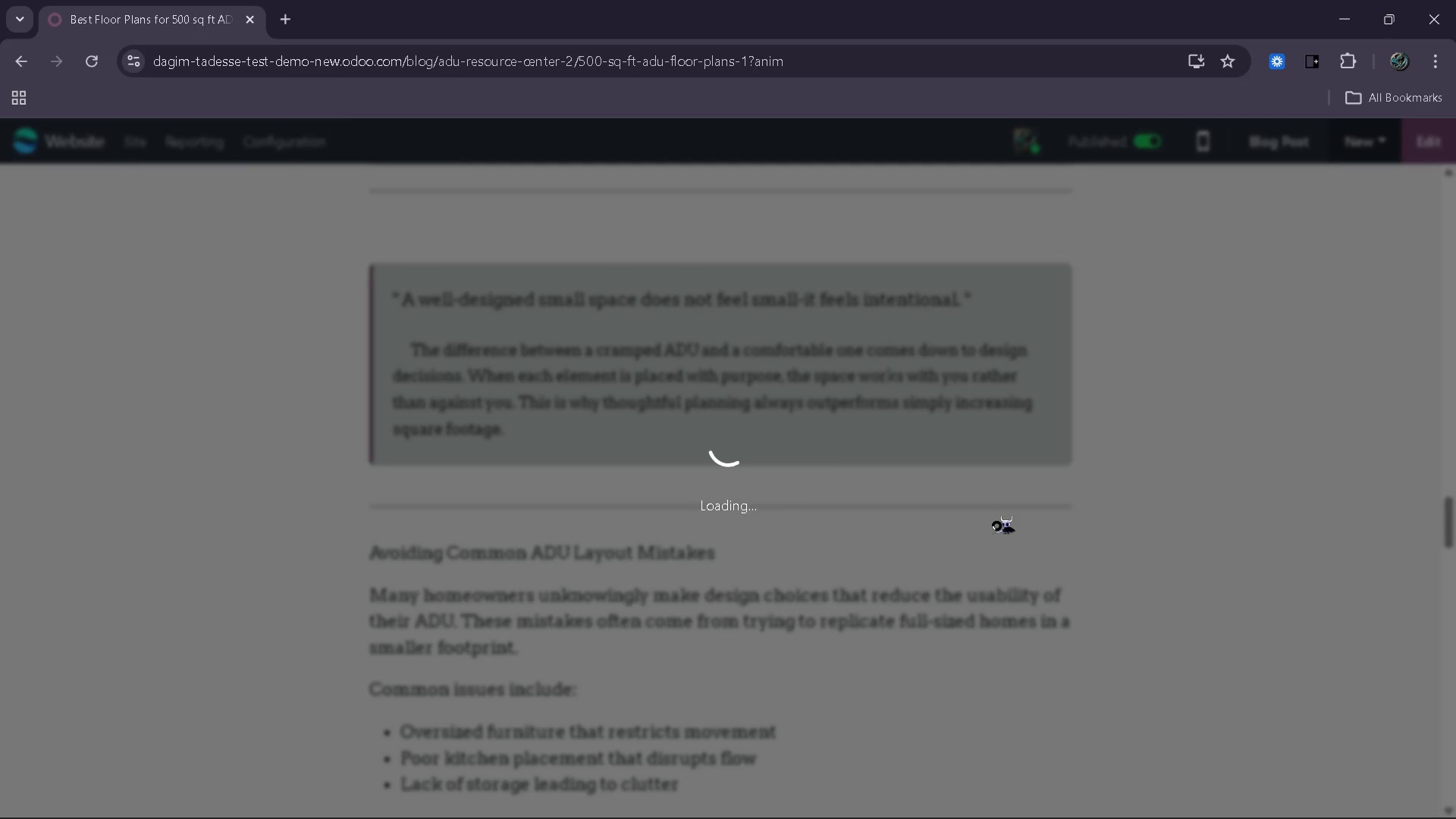 
scroll: coordinate [996, 524], scroll_direction: up, amount: 60.0
 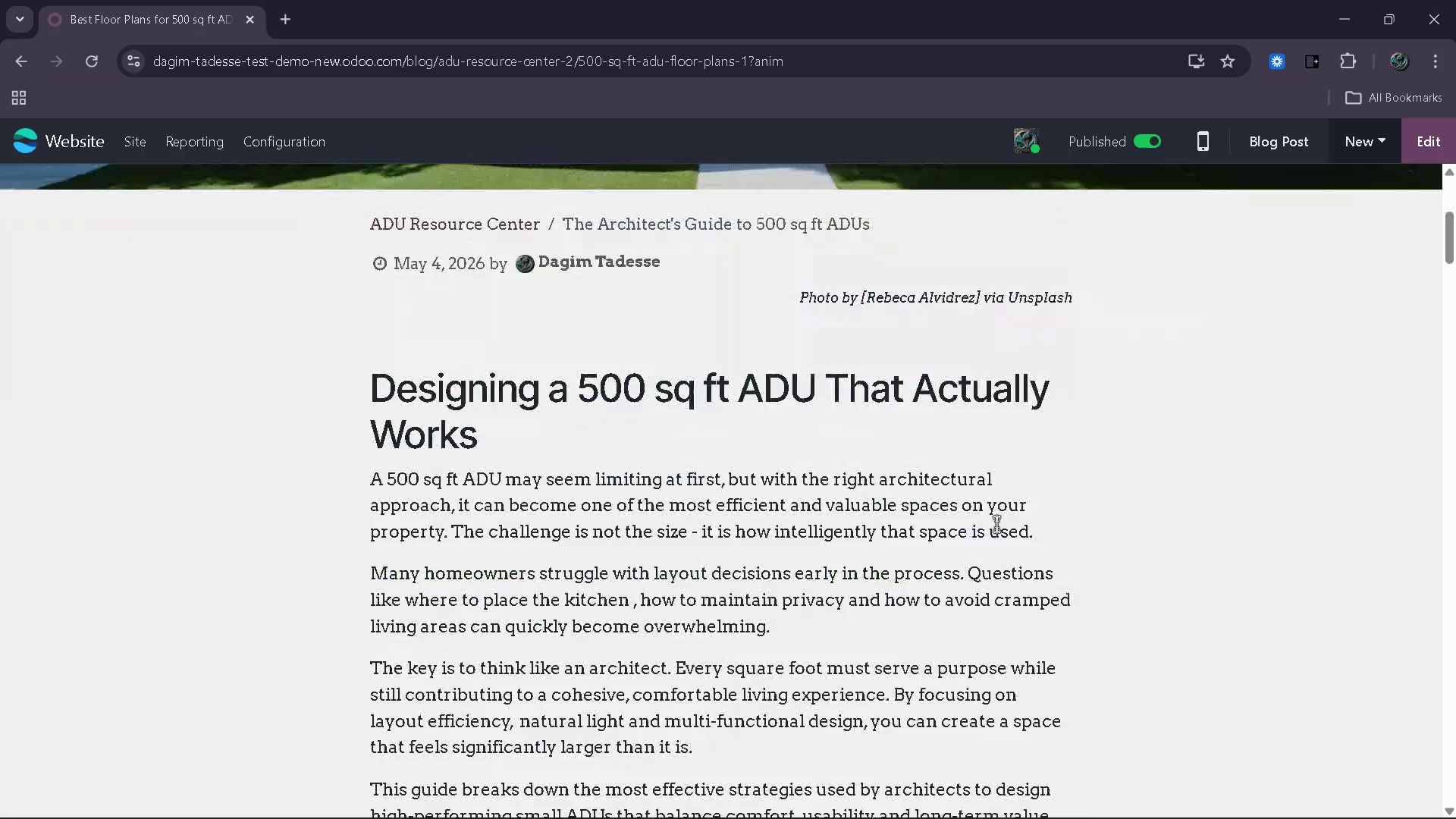 
scroll: coordinate [995, 524], scroll_direction: down, amount: 72.0
 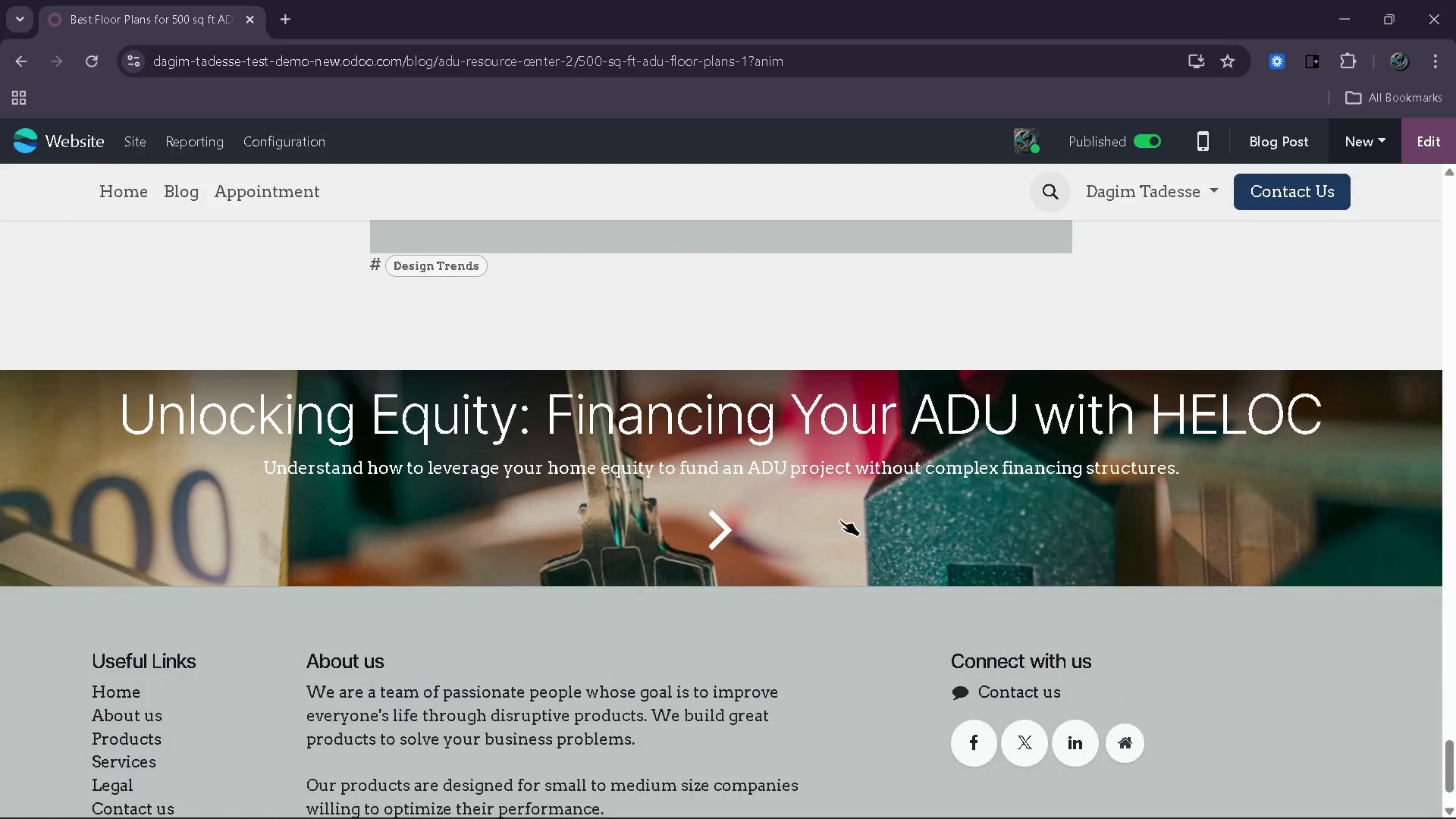 
left_click([838, 521])
 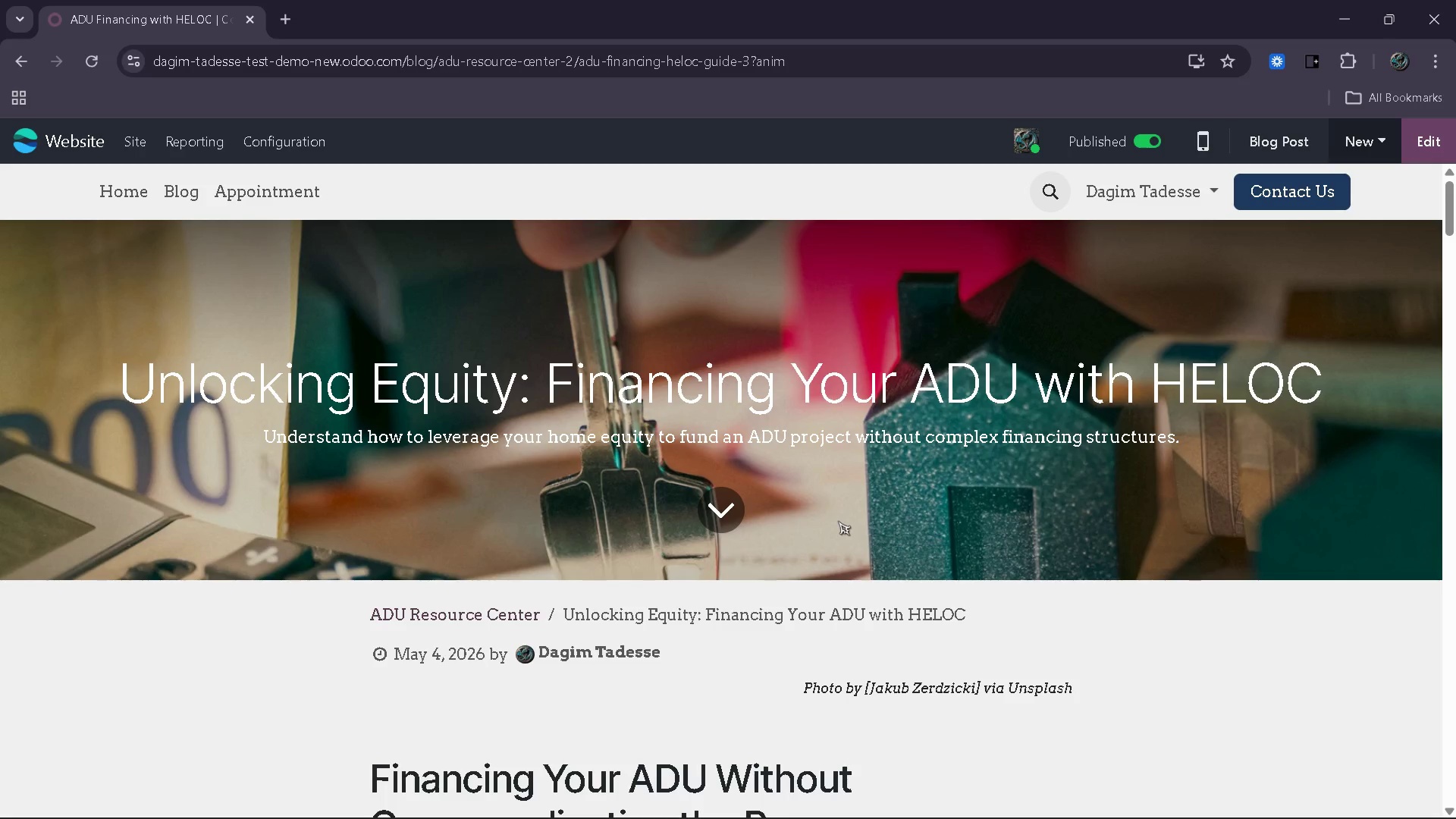 
wait(6.11)
 